 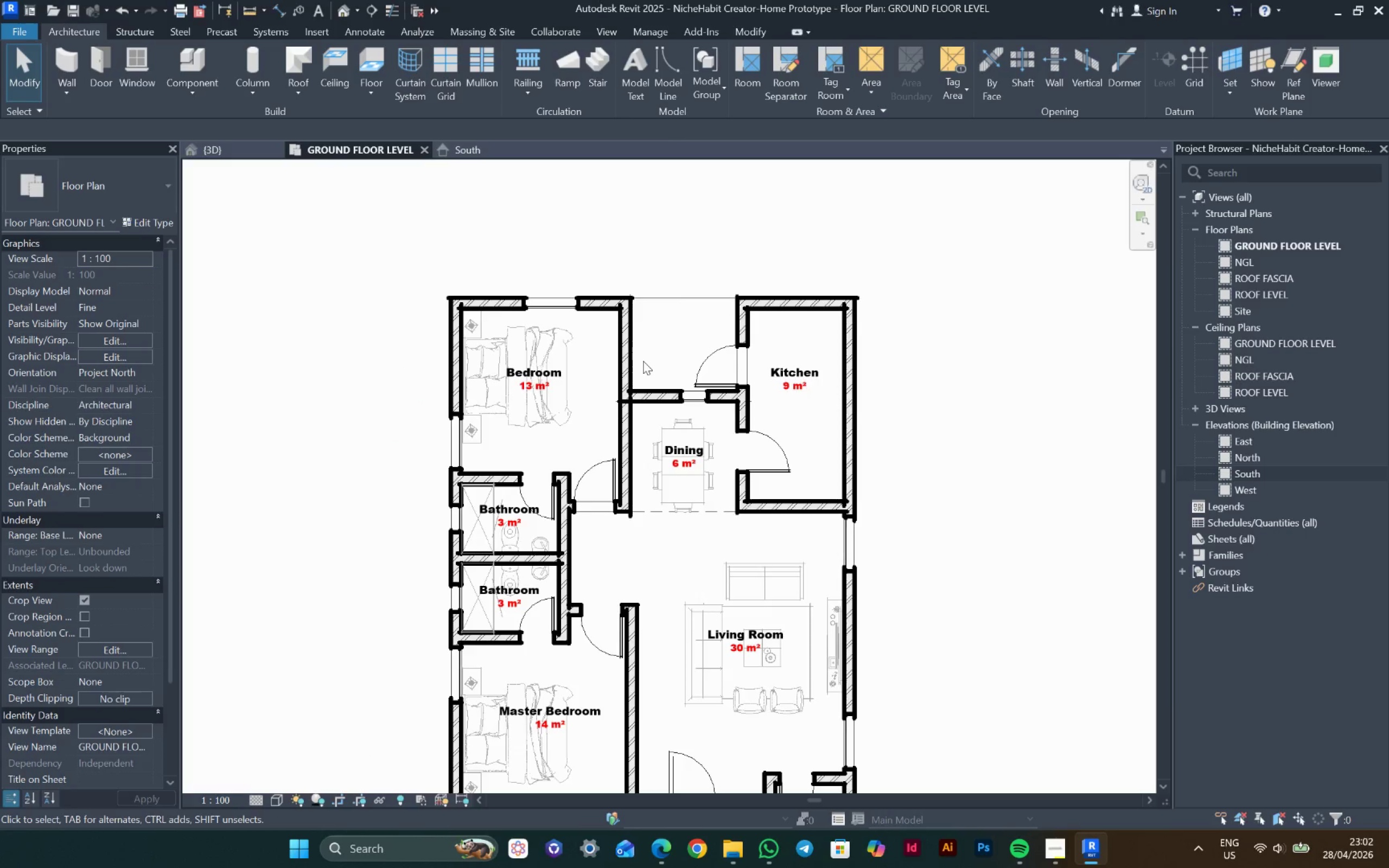 
scroll: coordinate [763, 425], scroll_direction: down, amount: 4.0
 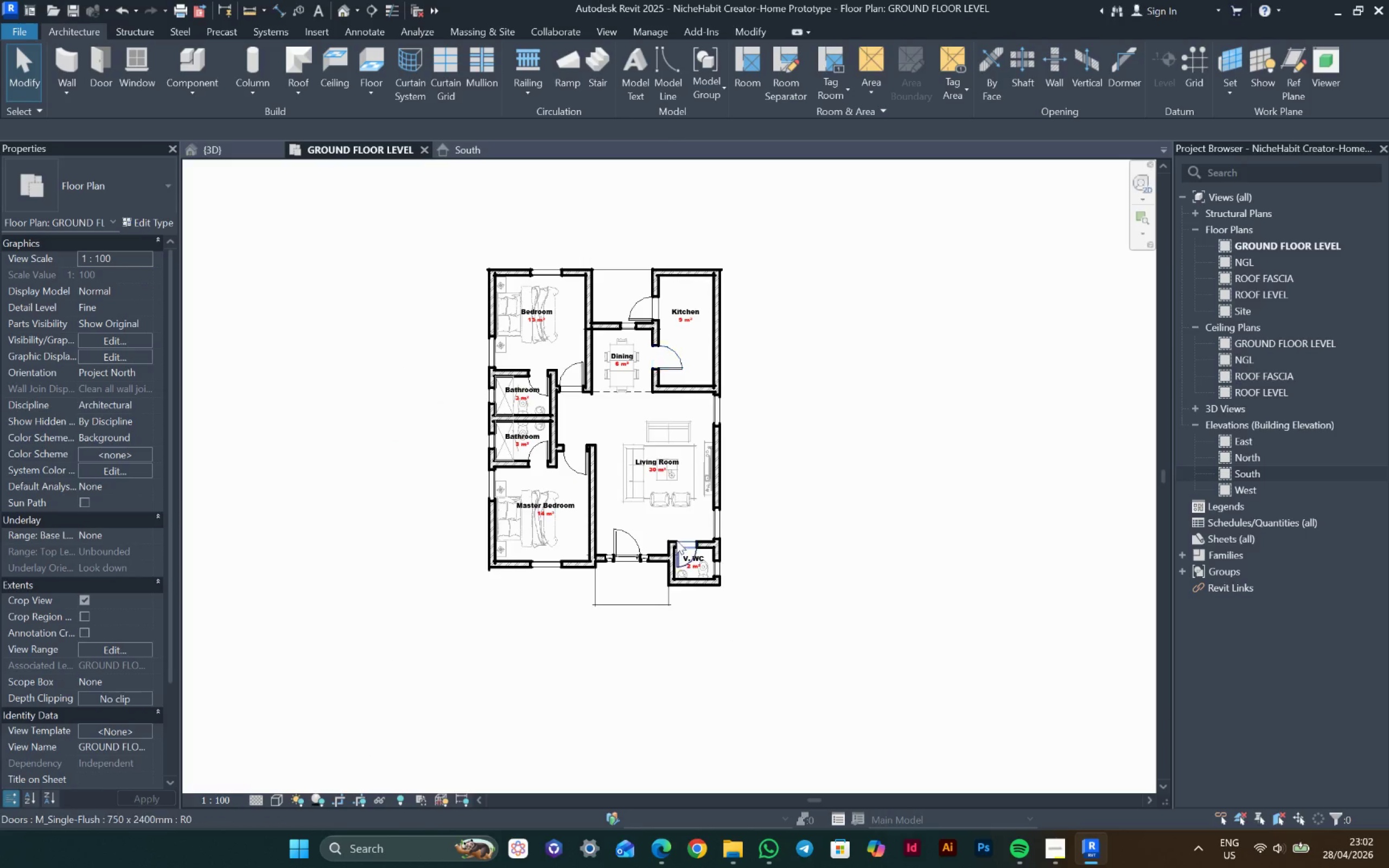 
scroll: coordinate [558, 430], scroll_direction: up, amount: 7.0
 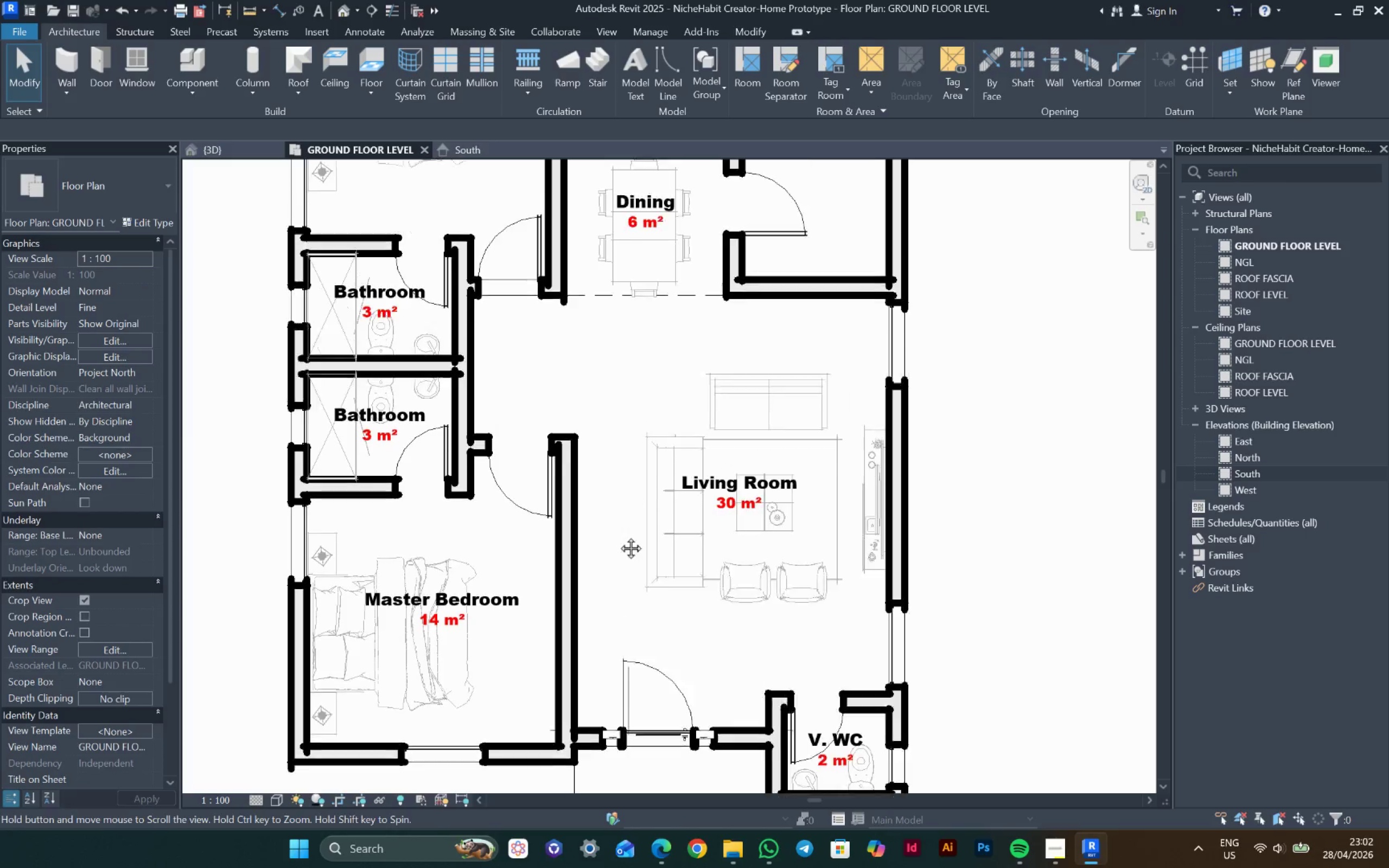 
scroll: coordinate [601, 400], scroll_direction: down, amount: 2.0
 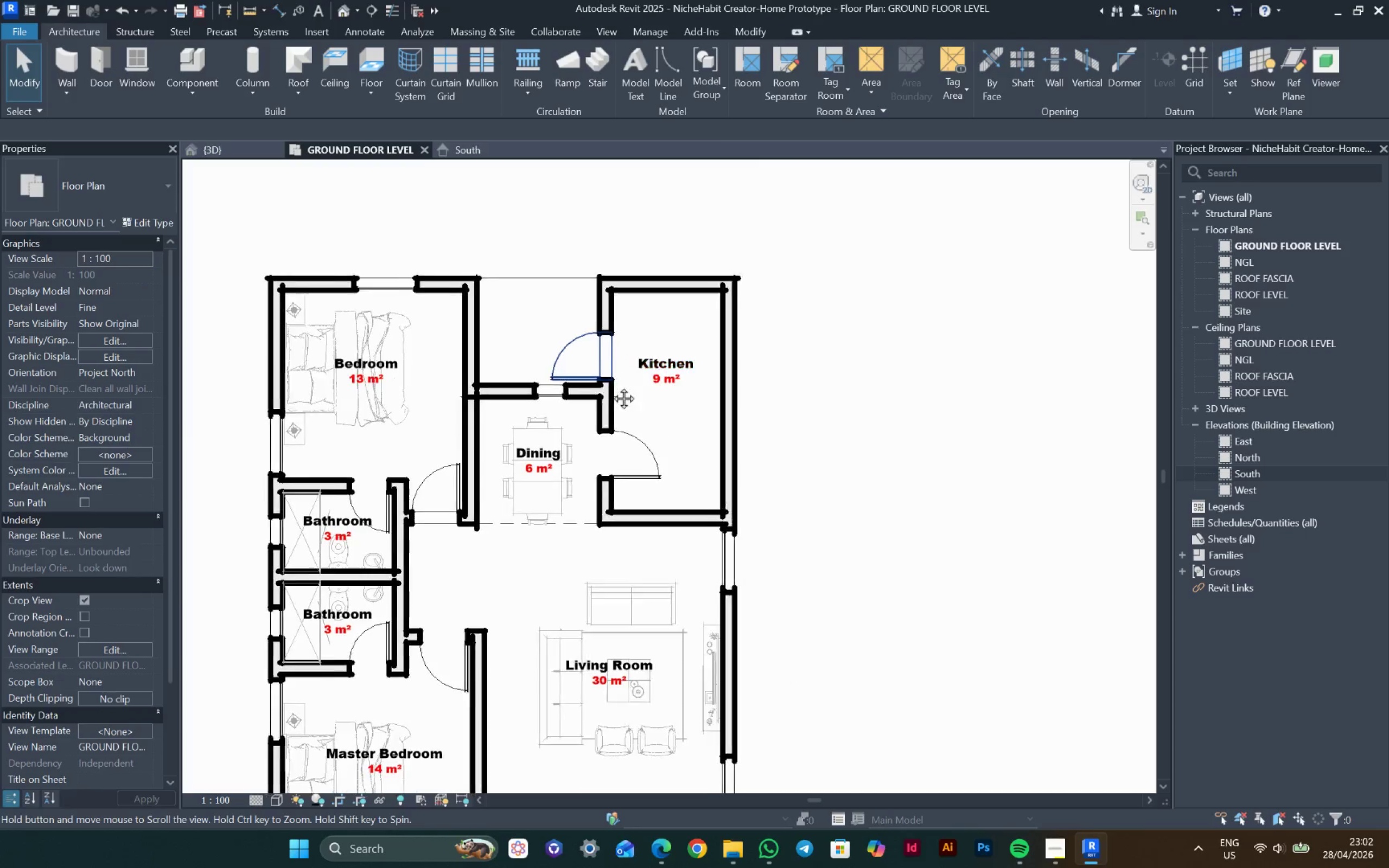 
type(li)
 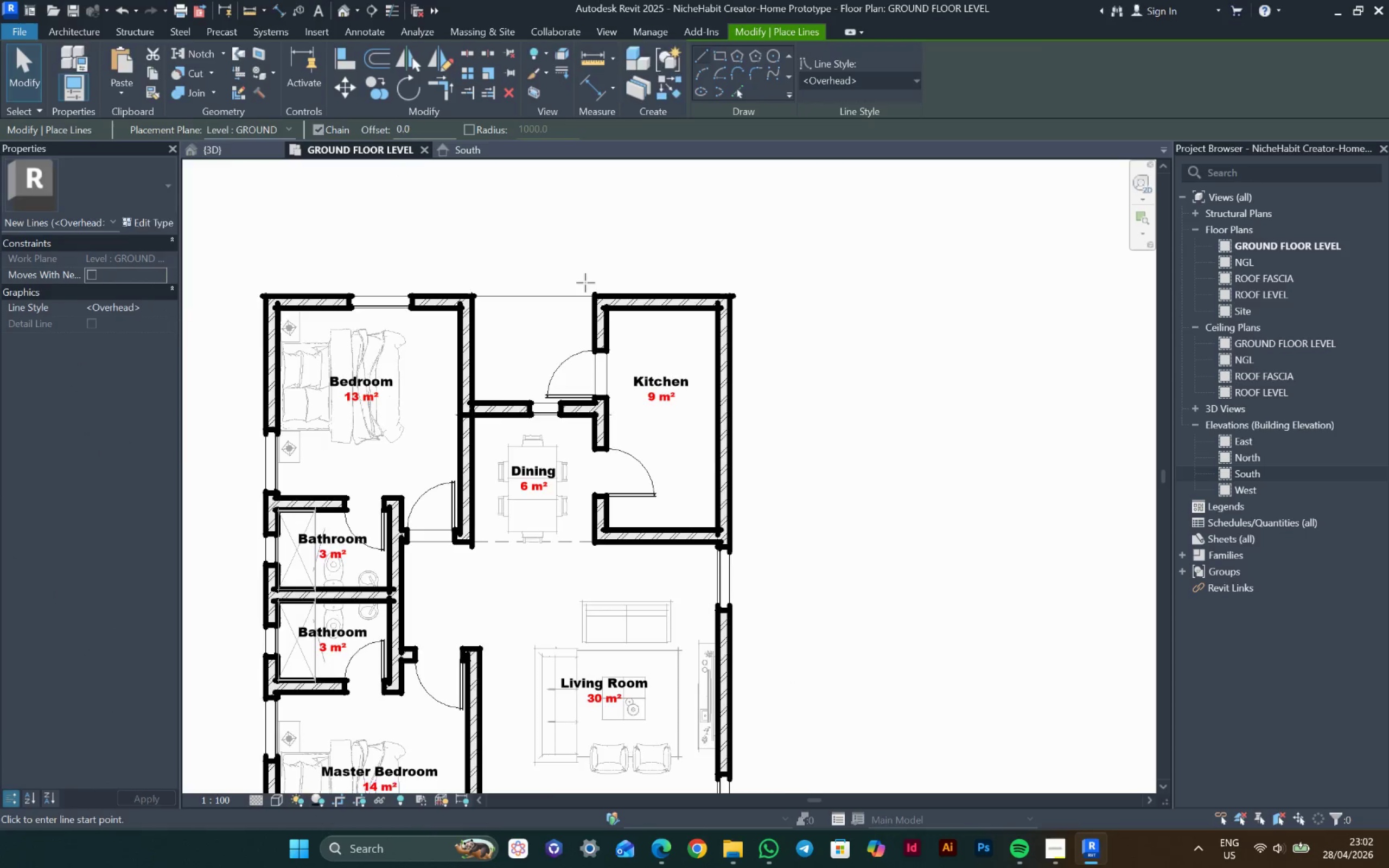 
scroll: coordinate [581, 282], scroll_direction: up, amount: 4.0
 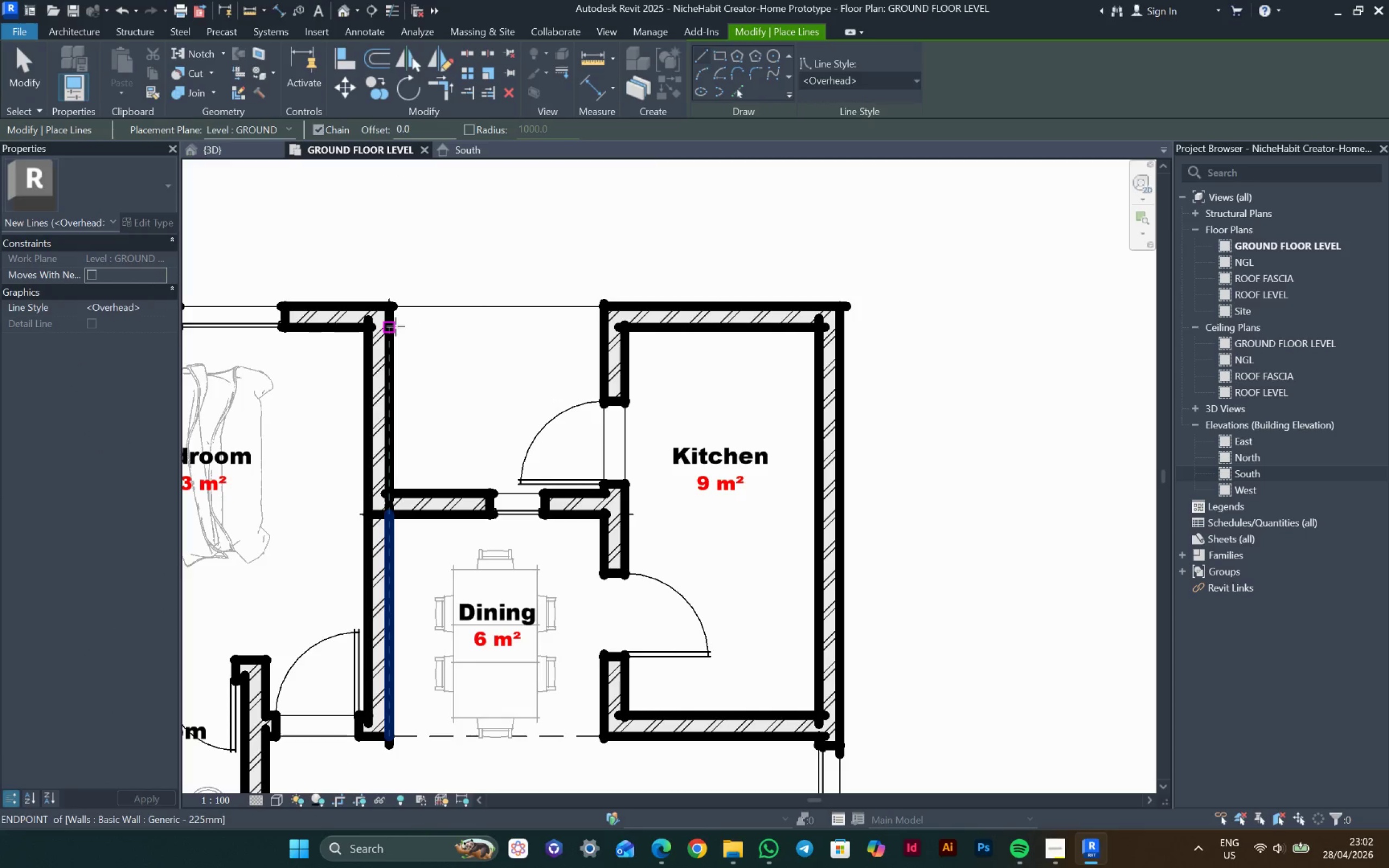 
left_click([396, 327])
 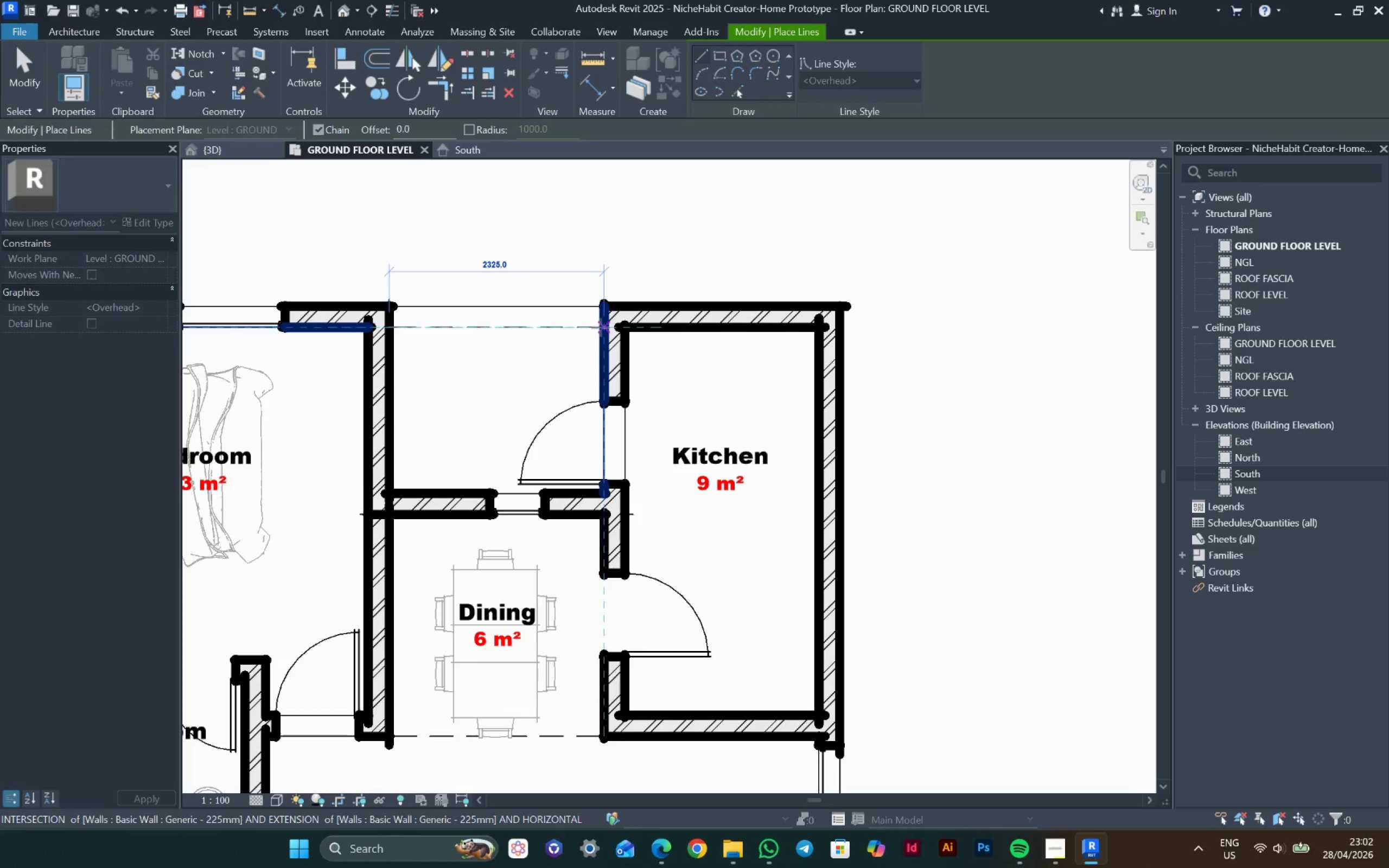 
key(Escape)
 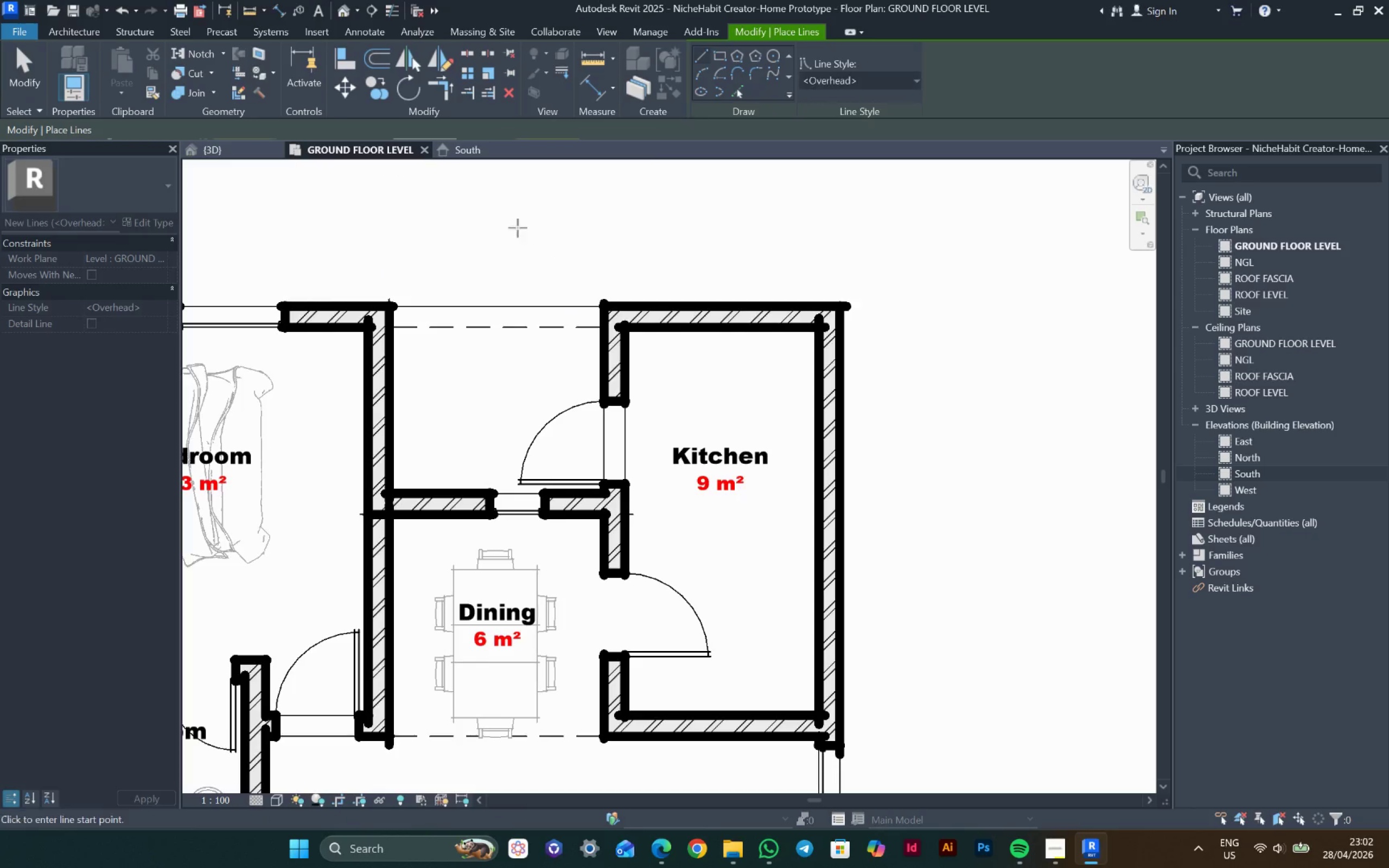 
scroll: coordinate [518, 230], scroll_direction: down, amount: 6.0
 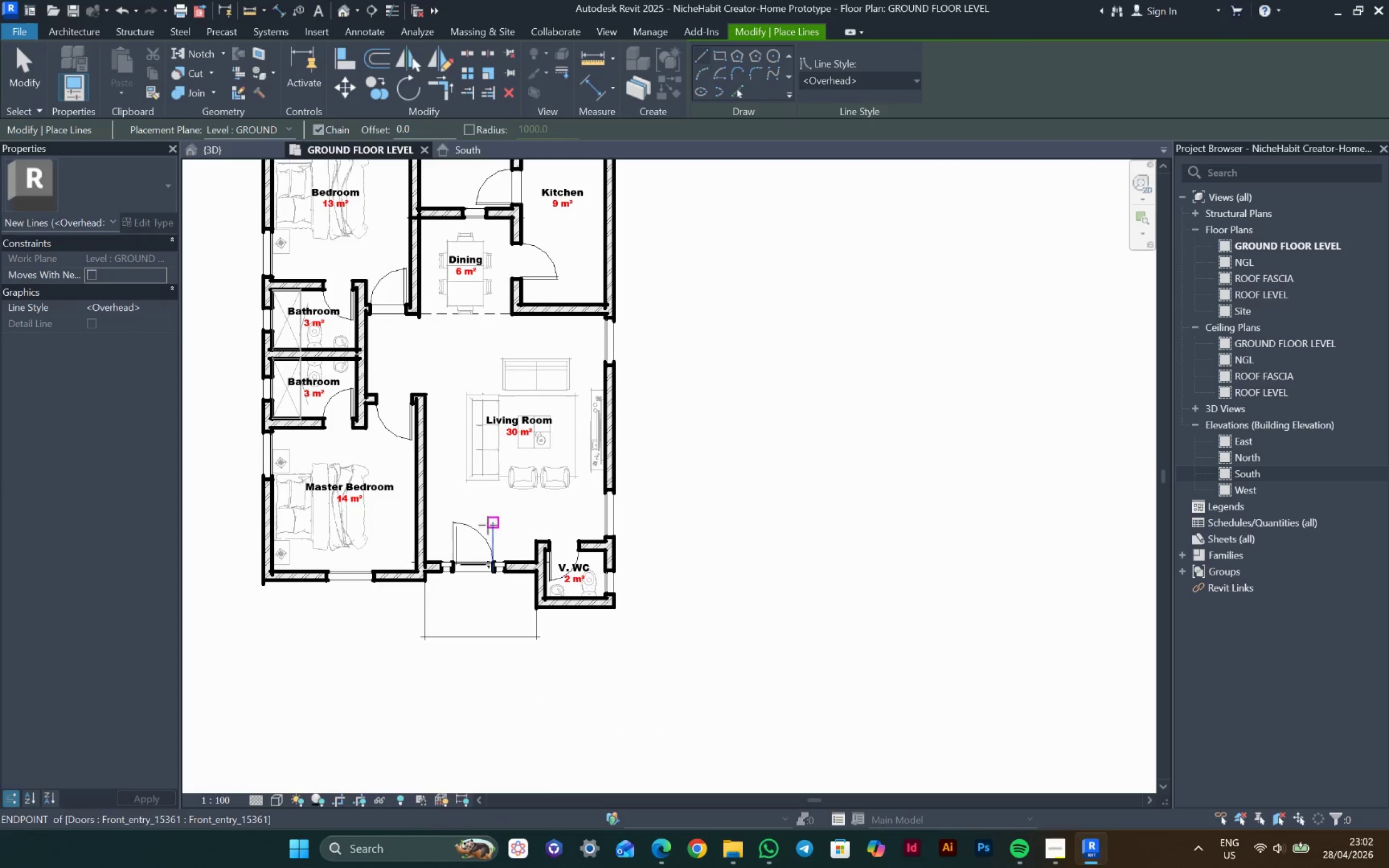 
scroll: coordinate [496, 568], scroll_direction: up, amount: 7.0
 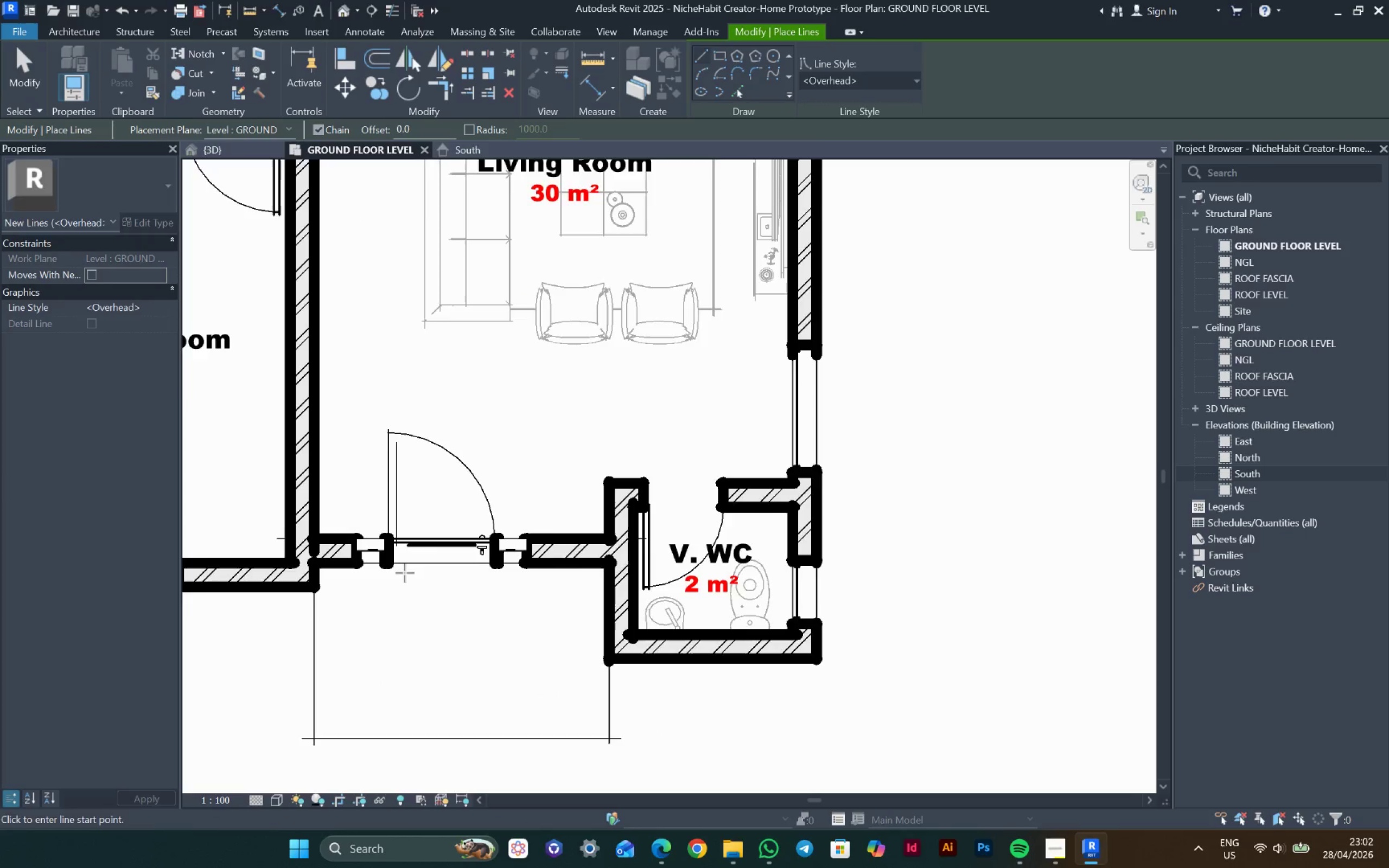 
scroll: coordinate [461, 587], scroll_direction: down, amount: 6.0
 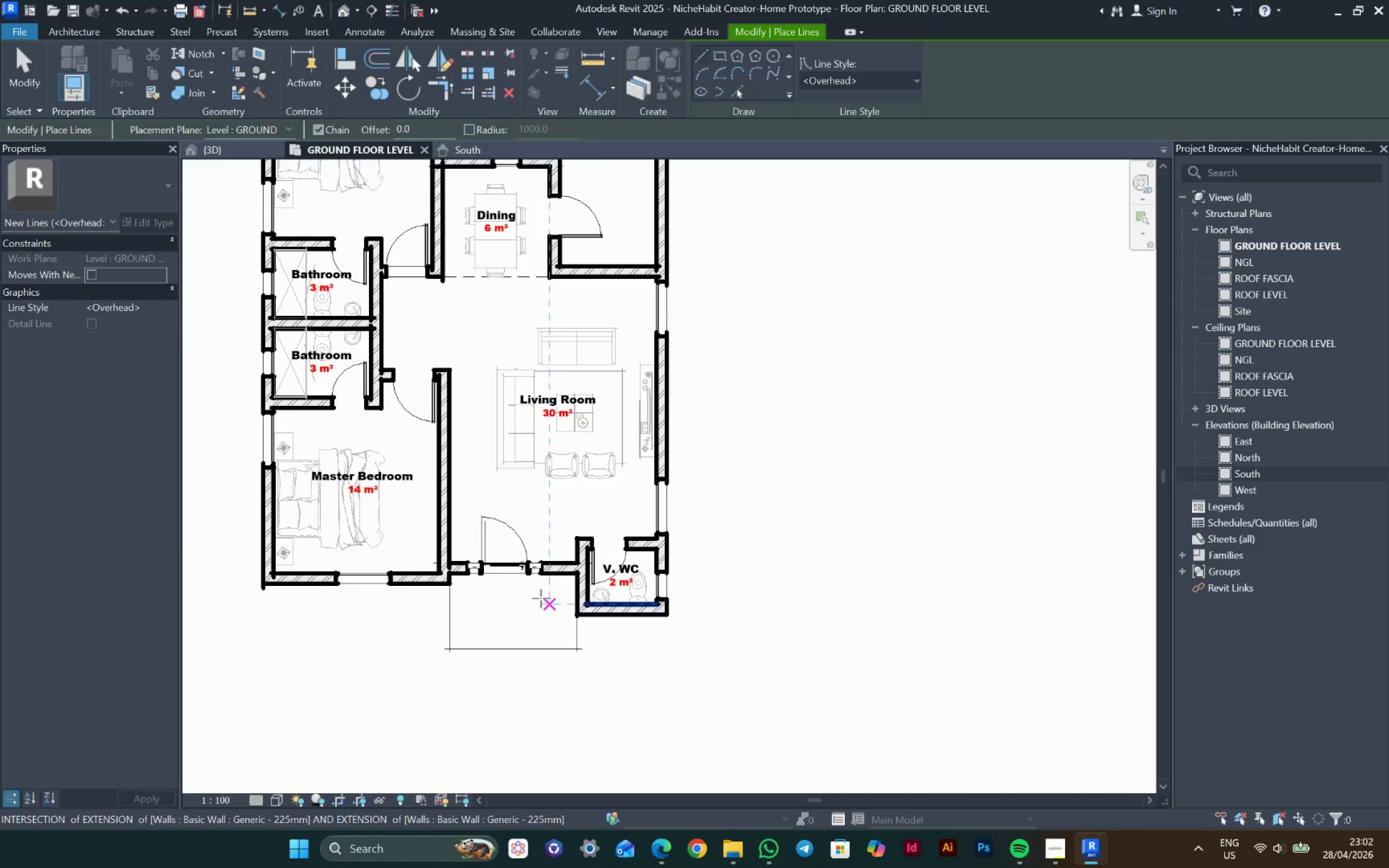 
key(Escape)
 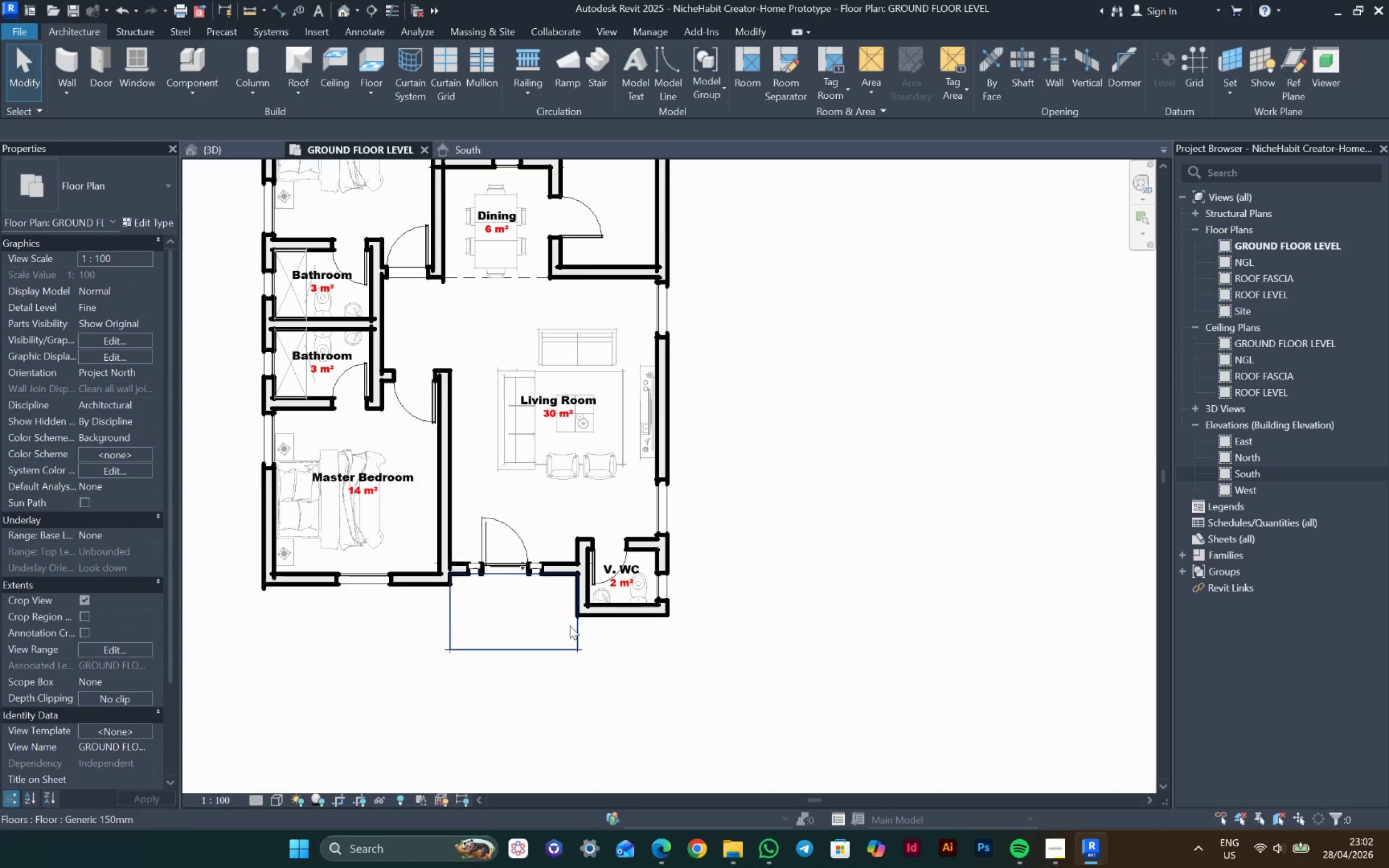 
key(Escape)
 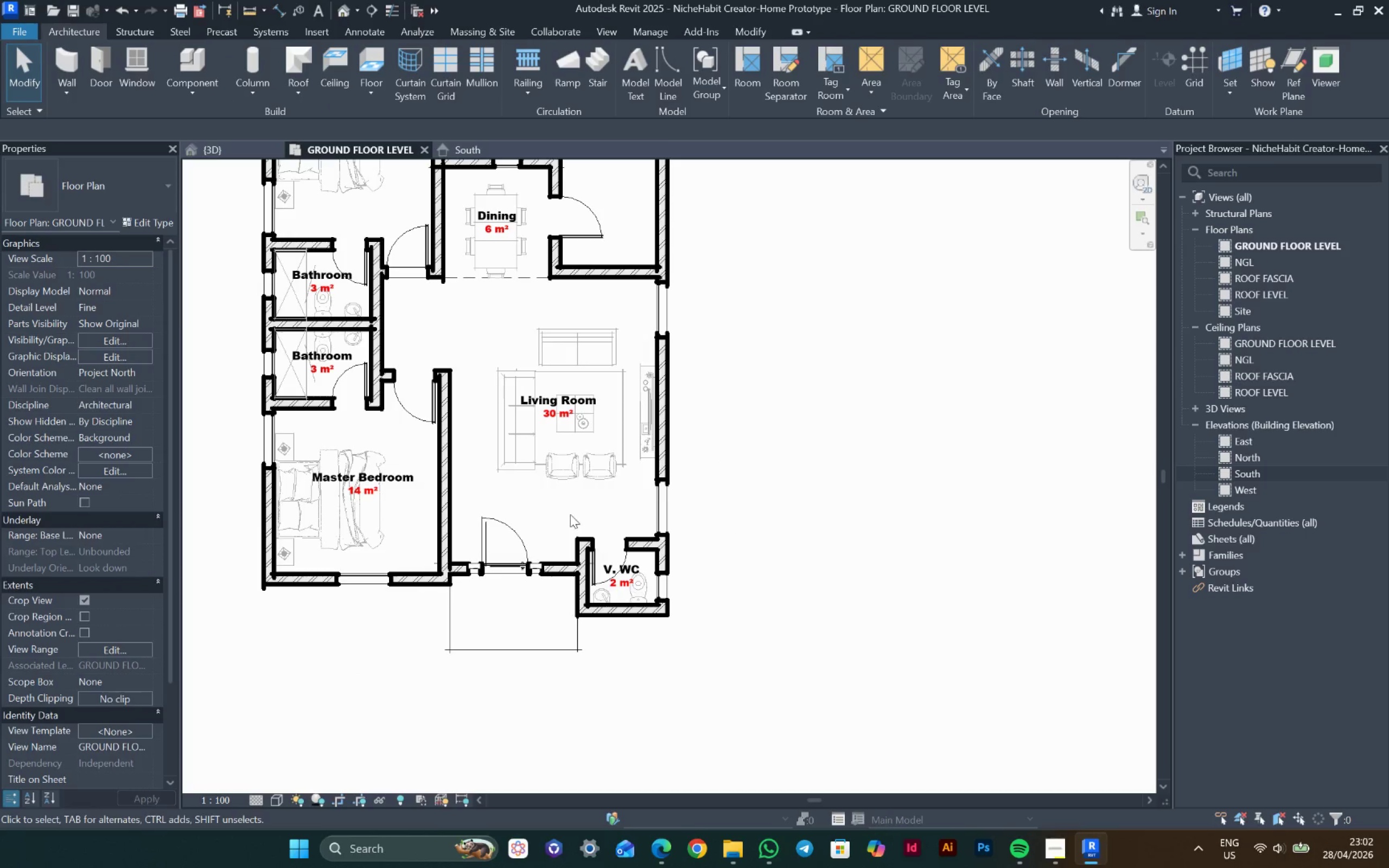 
scroll: coordinate [569, 625], scroll_direction: none, amount: 0.0
 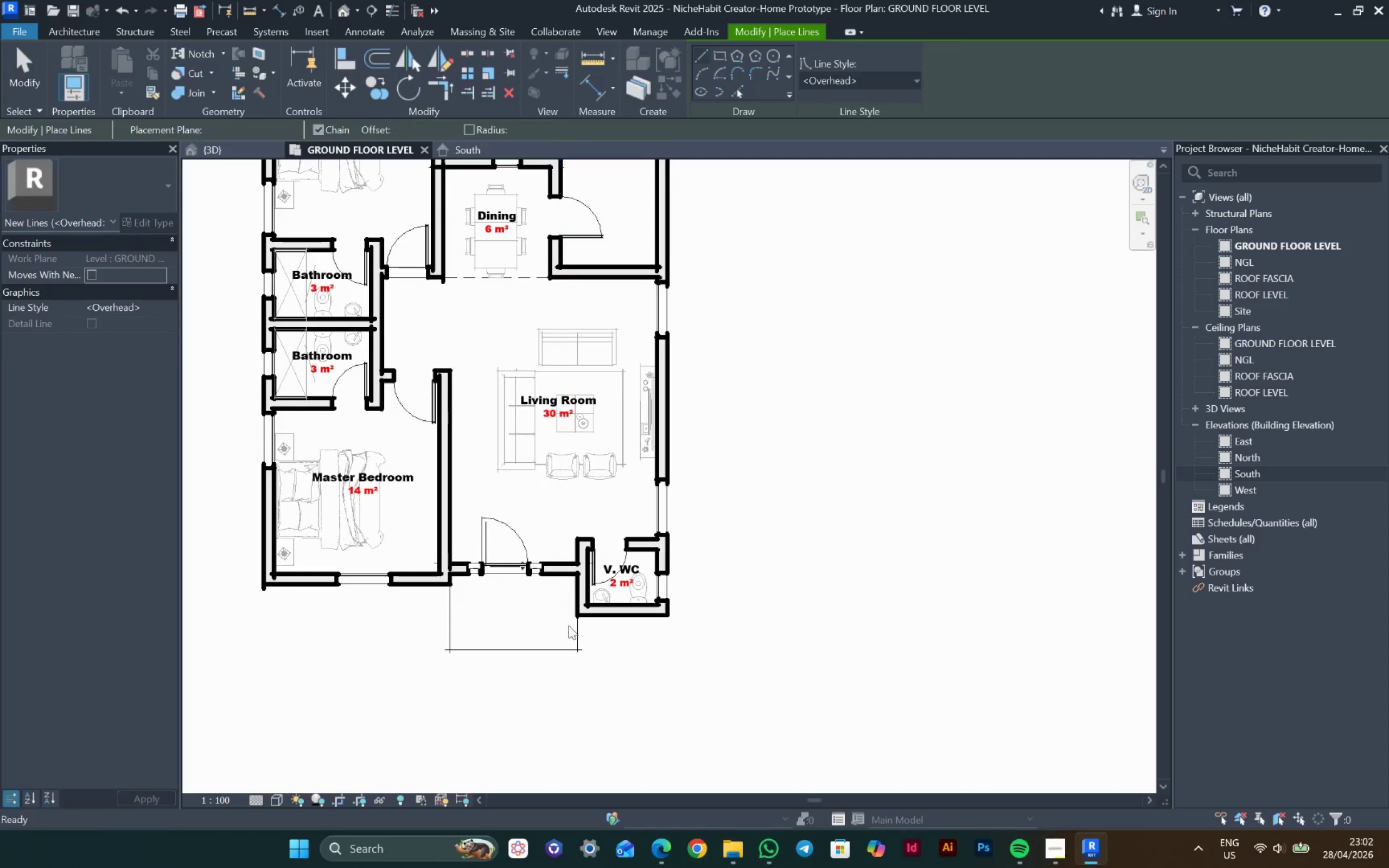 
scroll: coordinate [467, 585], scroll_direction: up, amount: 5.0
 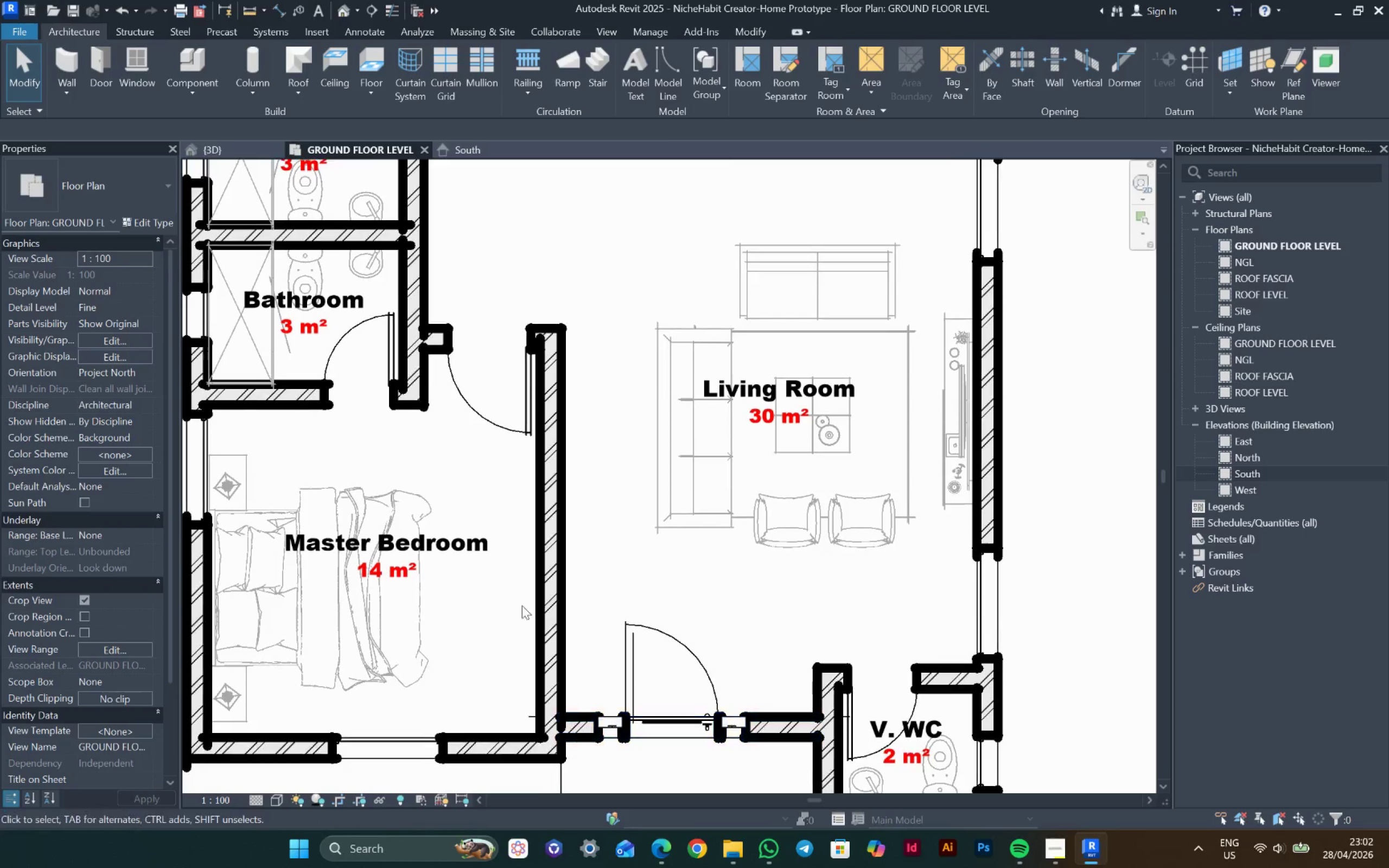 
scroll: coordinate [700, 473], scroll_direction: down, amount: 8.0
 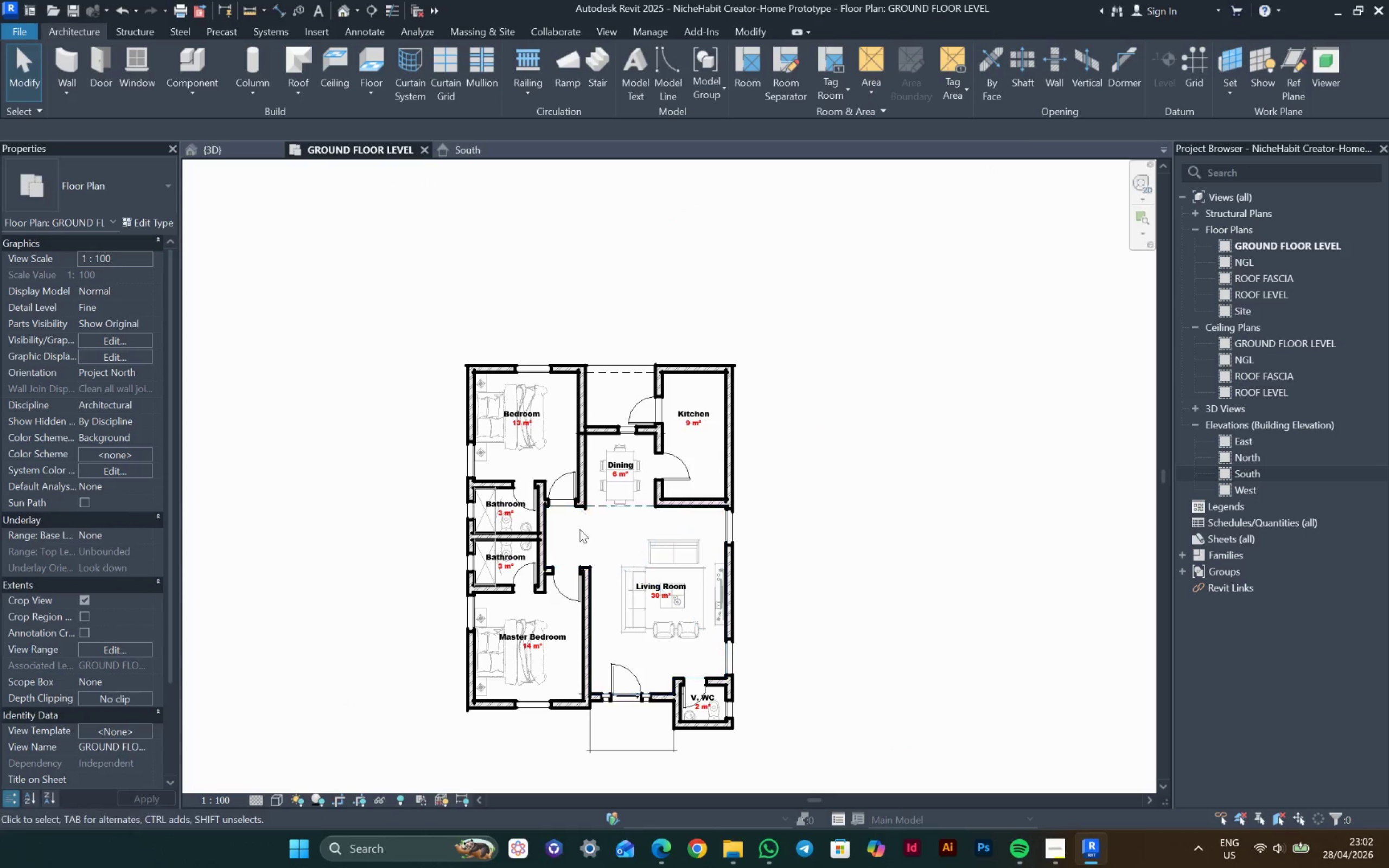 
scroll: coordinate [566, 464], scroll_direction: up, amount: 4.0
 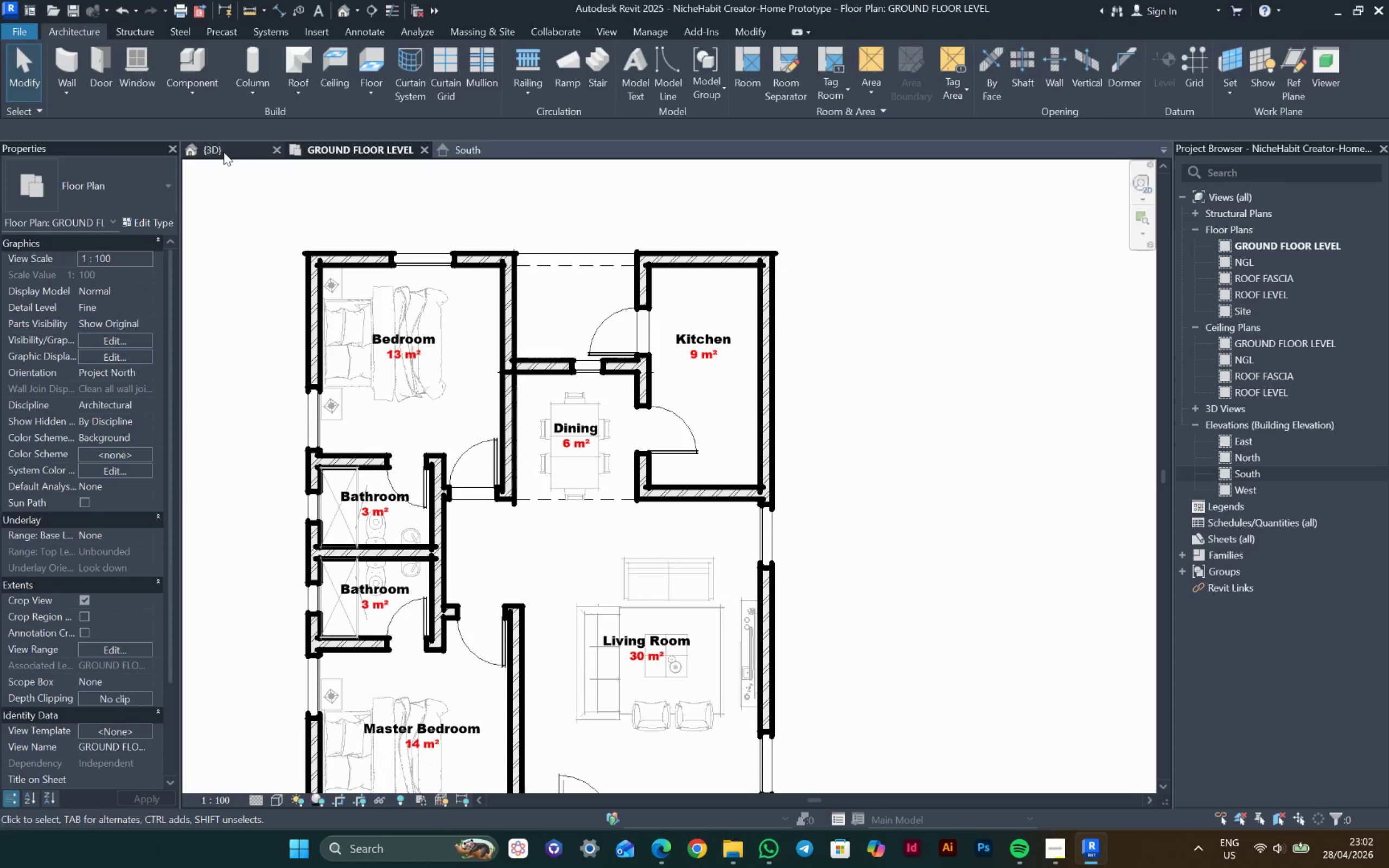 
hold_key(key=ShiftLeft, duration=1.14)
scroll: coordinate [611, 569], scroll_direction: down, amount: 4.0
 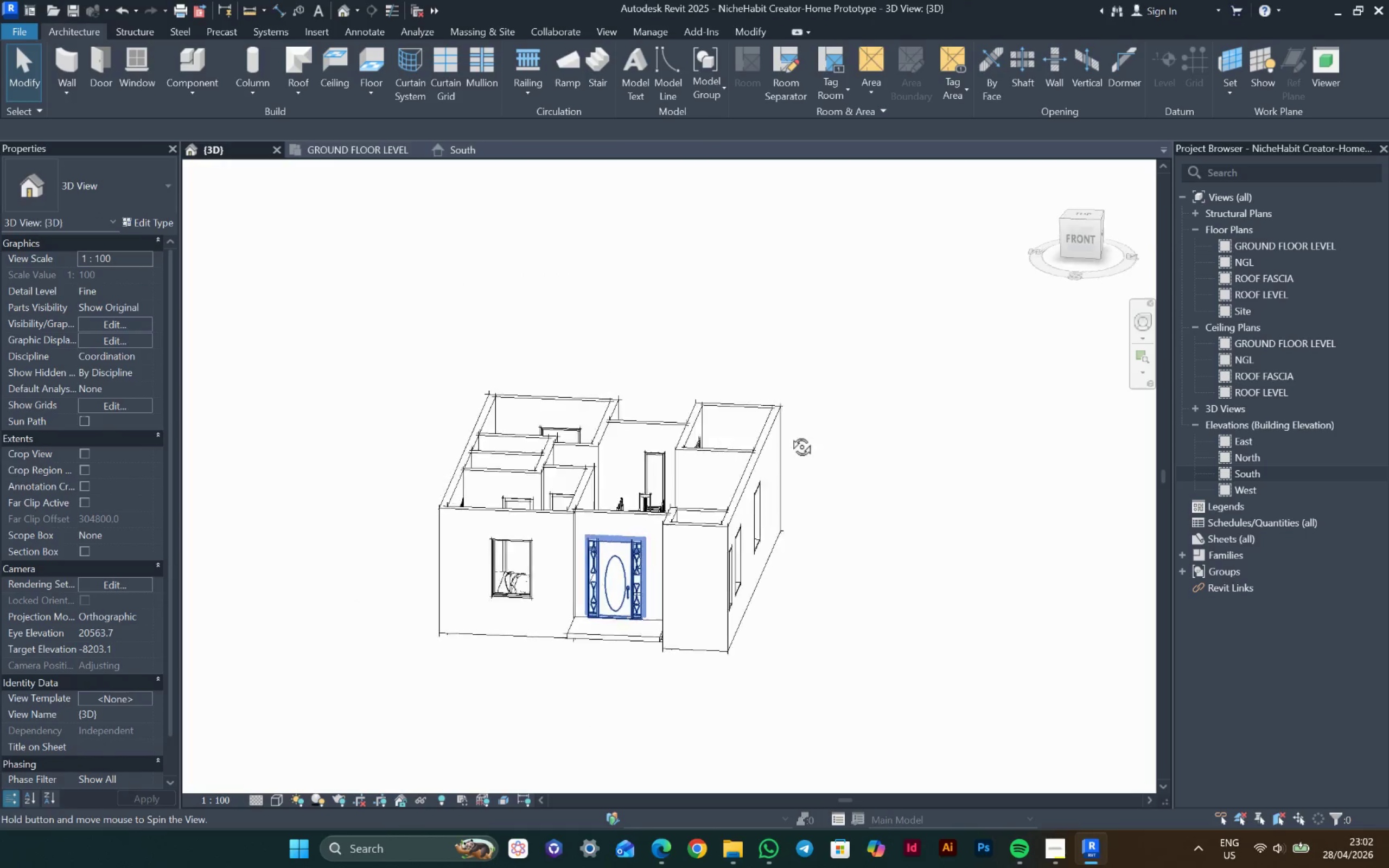 
scroll: coordinate [758, 570], scroll_direction: up, amount: 3.0
 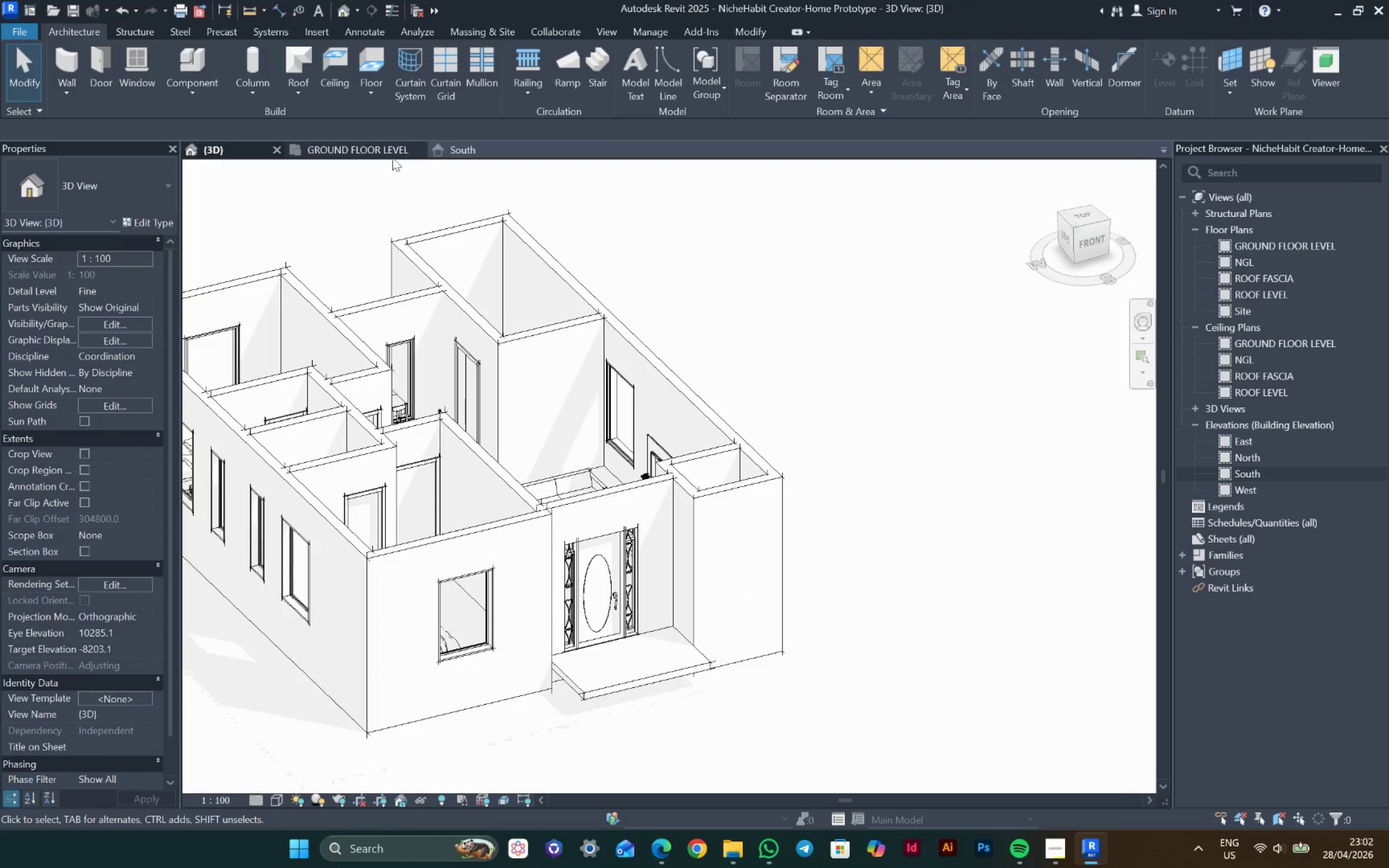 
left_click([380, 152])
 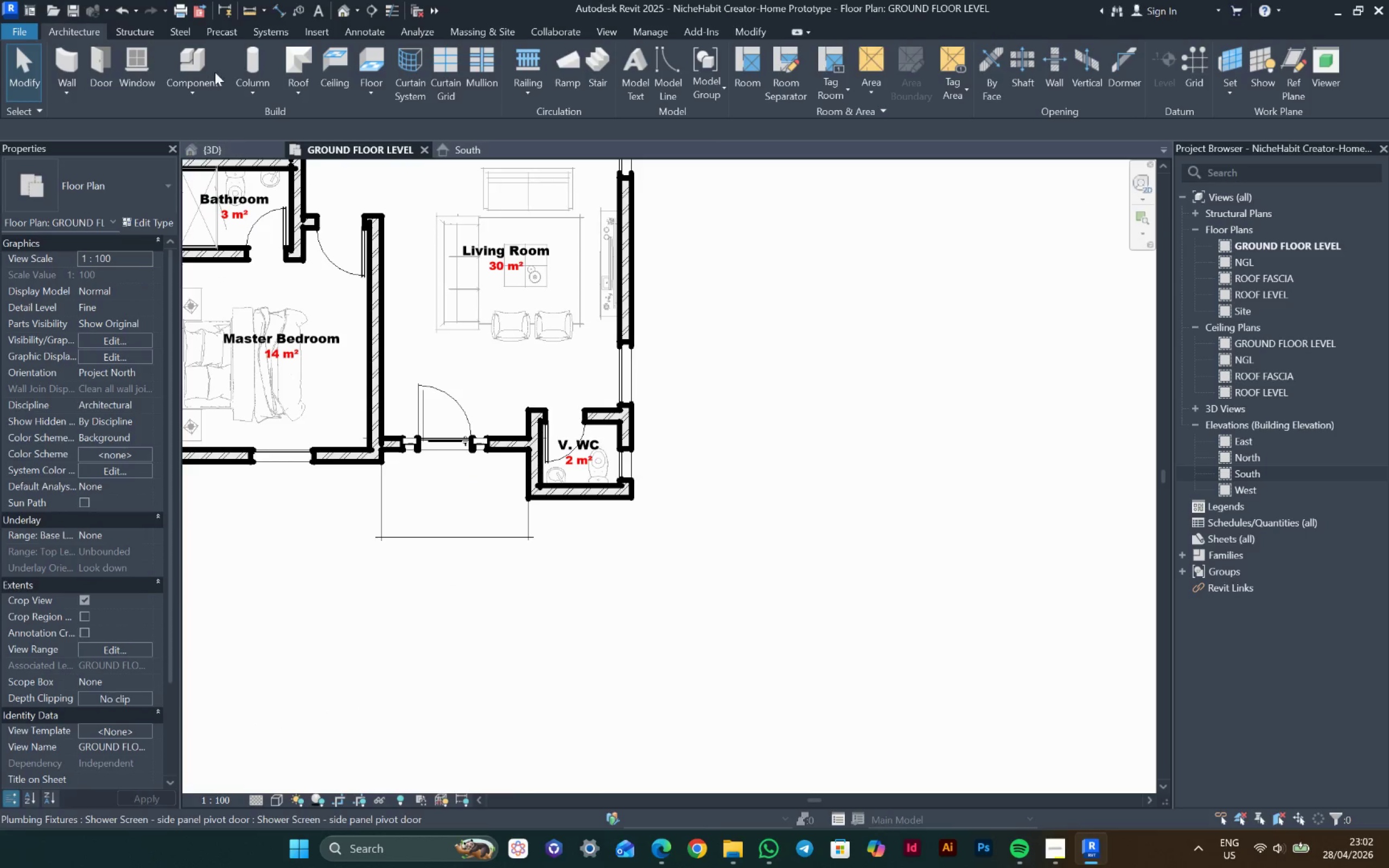 
left_click([135, 53])
 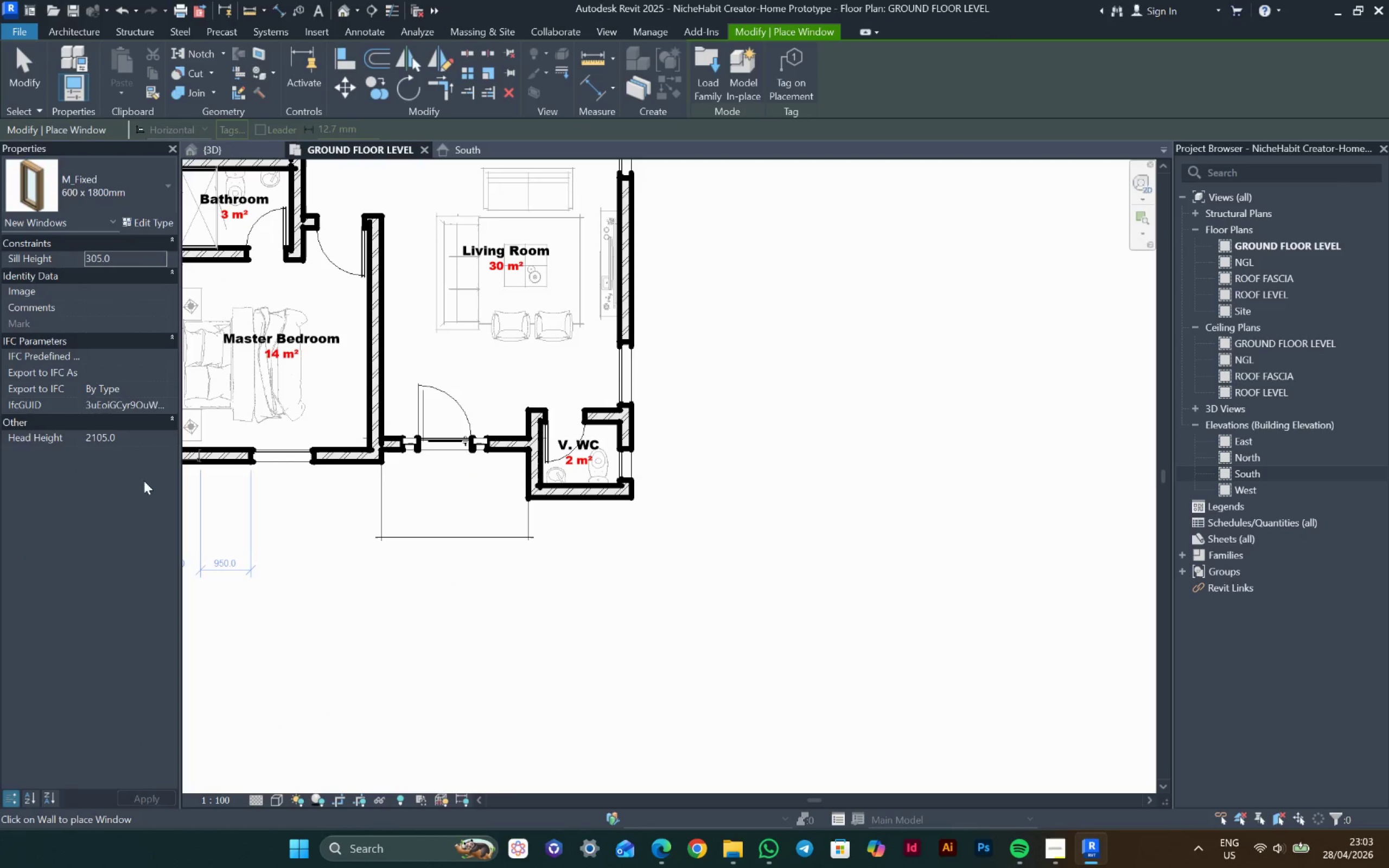 
left_click([143, 441])
 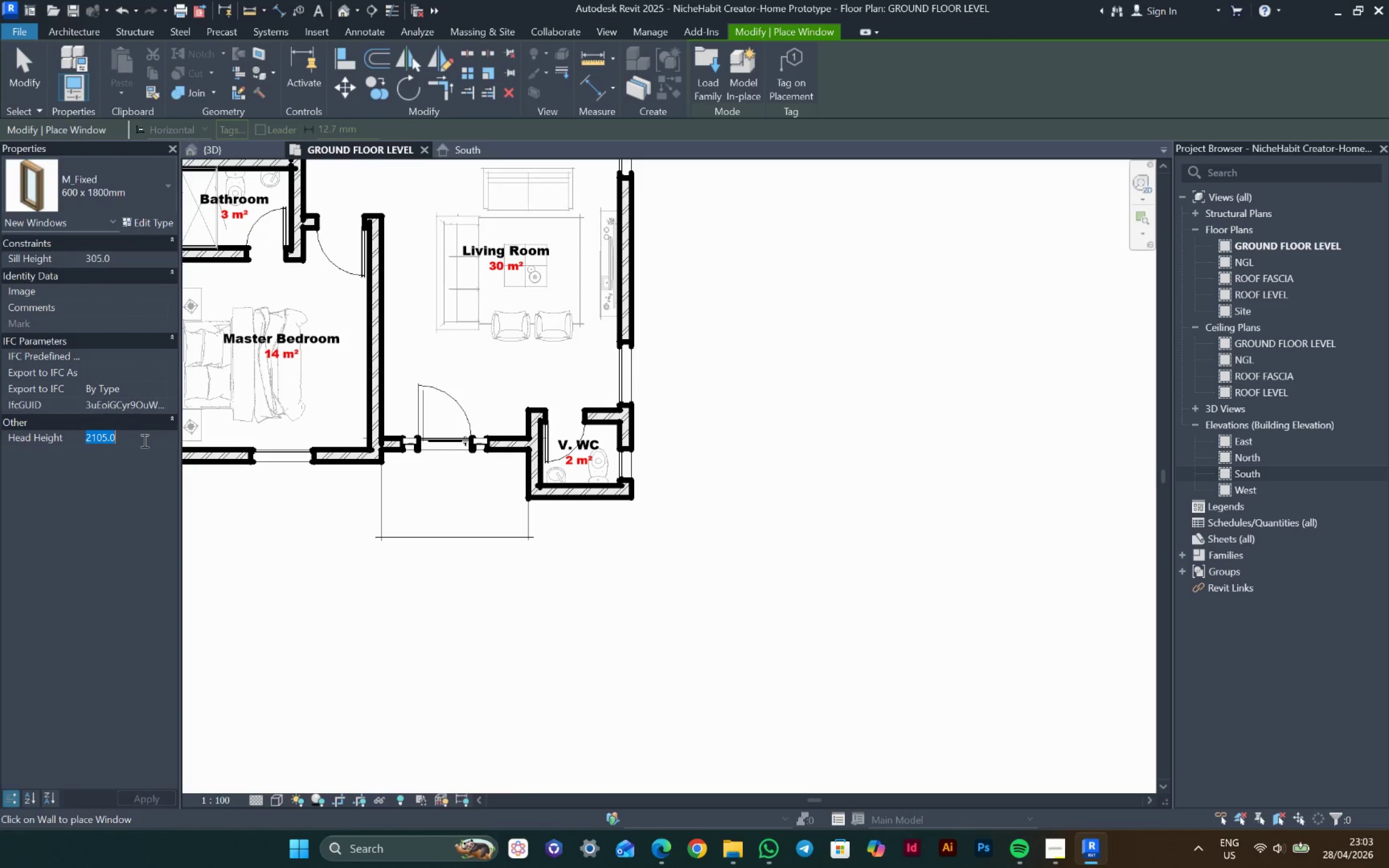 
type(2400)
 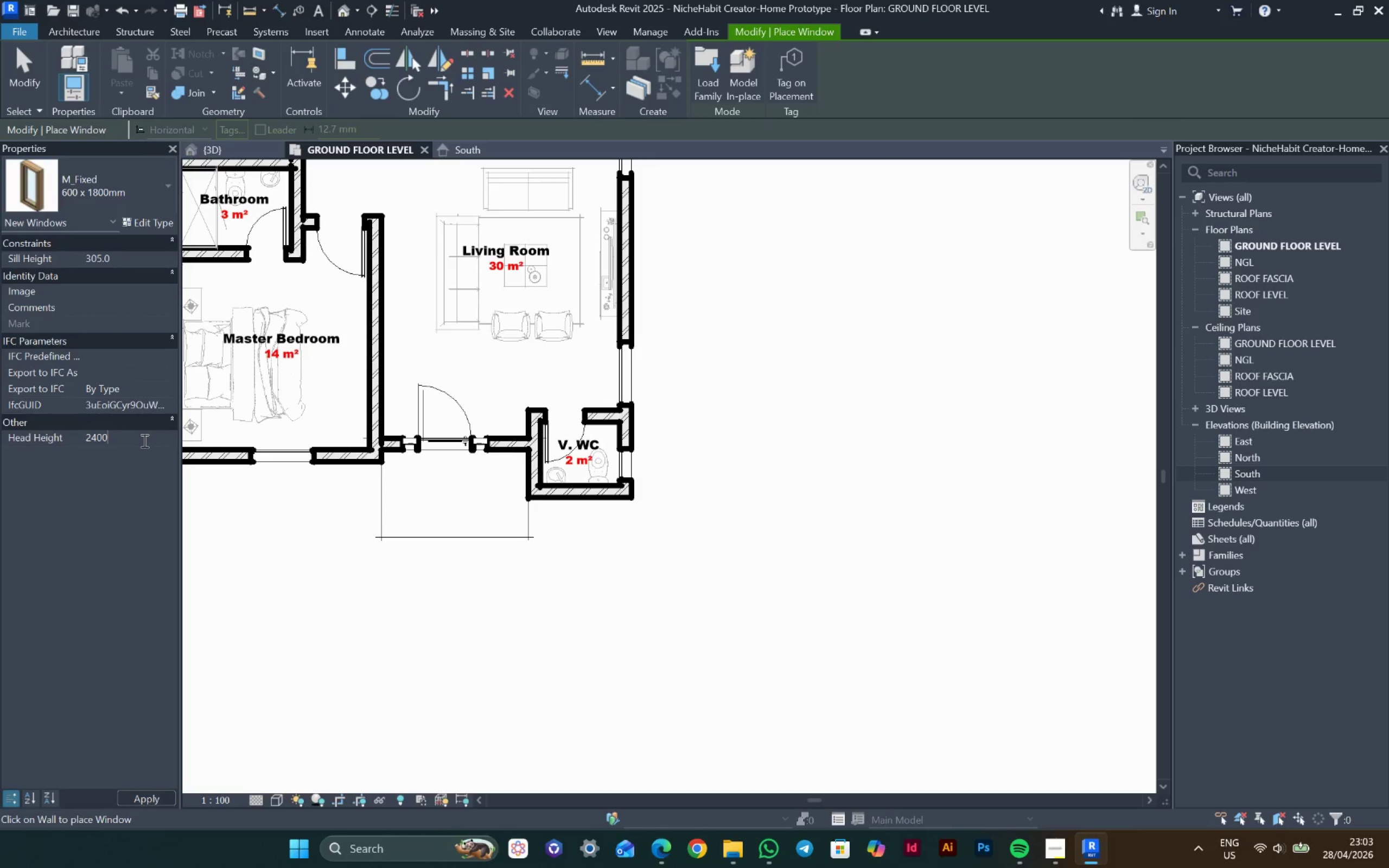 
key(Enter)
 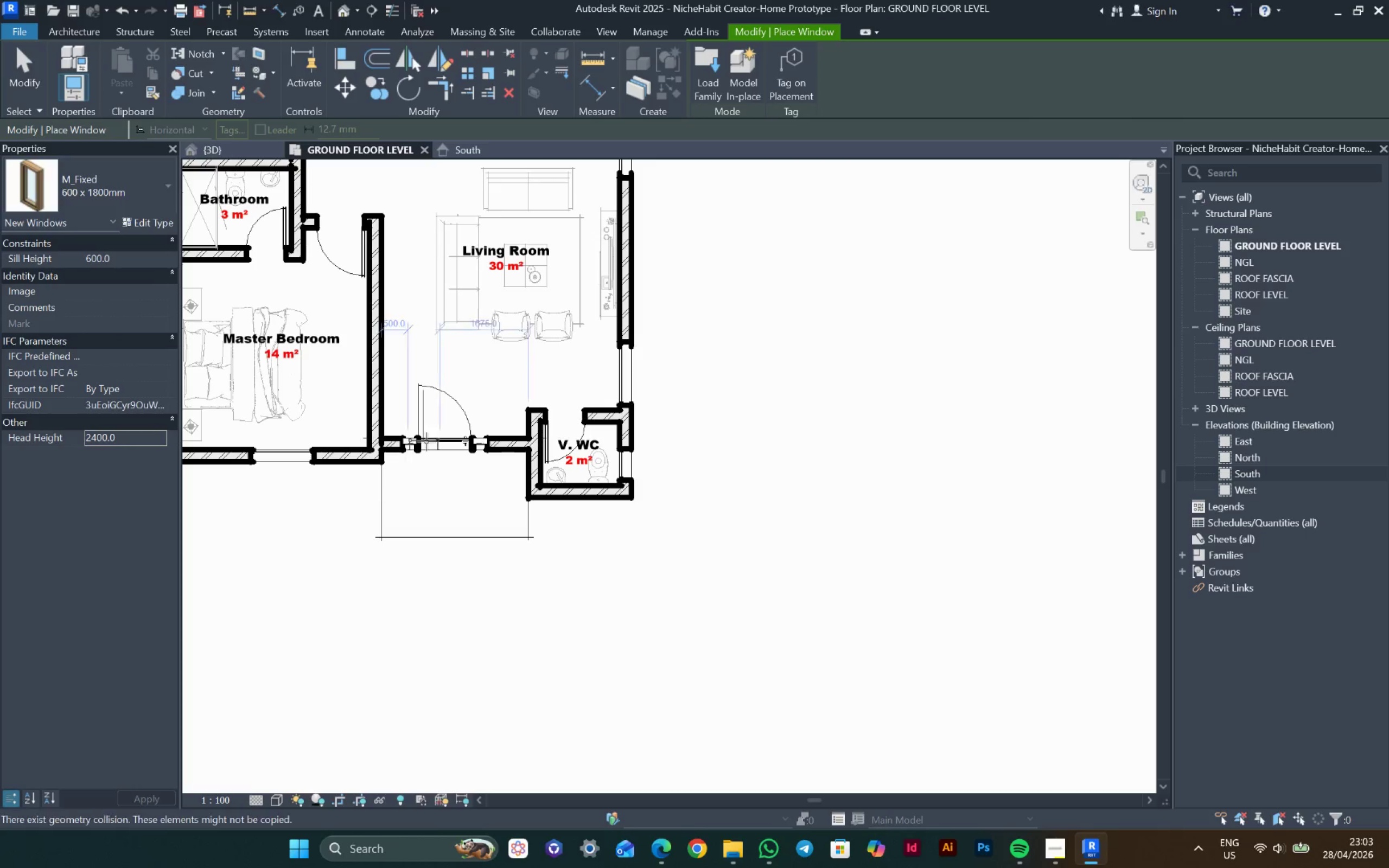 
scroll: coordinate [459, 451], scroll_direction: up, amount: 5.0
 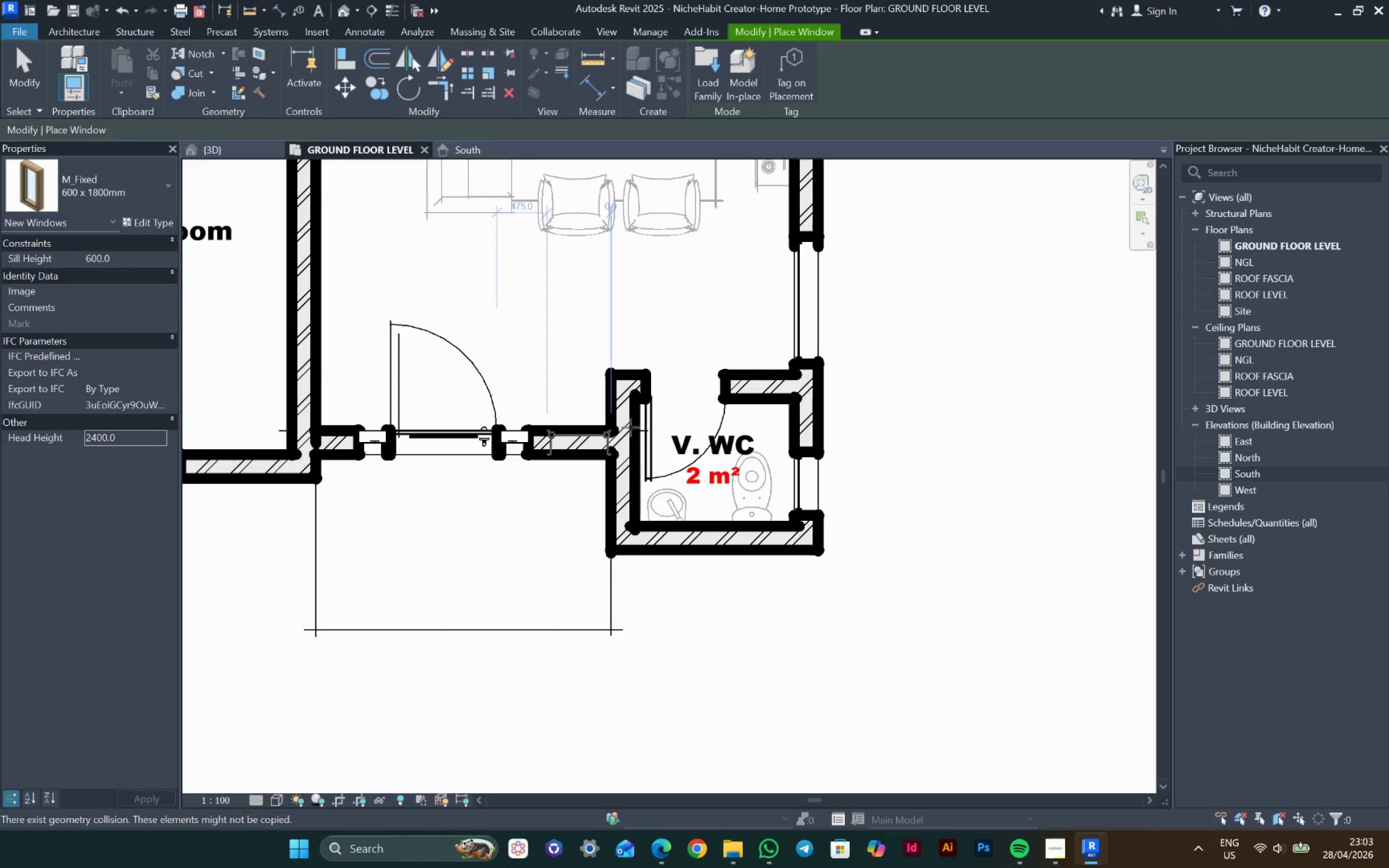 
key(Escape)
 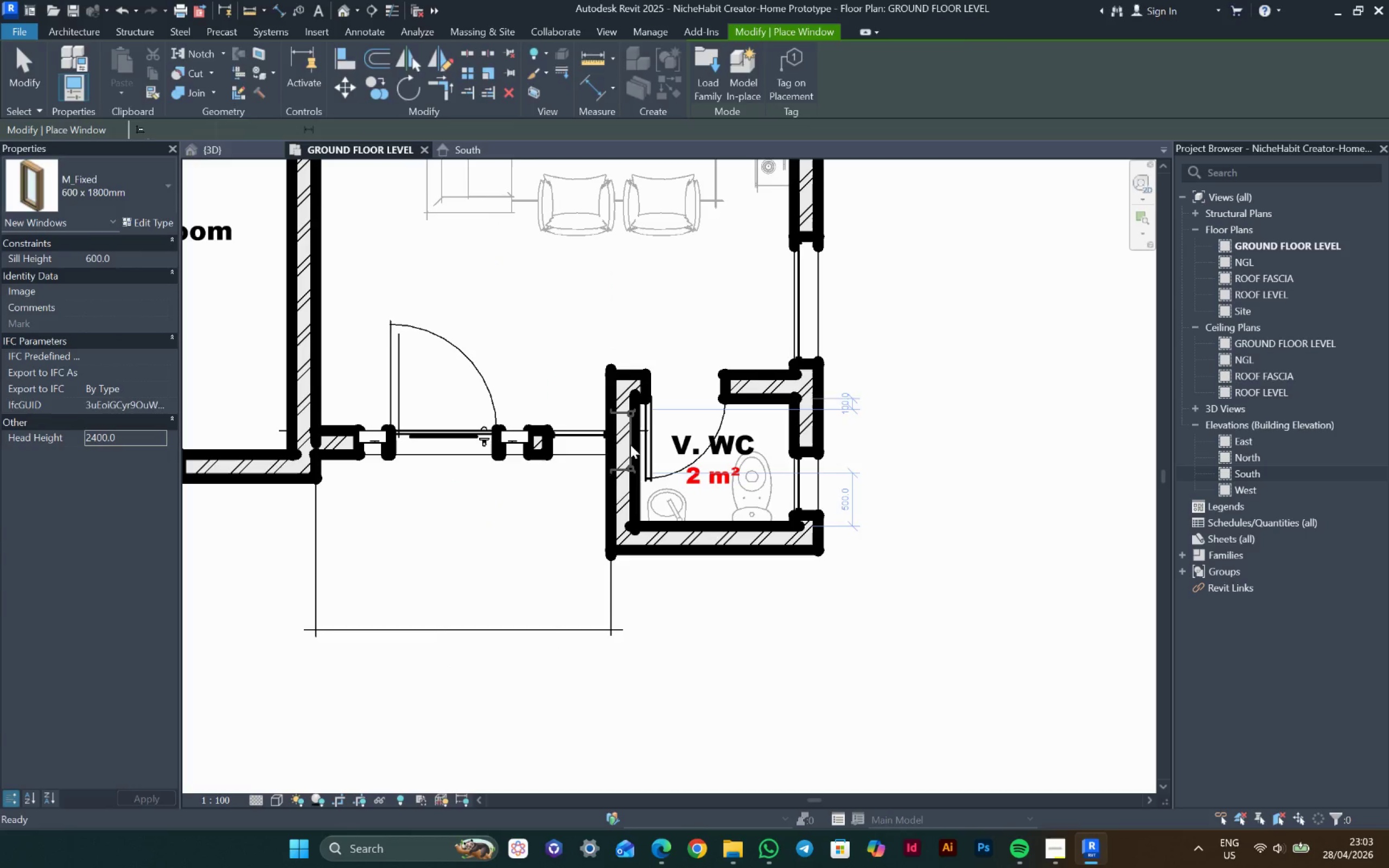 
key(Escape)
 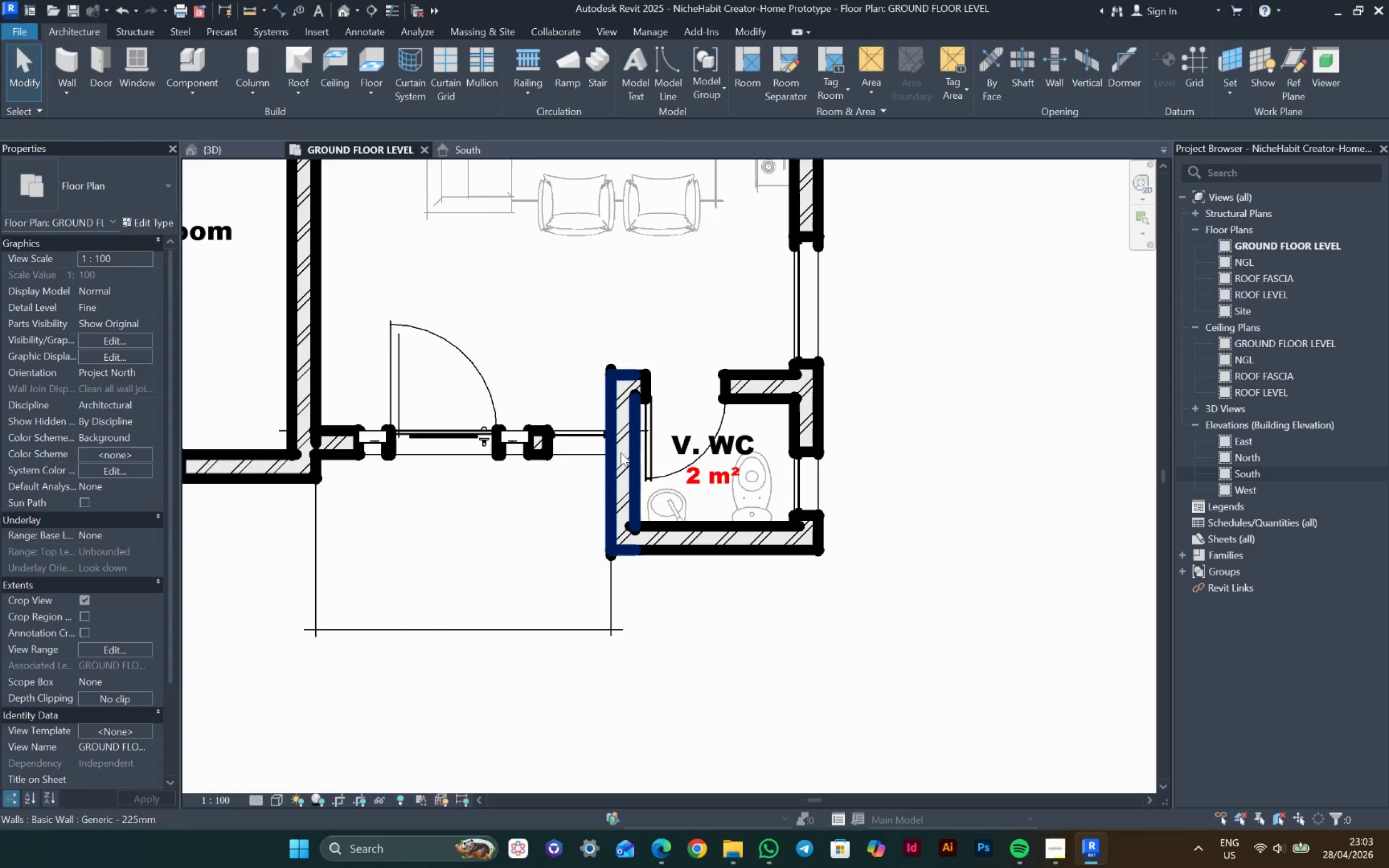 
key(Escape)
 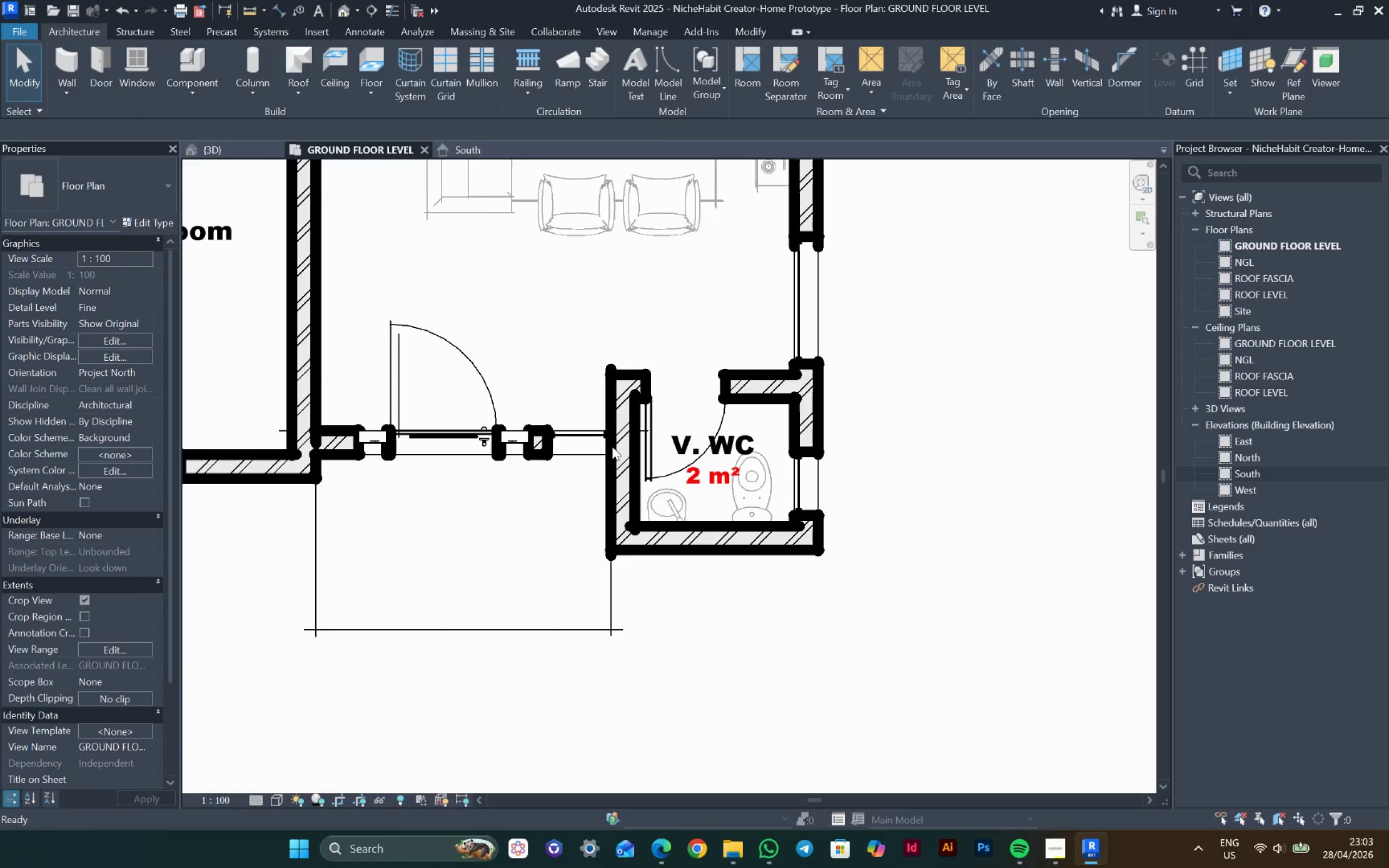 
key(Escape)
 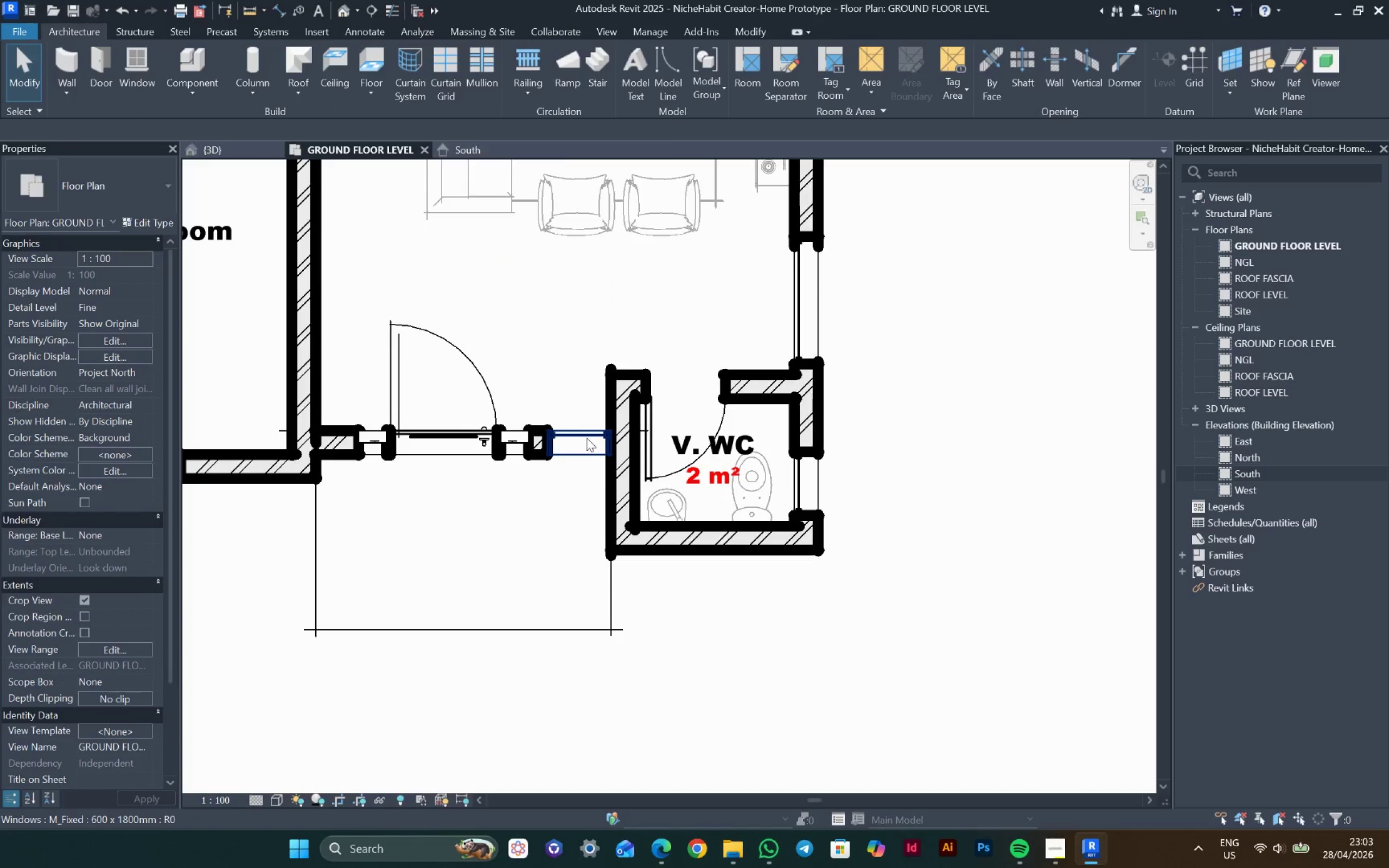 
scroll: coordinate [584, 469], scroll_direction: down, amount: 6.0
 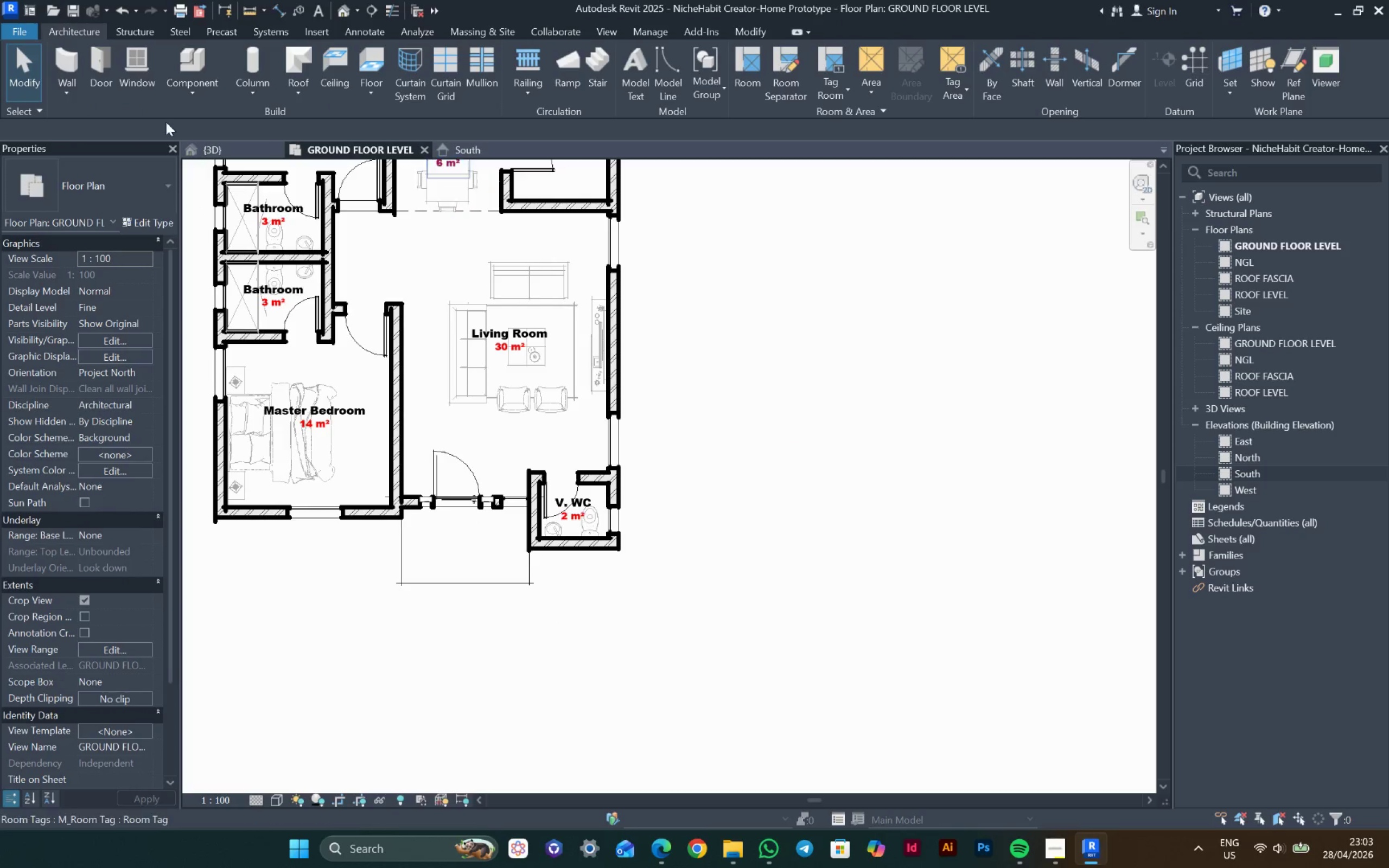 
left_click([253, 147])
 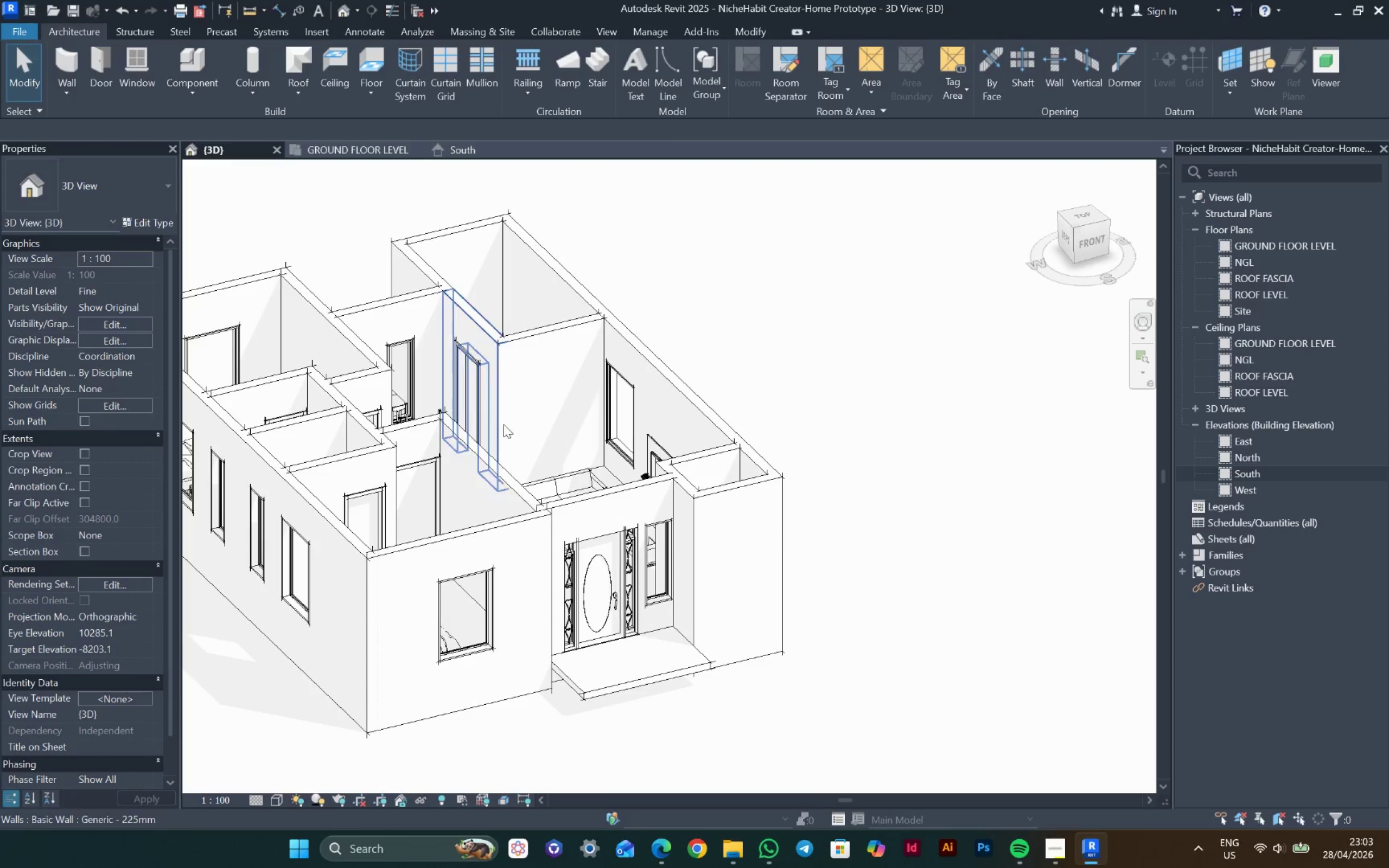 
hold_key(key=ShiftLeft, duration=3.22)
 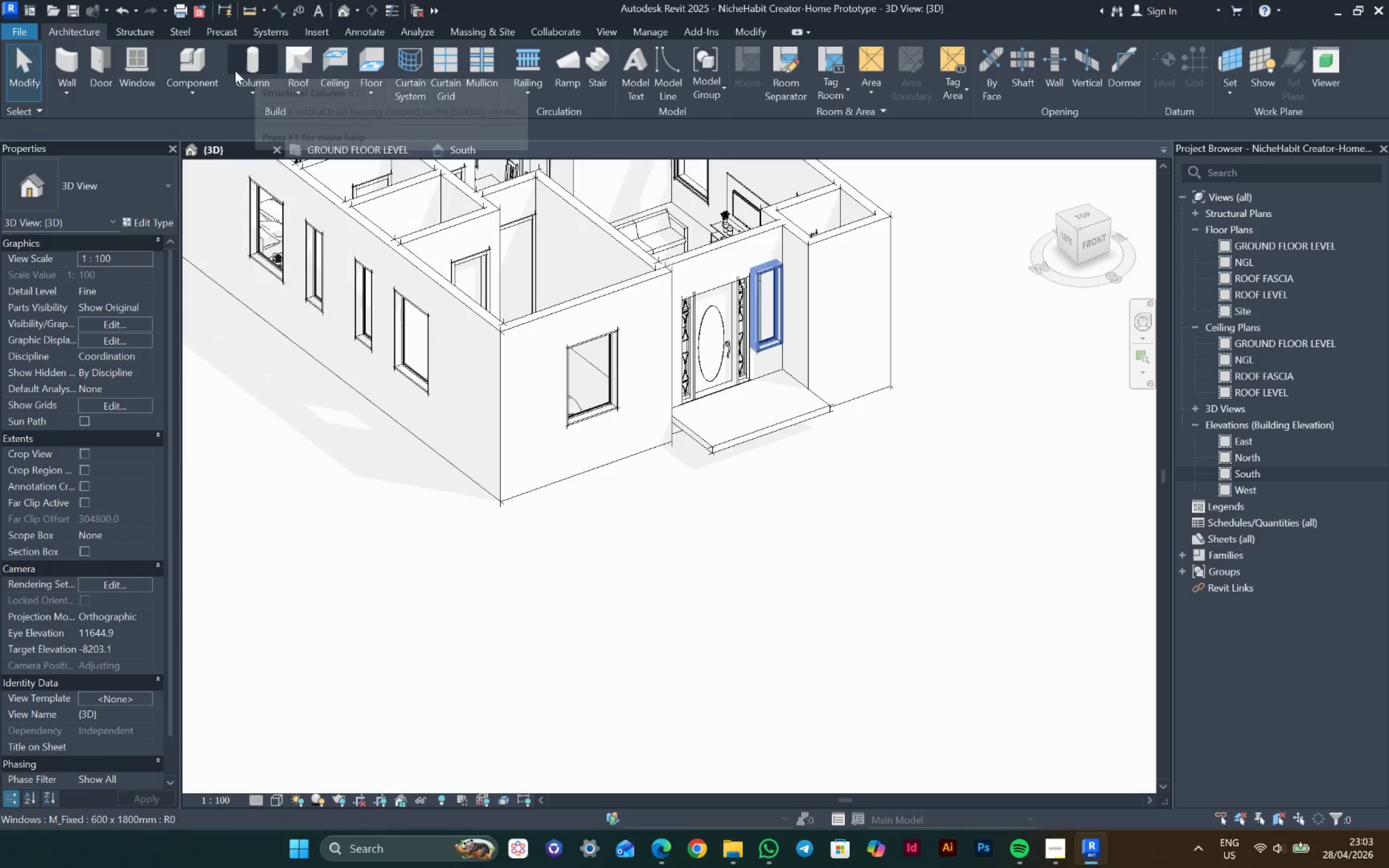 
left_click([205, 92])
 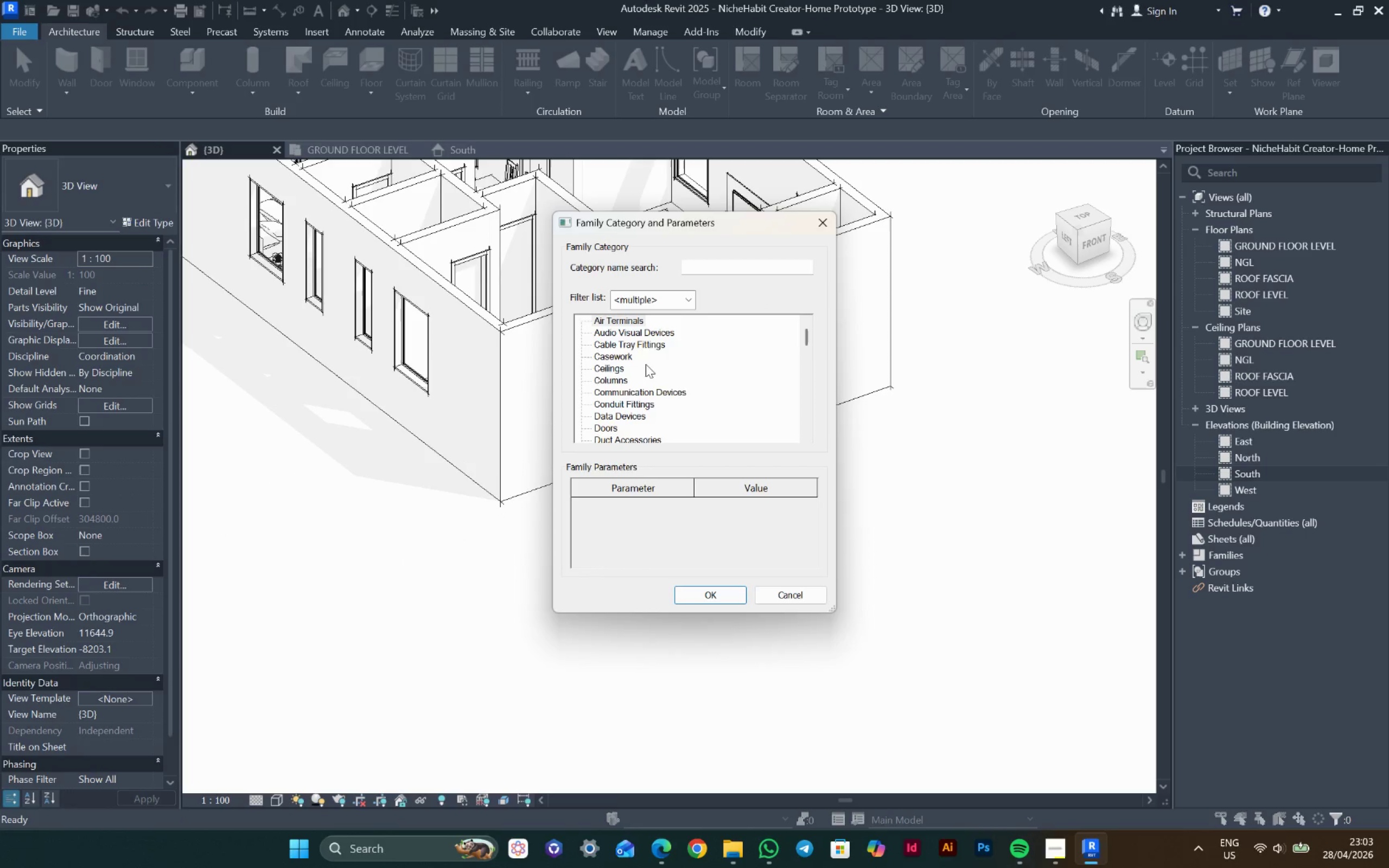 
double_click([613, 354])
 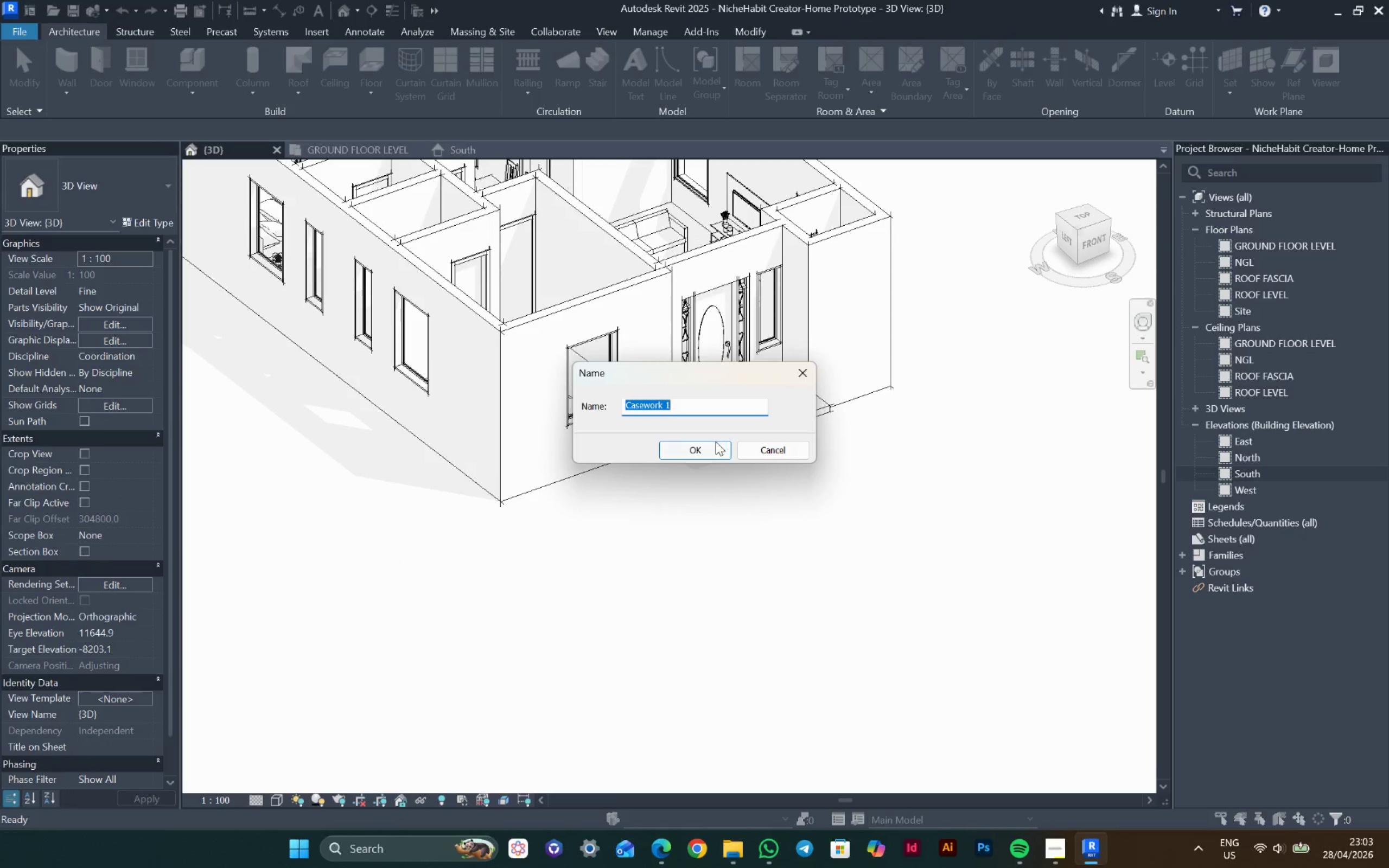 
left_click([712, 442])
 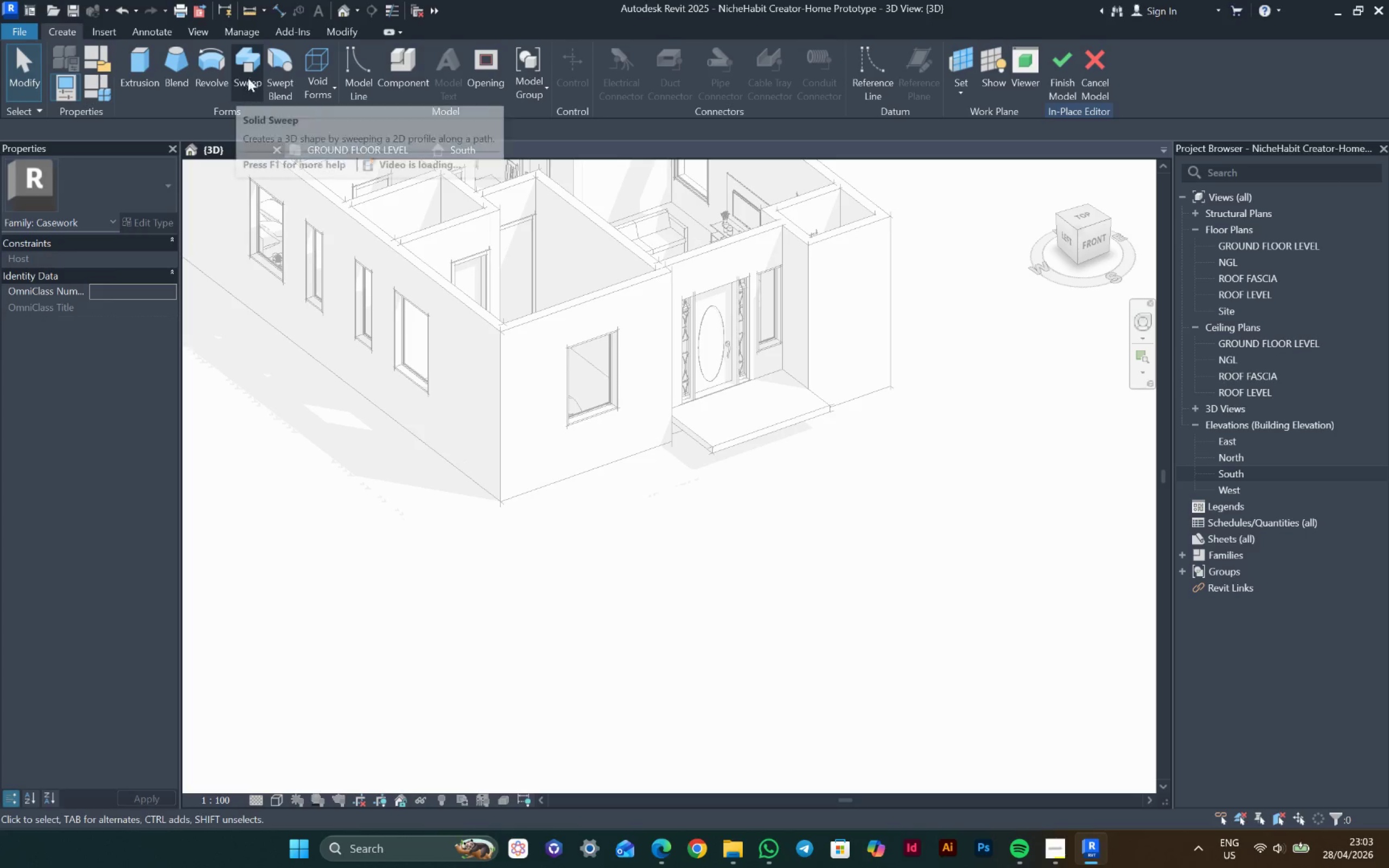 
wait(5.72)
 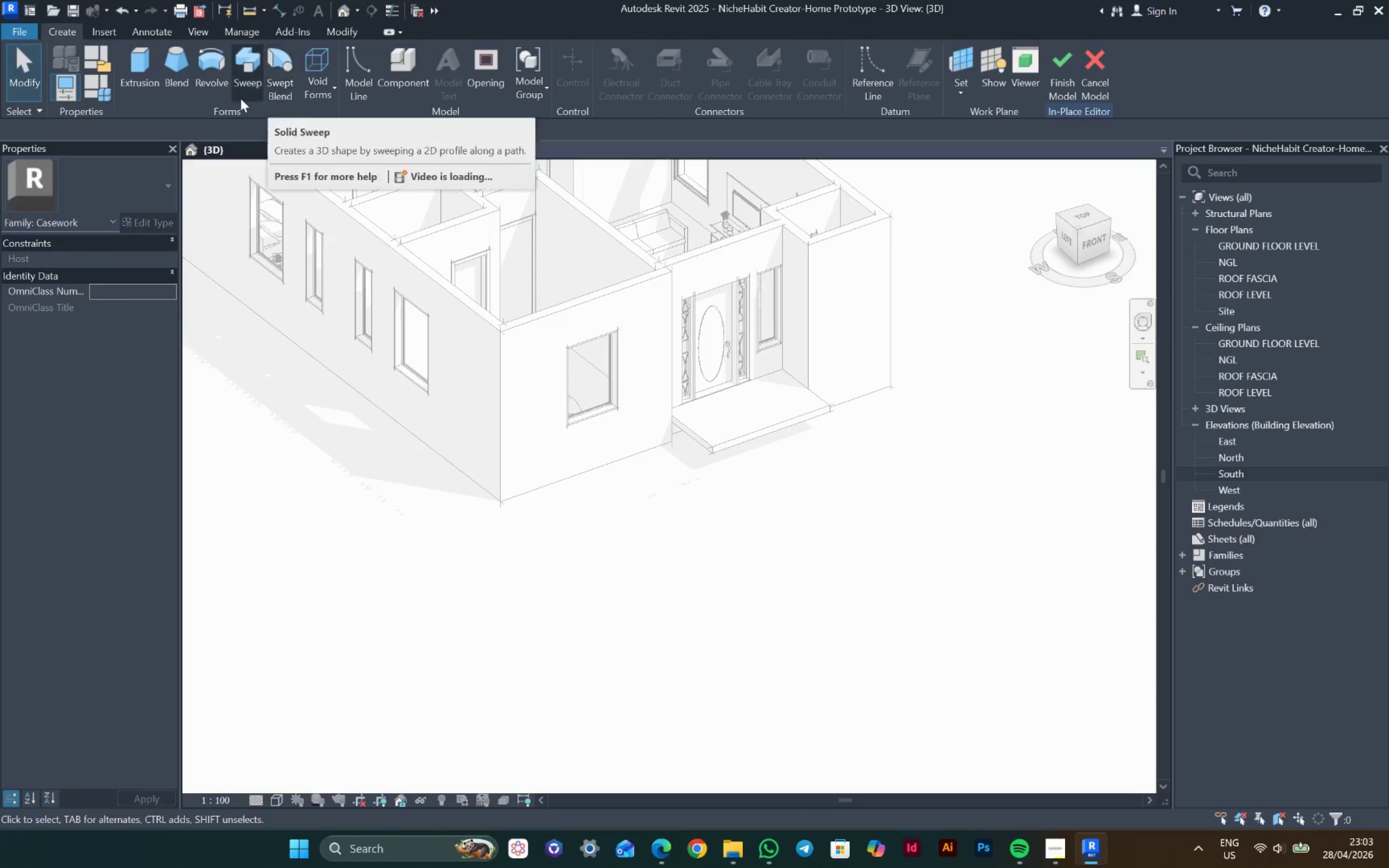 
left_click_drag(start_coordinate=[770, 87], to_coordinate=[772, 92])
 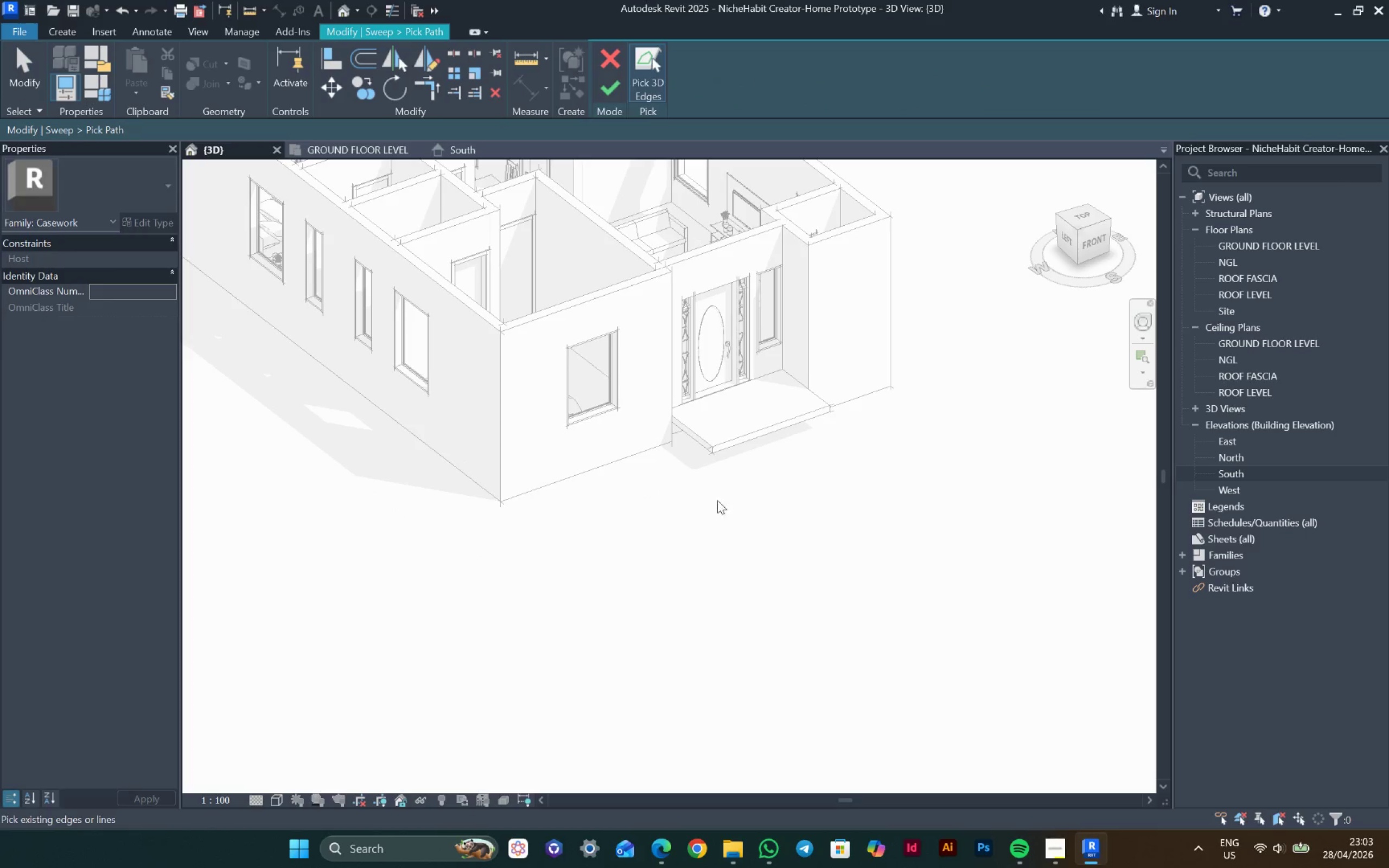 
scroll: coordinate [754, 416], scroll_direction: up, amount: 5.0
 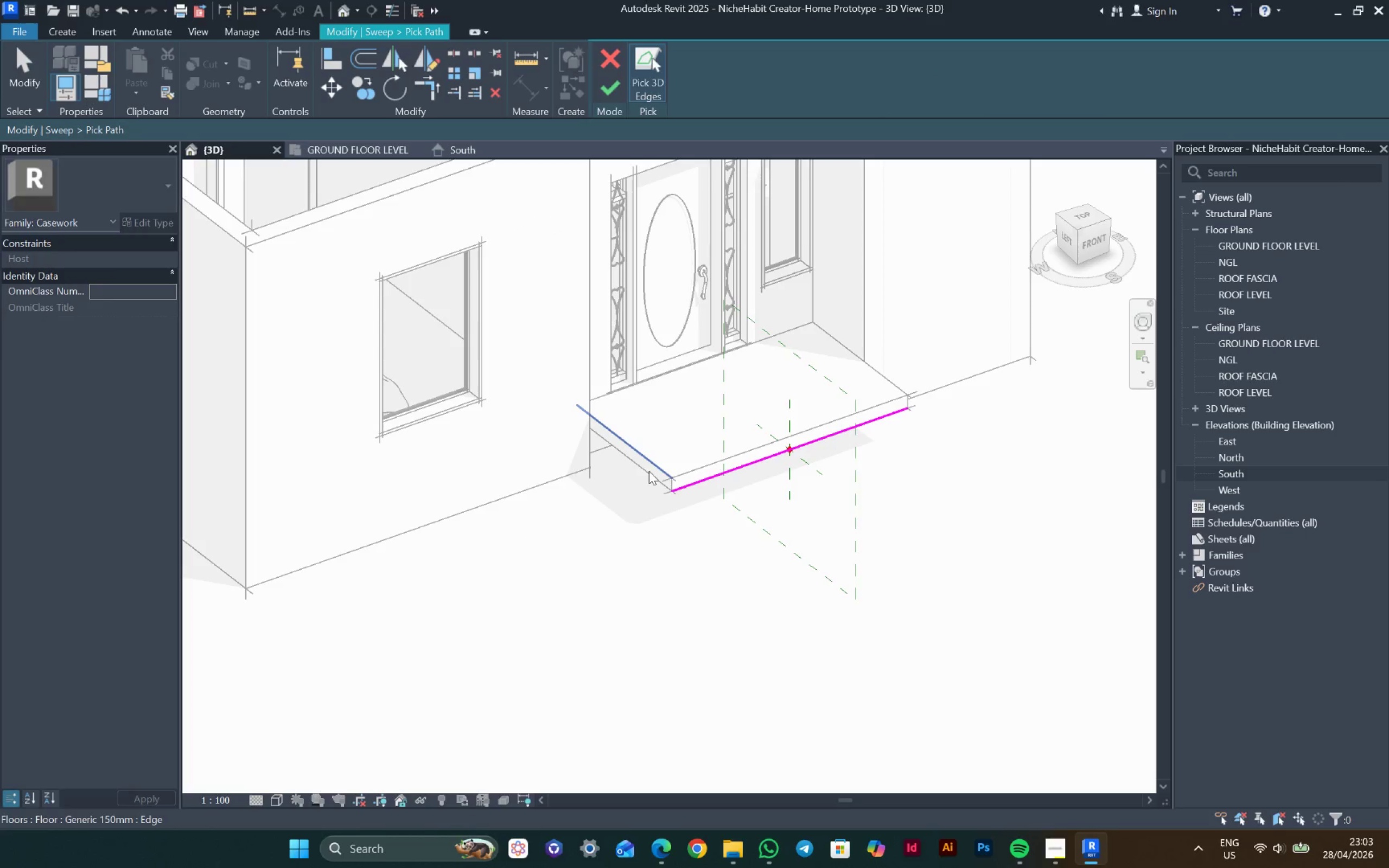 
left_click([646, 473])
 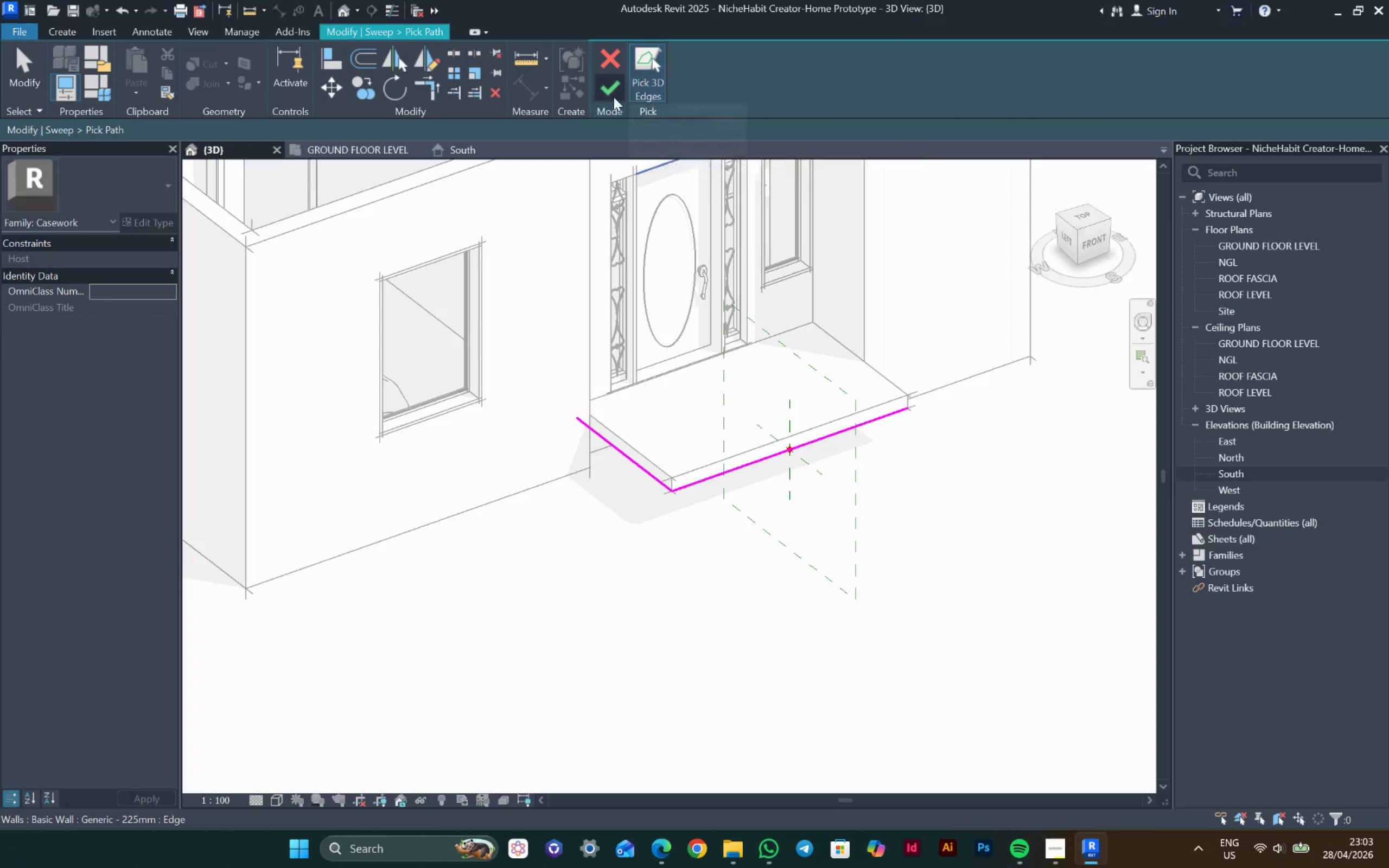 
left_click([610, 97])
 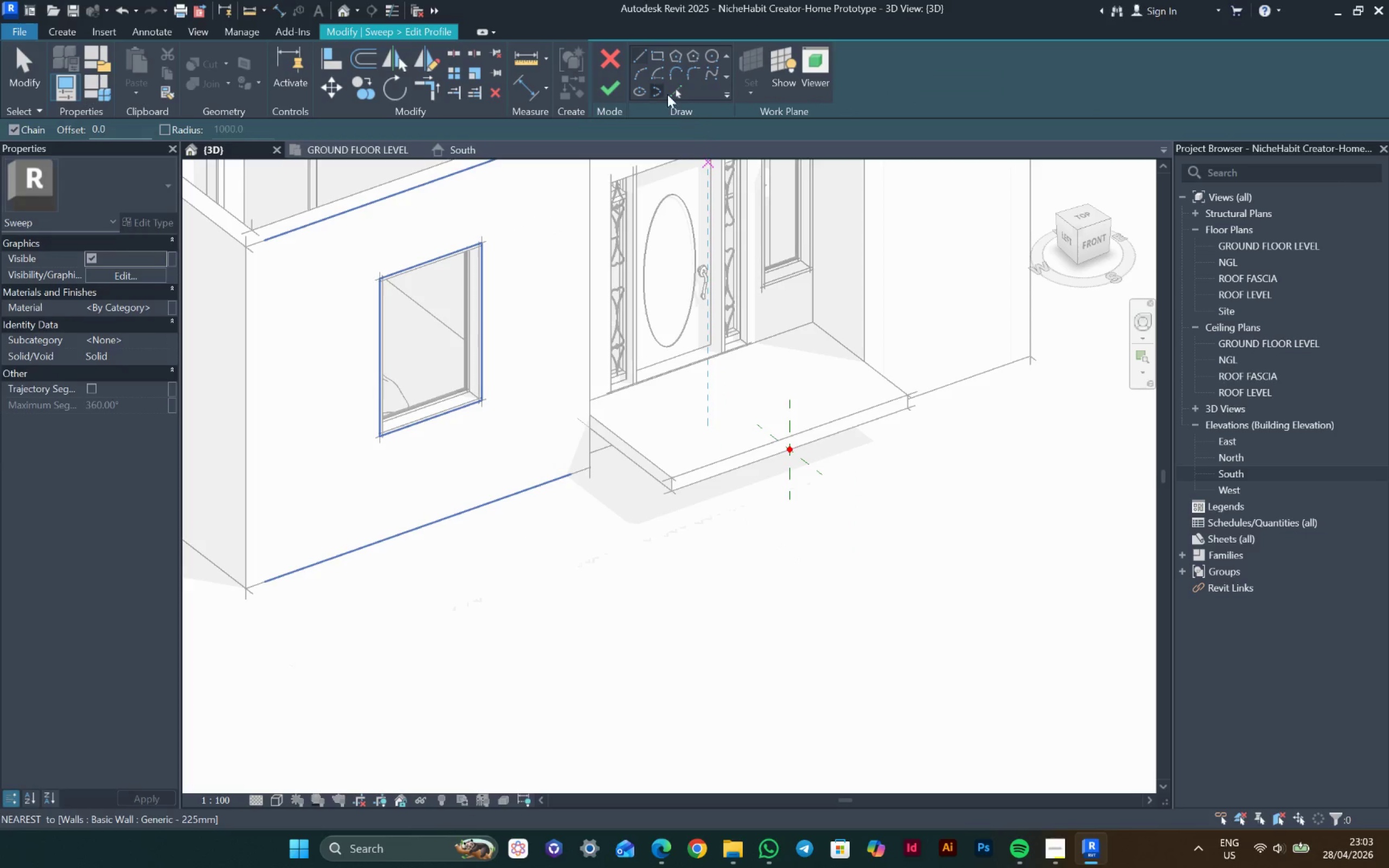 
scroll: coordinate [779, 447], scroll_direction: up, amount: 4.0
 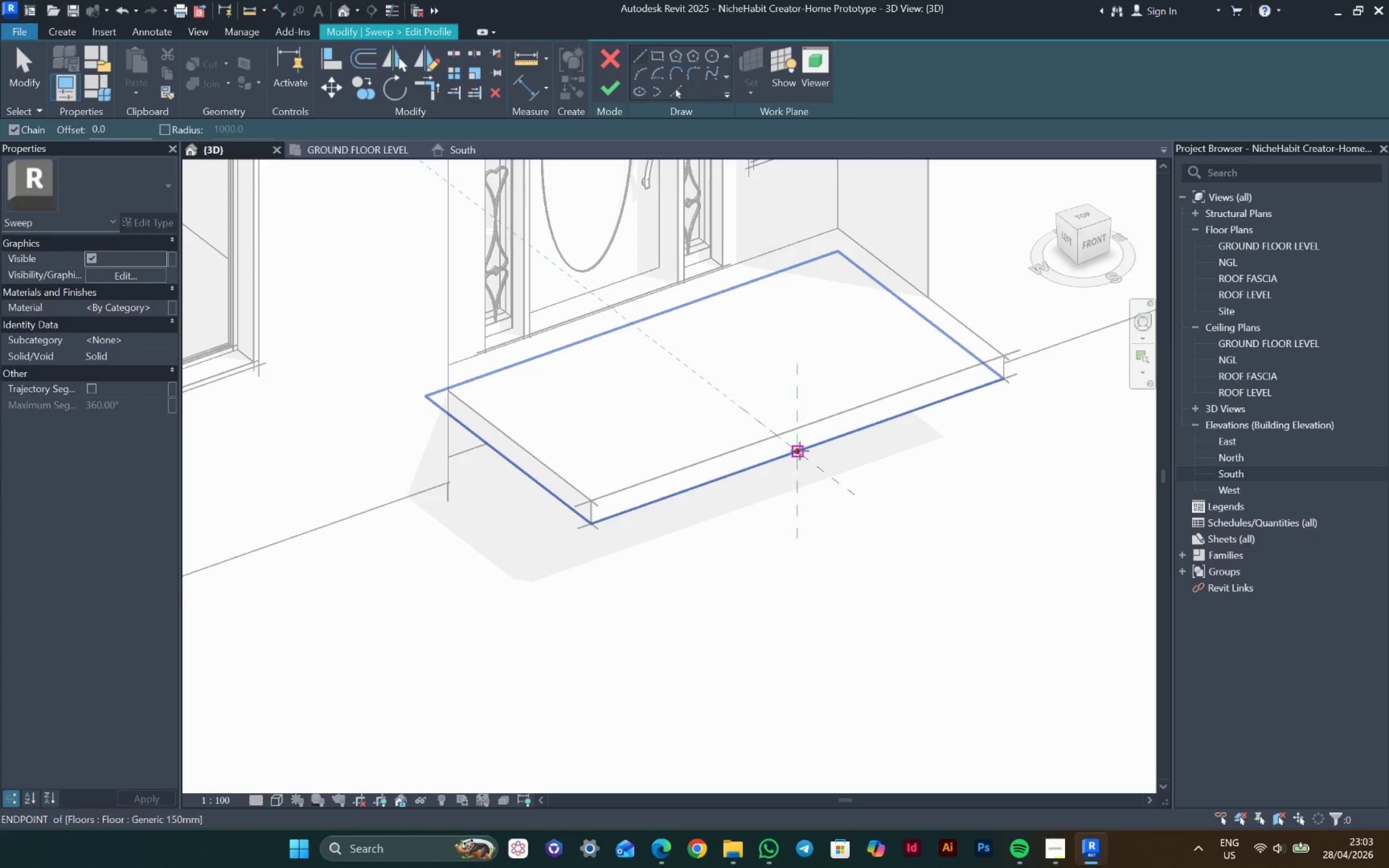 
left_click([800, 451])
 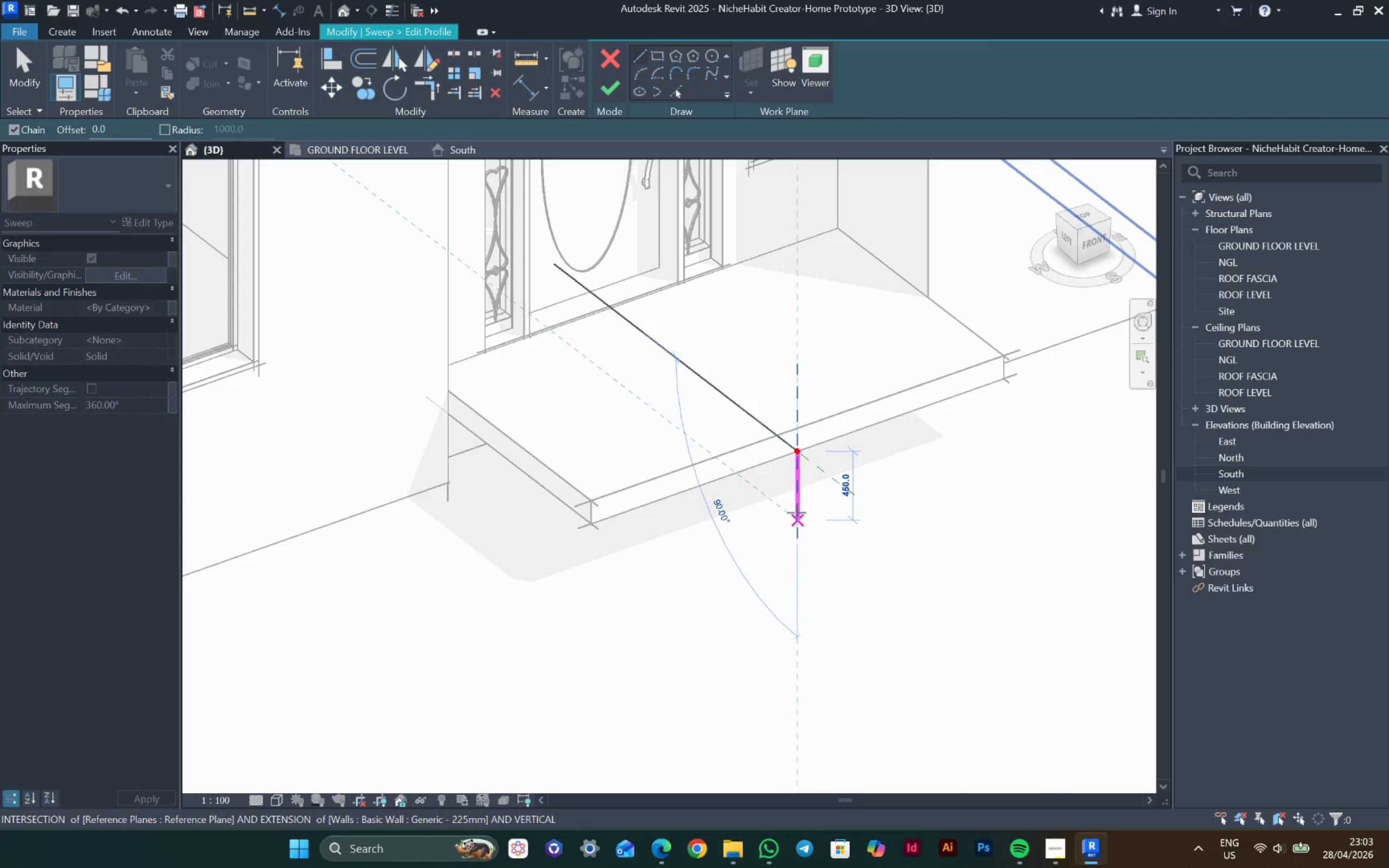 
left_click([797, 515])
 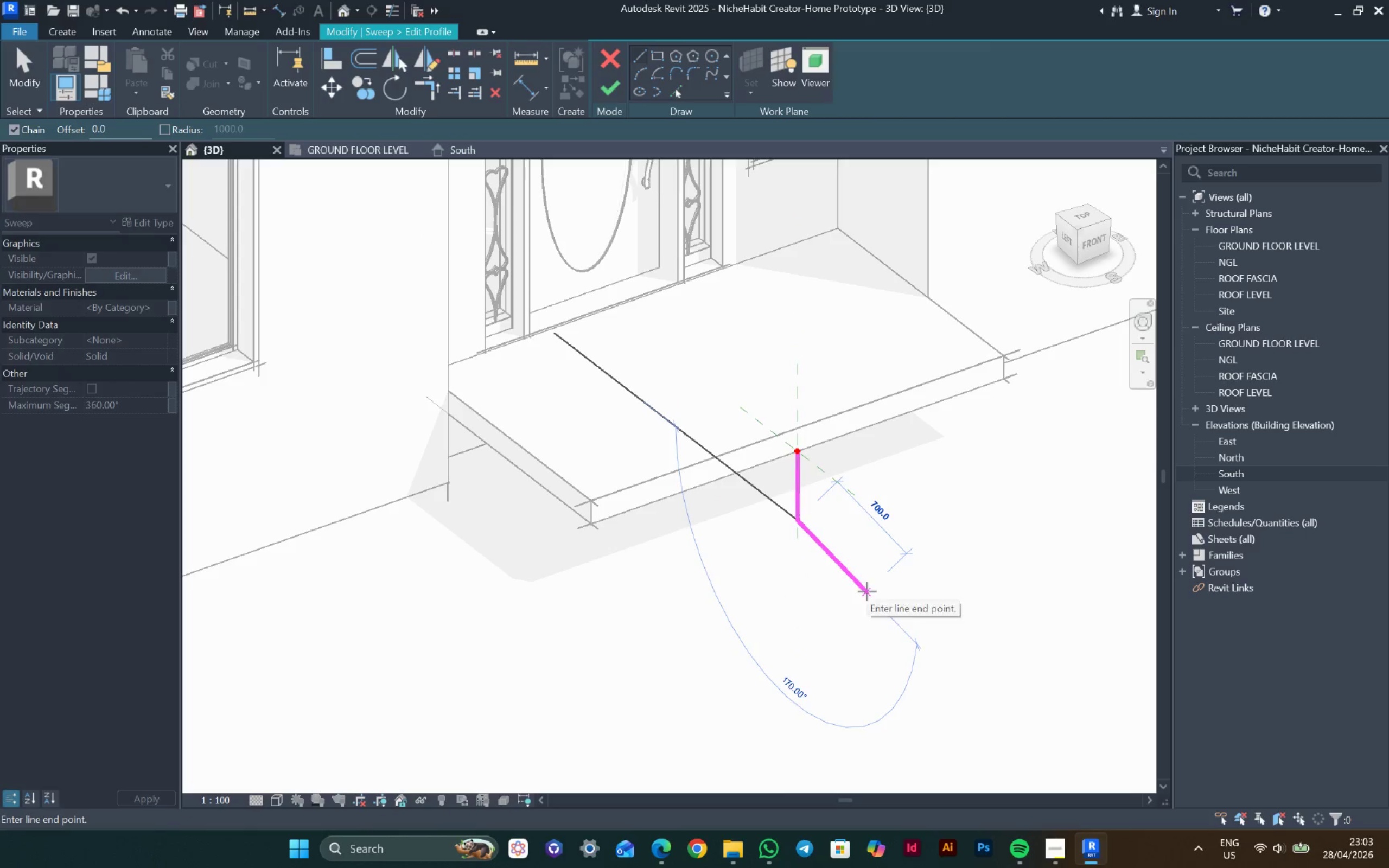 
key(Escape)
 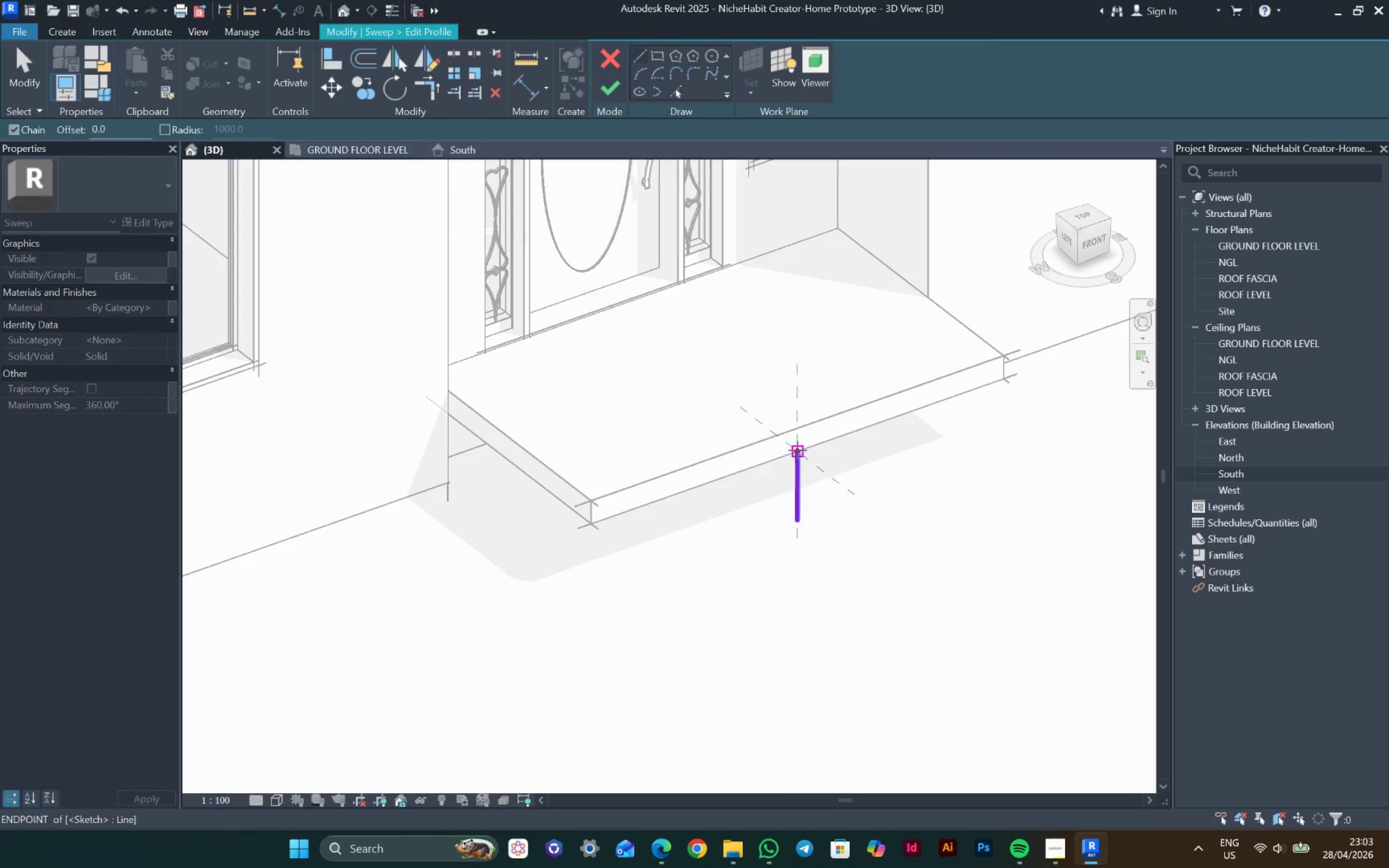 
left_click([797, 449])
 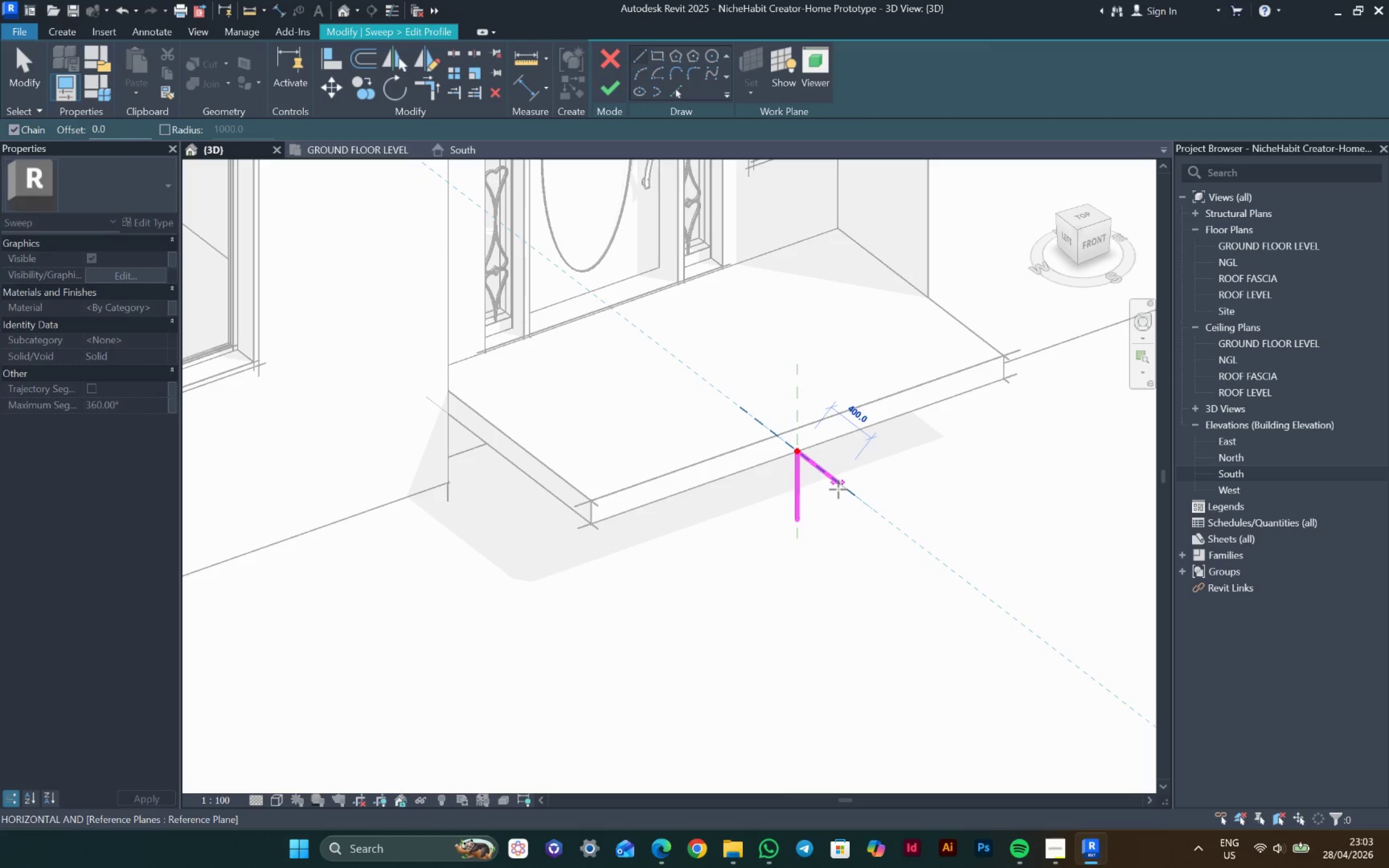 
type(300)
 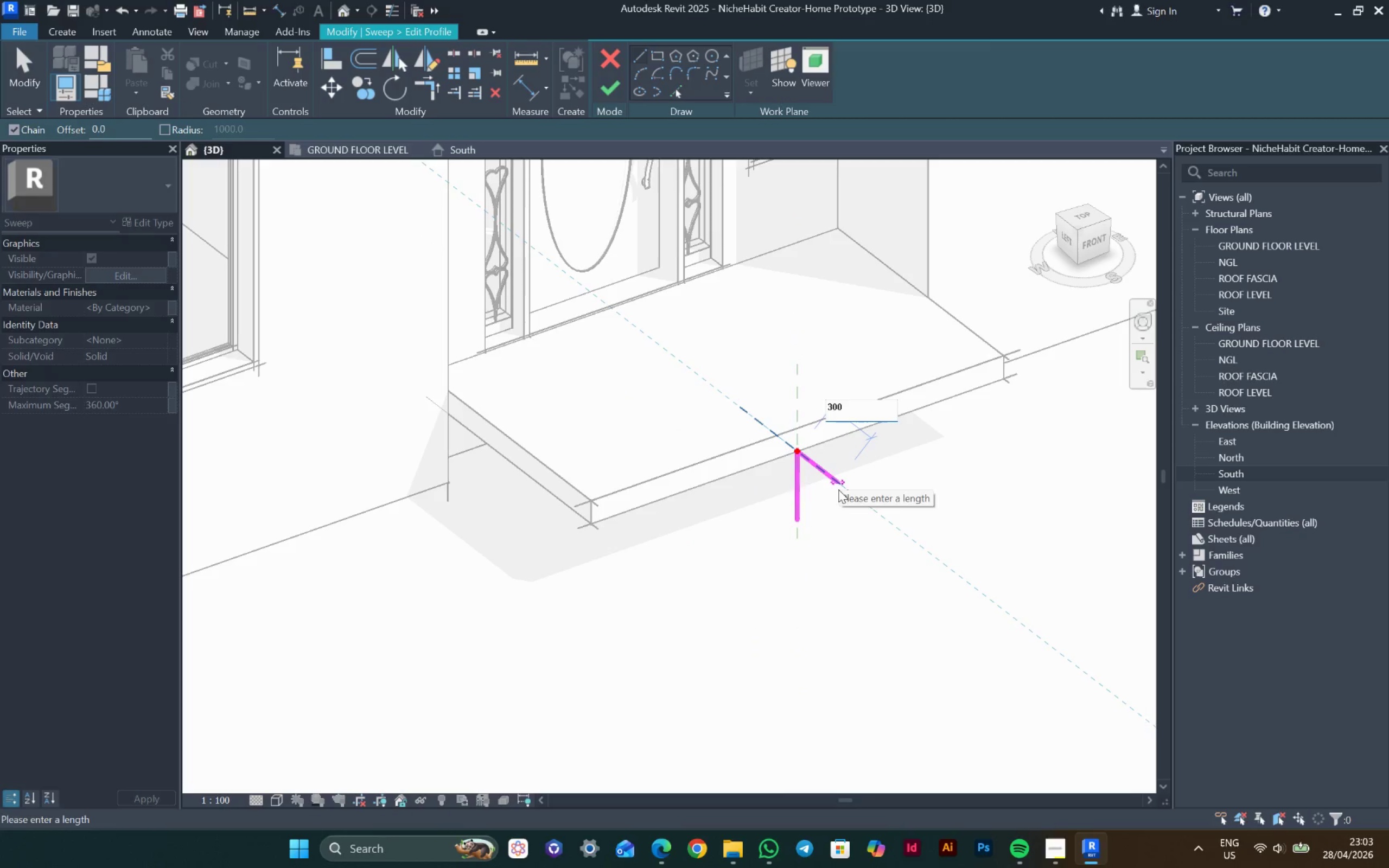 
key(Enter)
 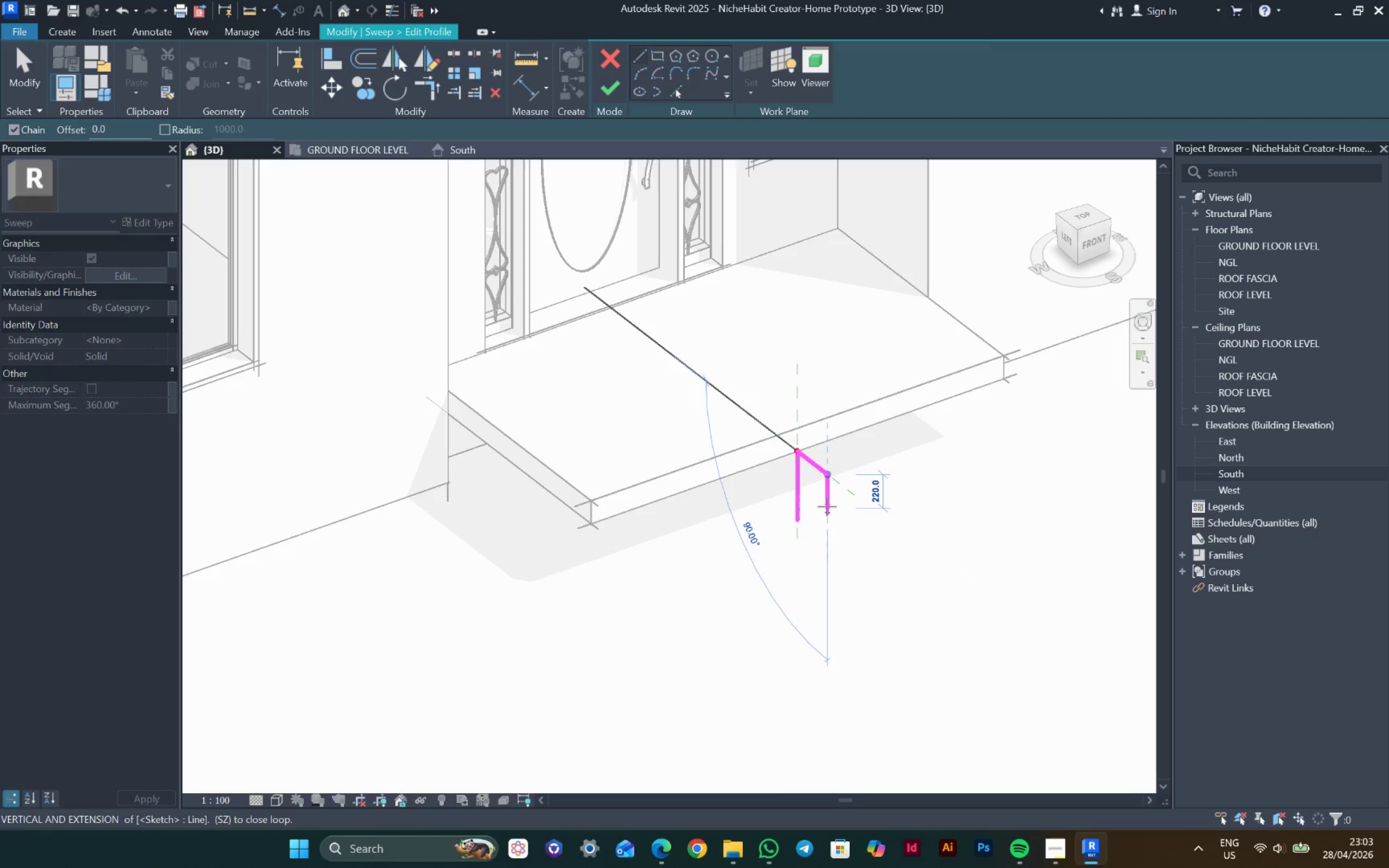 
type(150)
 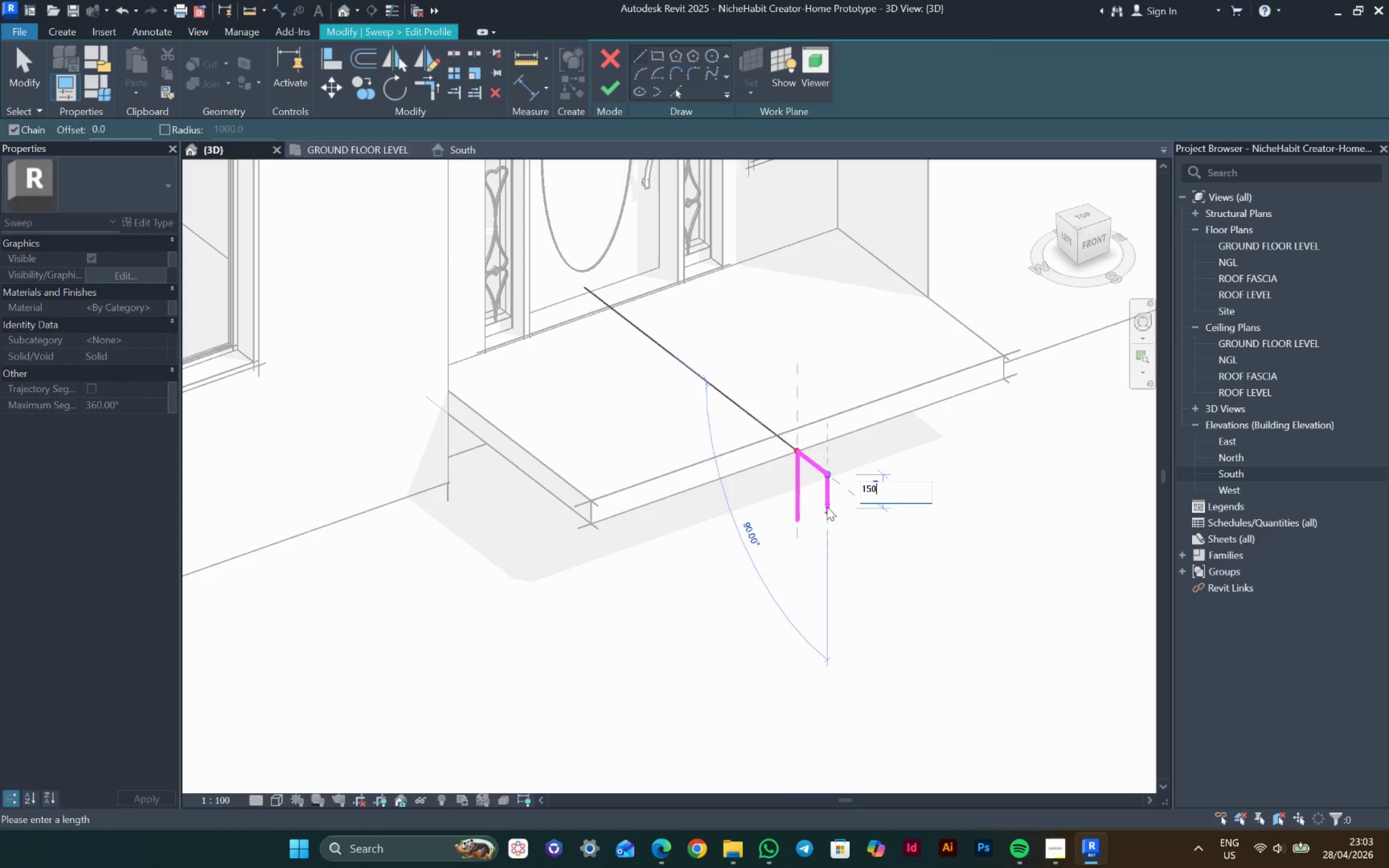 
key(Enter)
 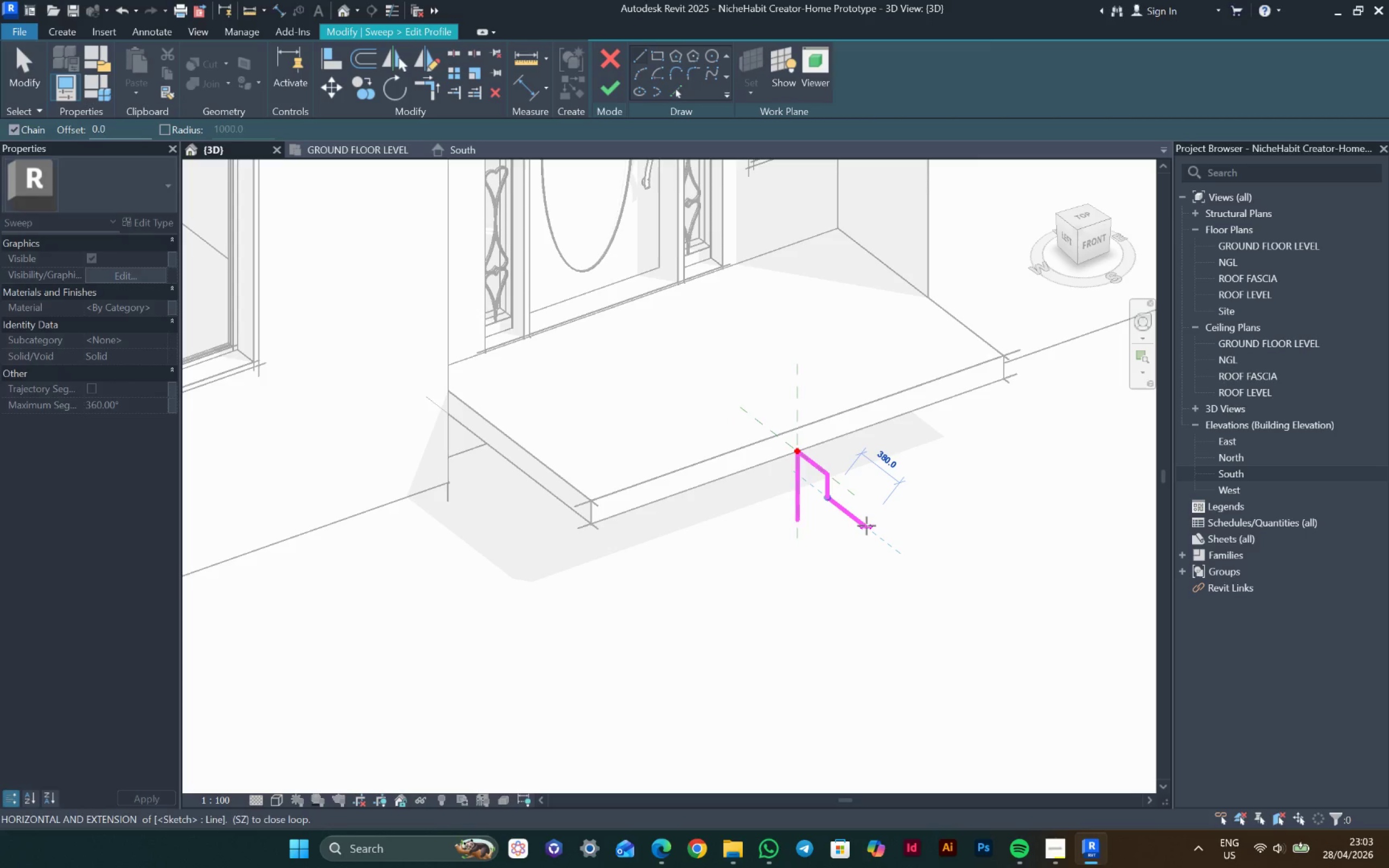 
type(300)
 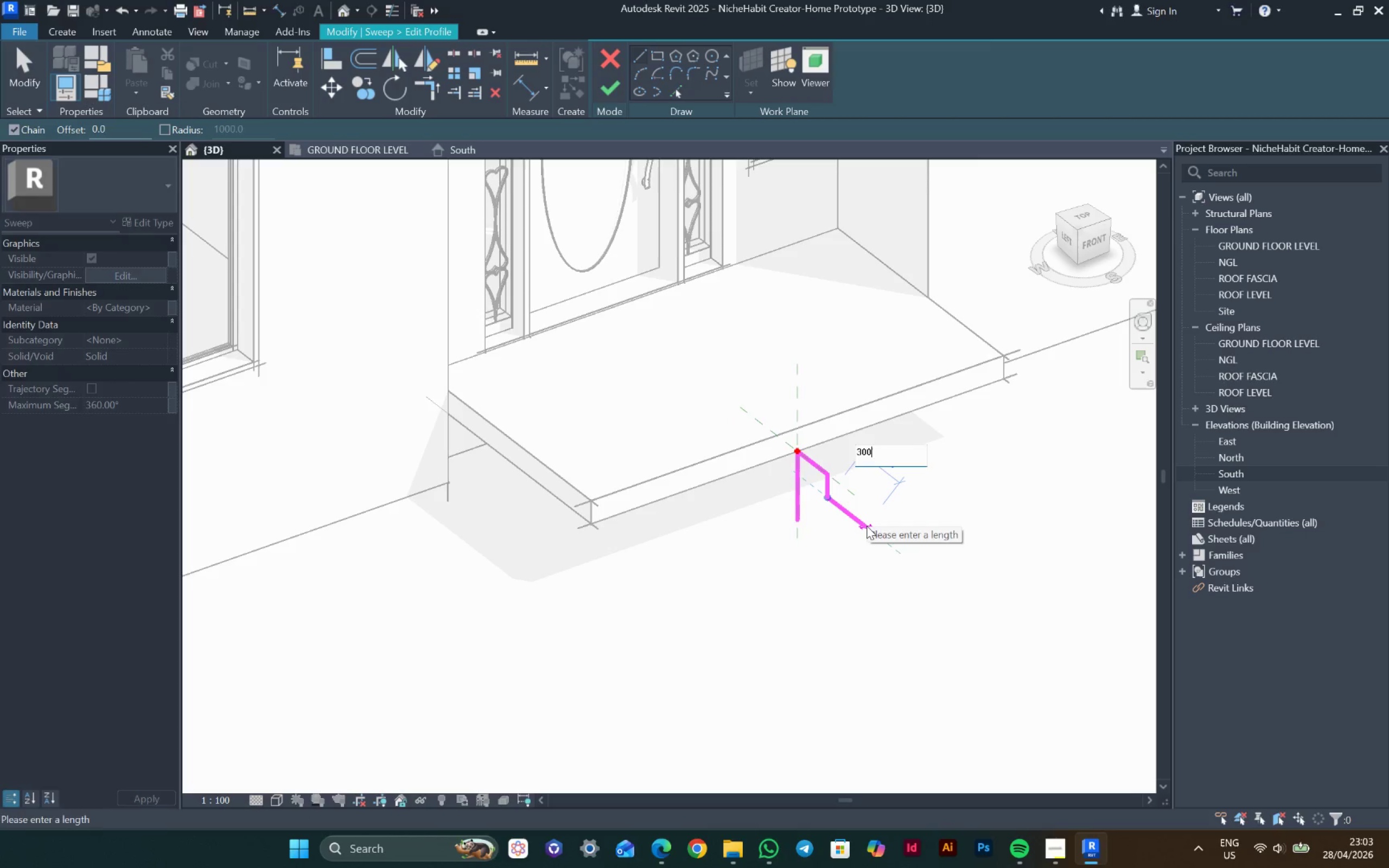 
key(Enter)
 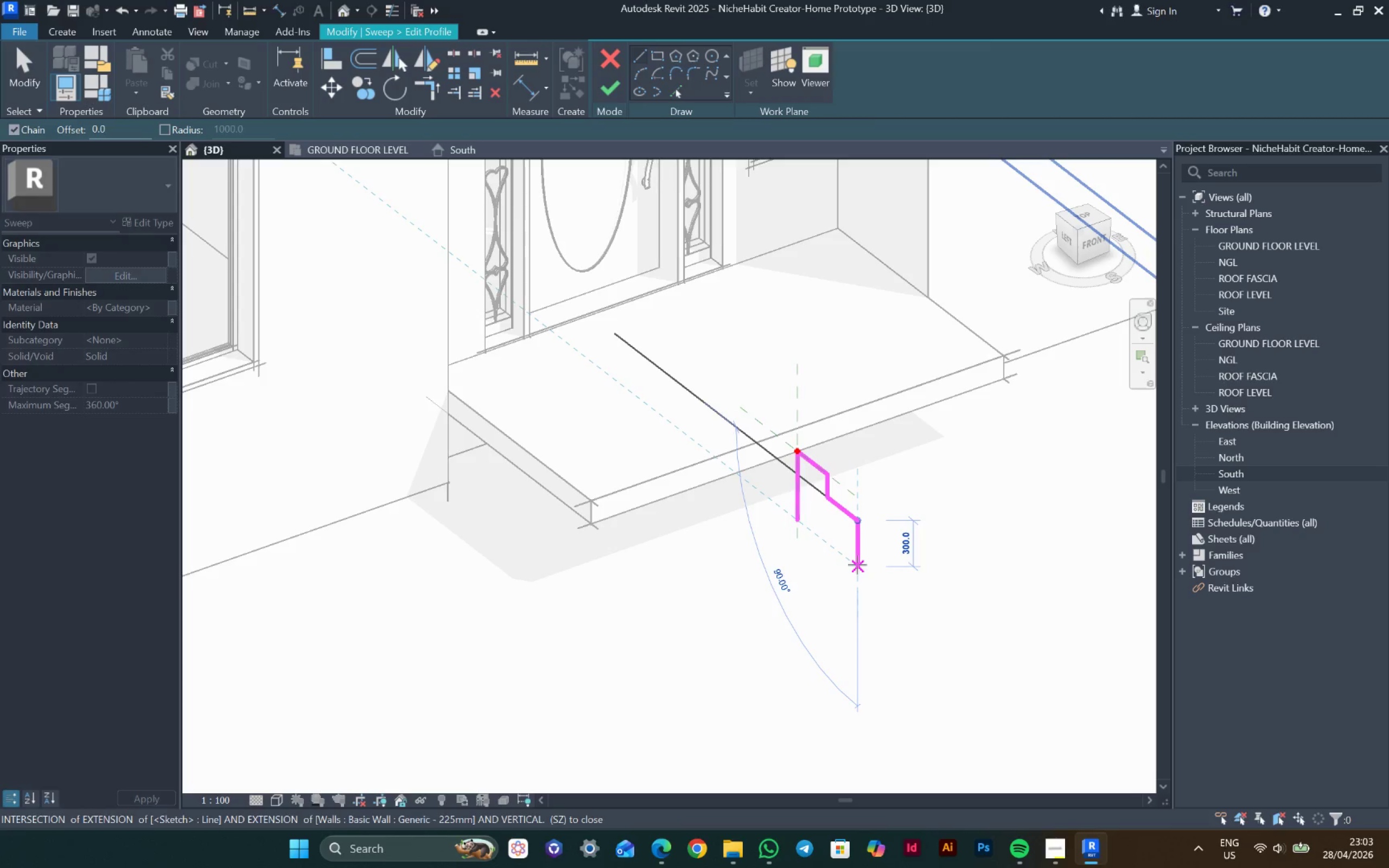 
type(150)
 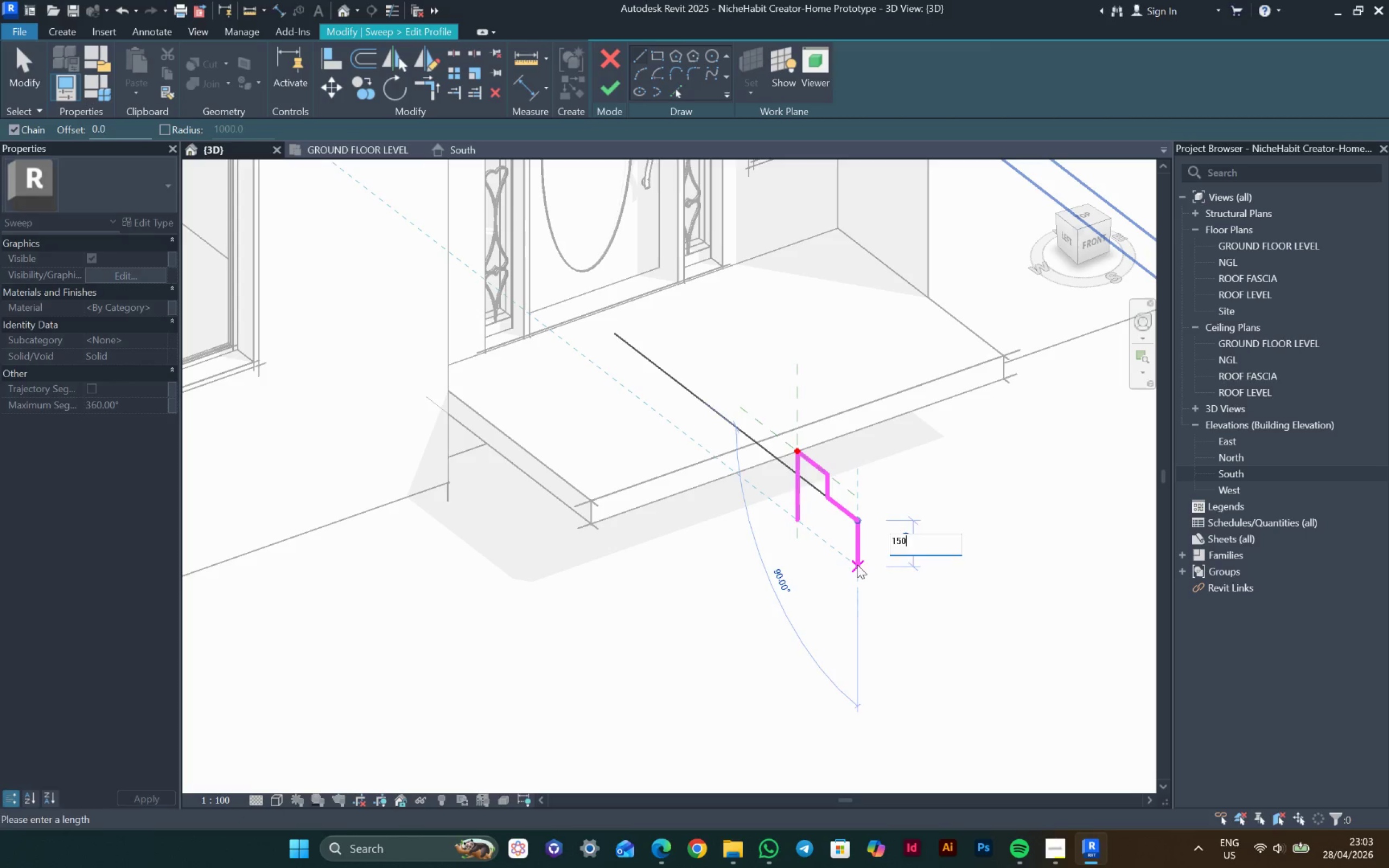 
key(Enter)
 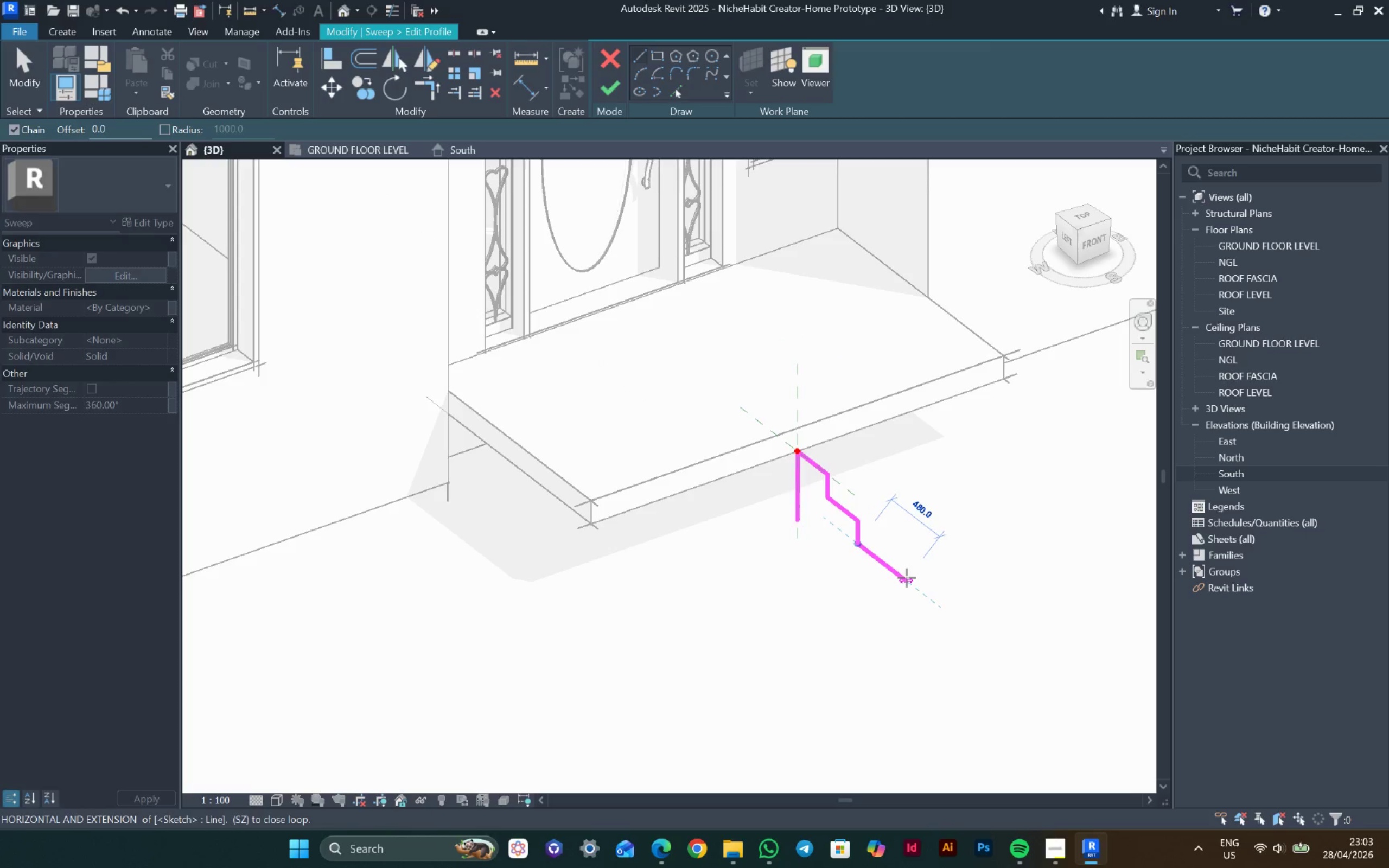 
type(300)
 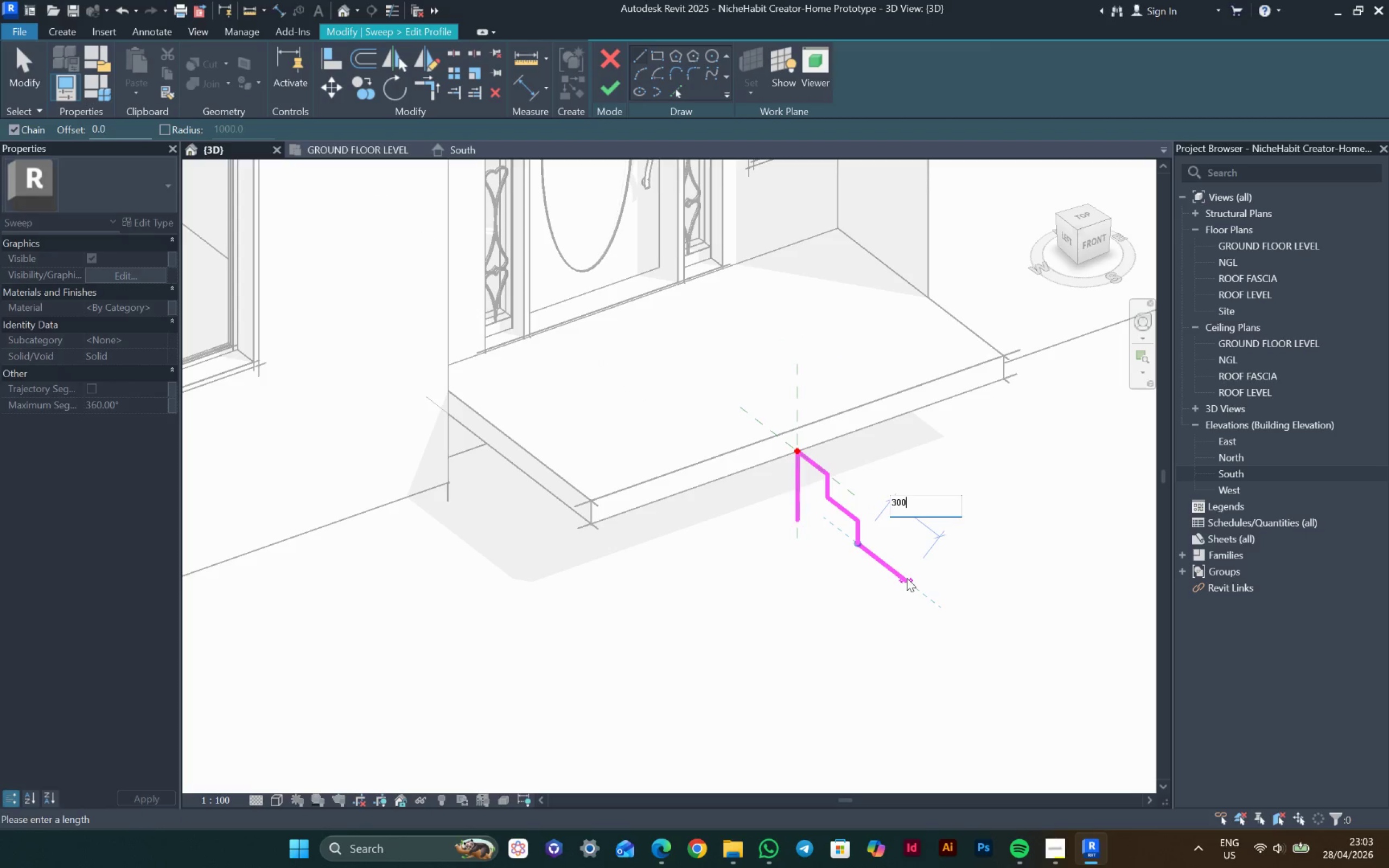 
key(Enter)
 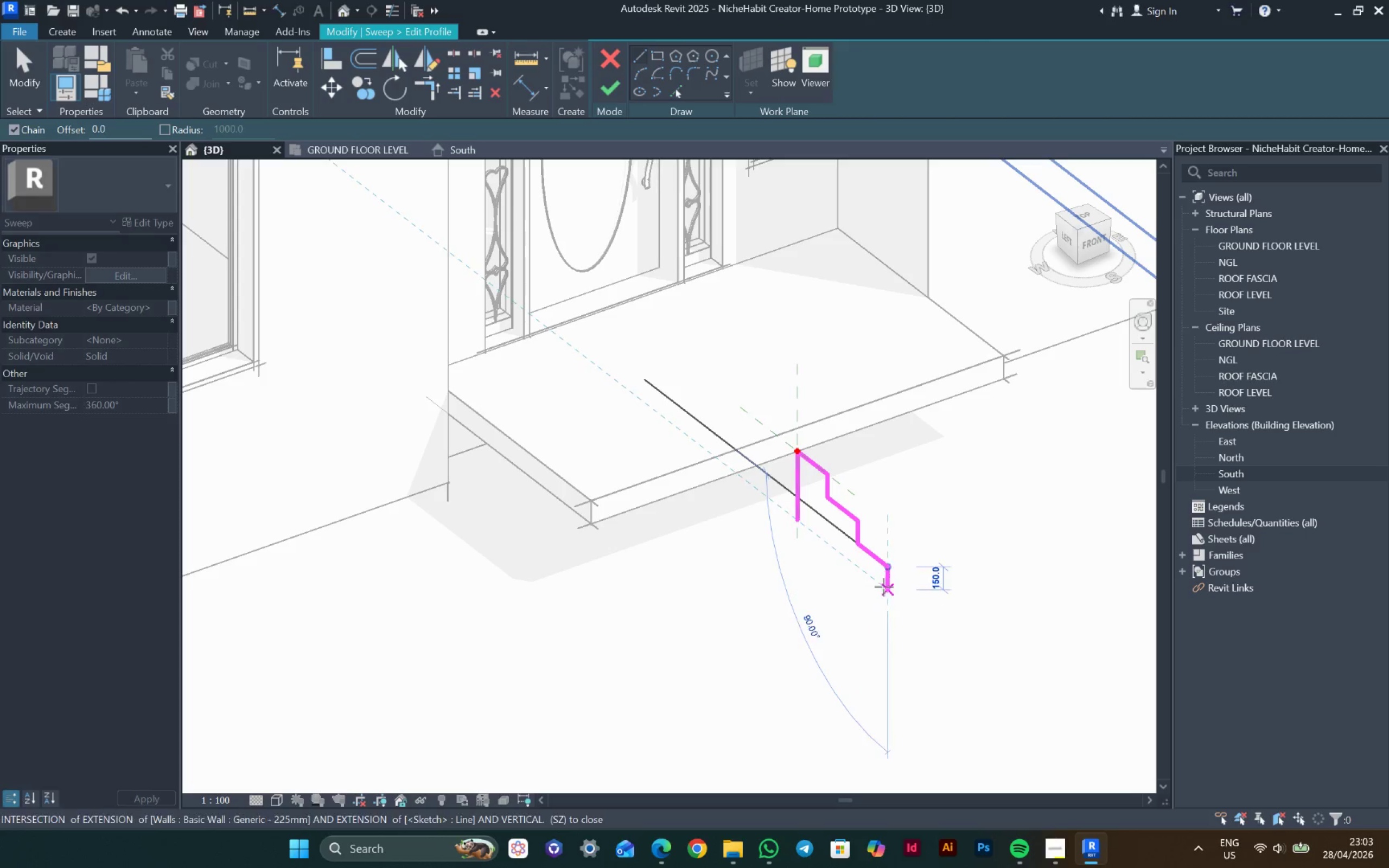 
left_click([888, 585])
 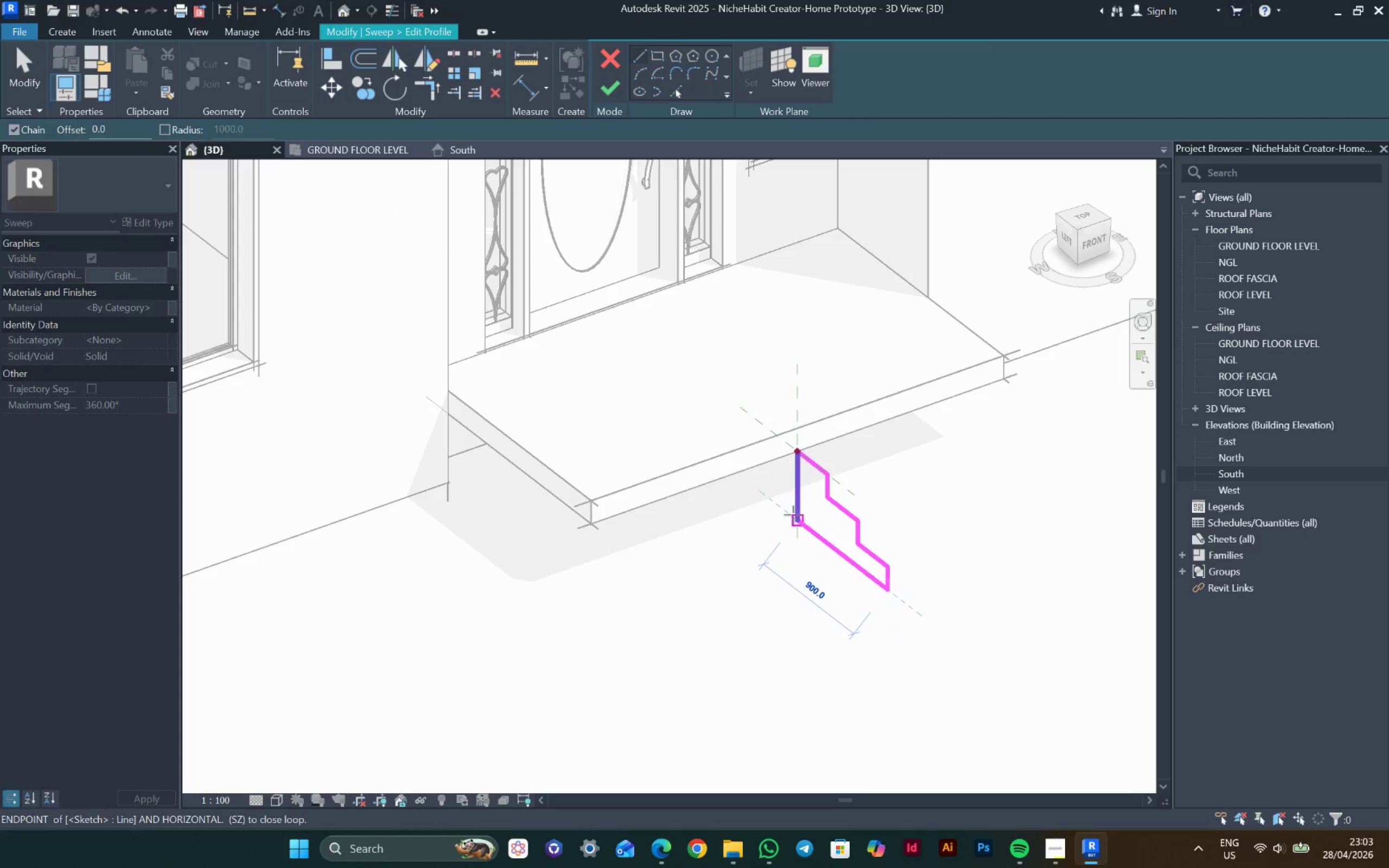 
left_click([793, 515])
 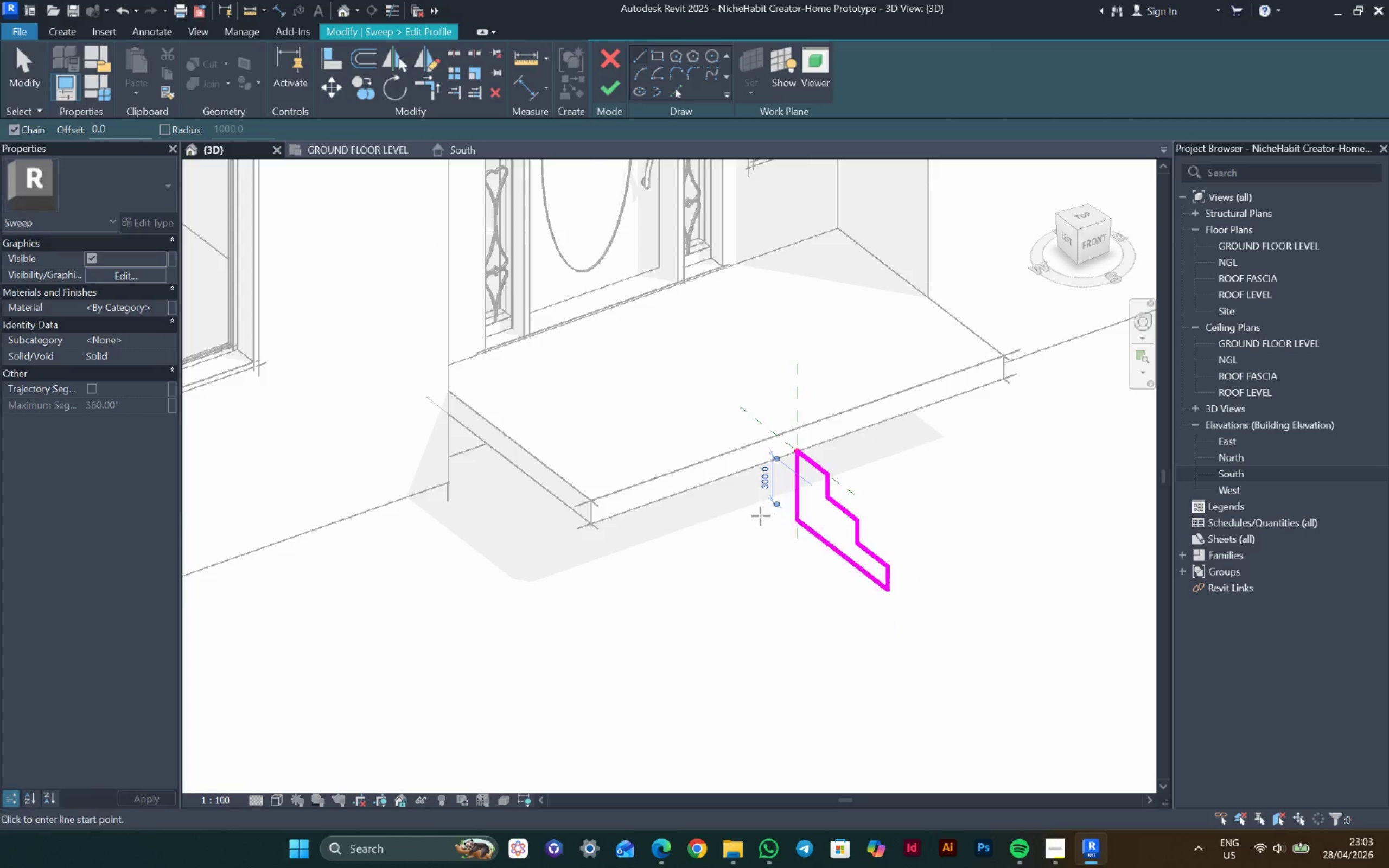 
key(Escape)
 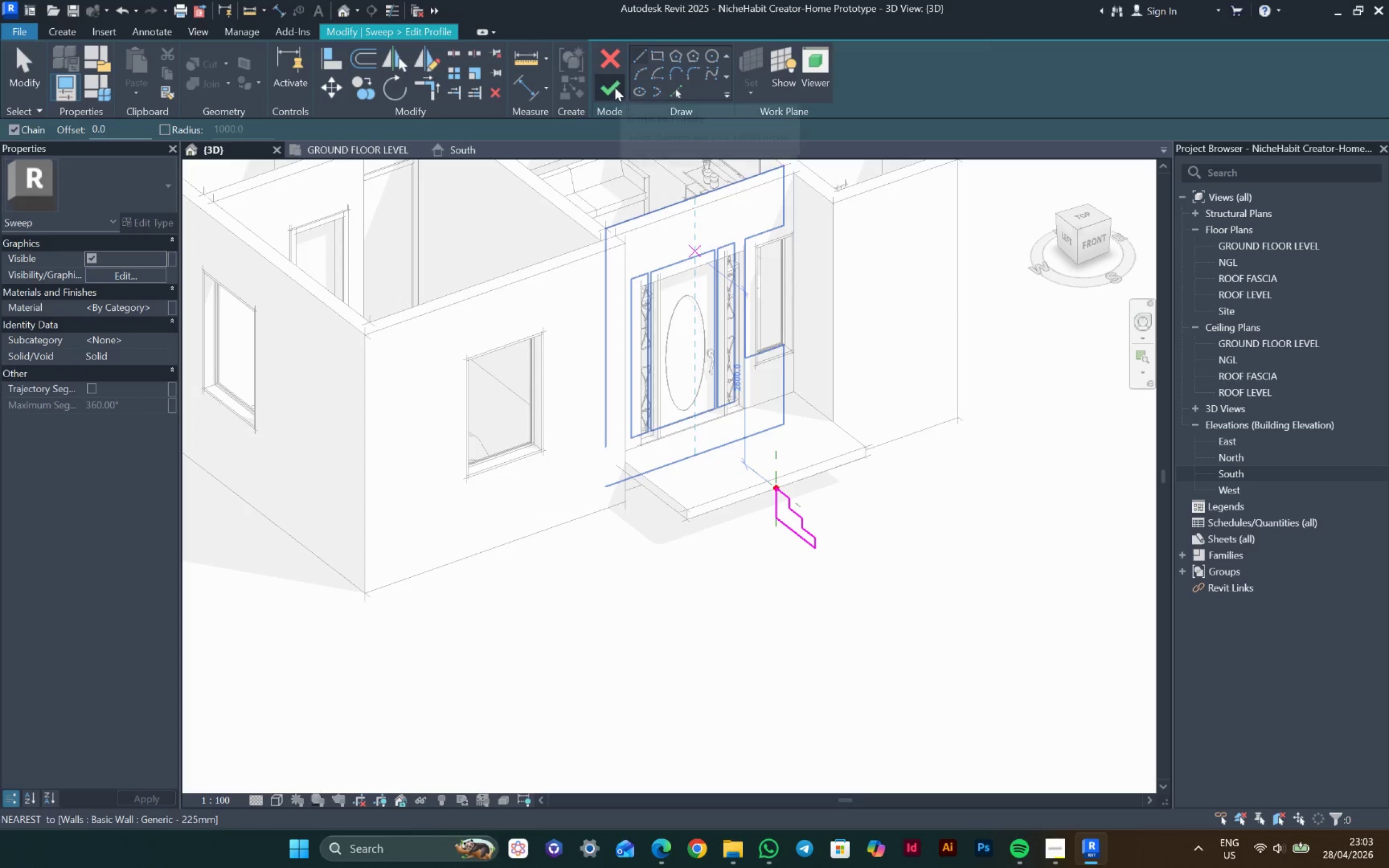 
scroll: coordinate [760, 517], scroll_direction: down, amount: 6.0
 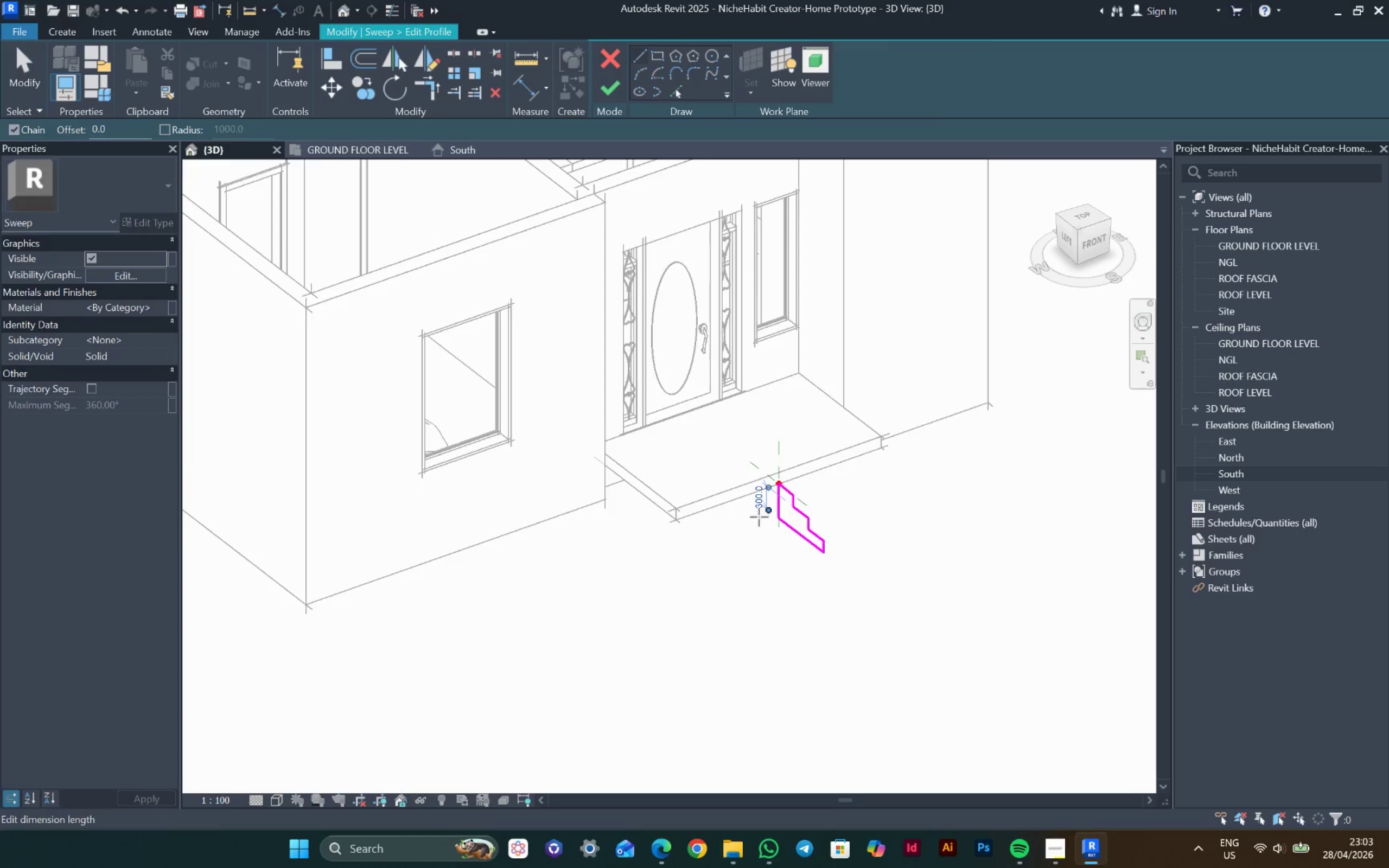 
left_click([612, 87])
 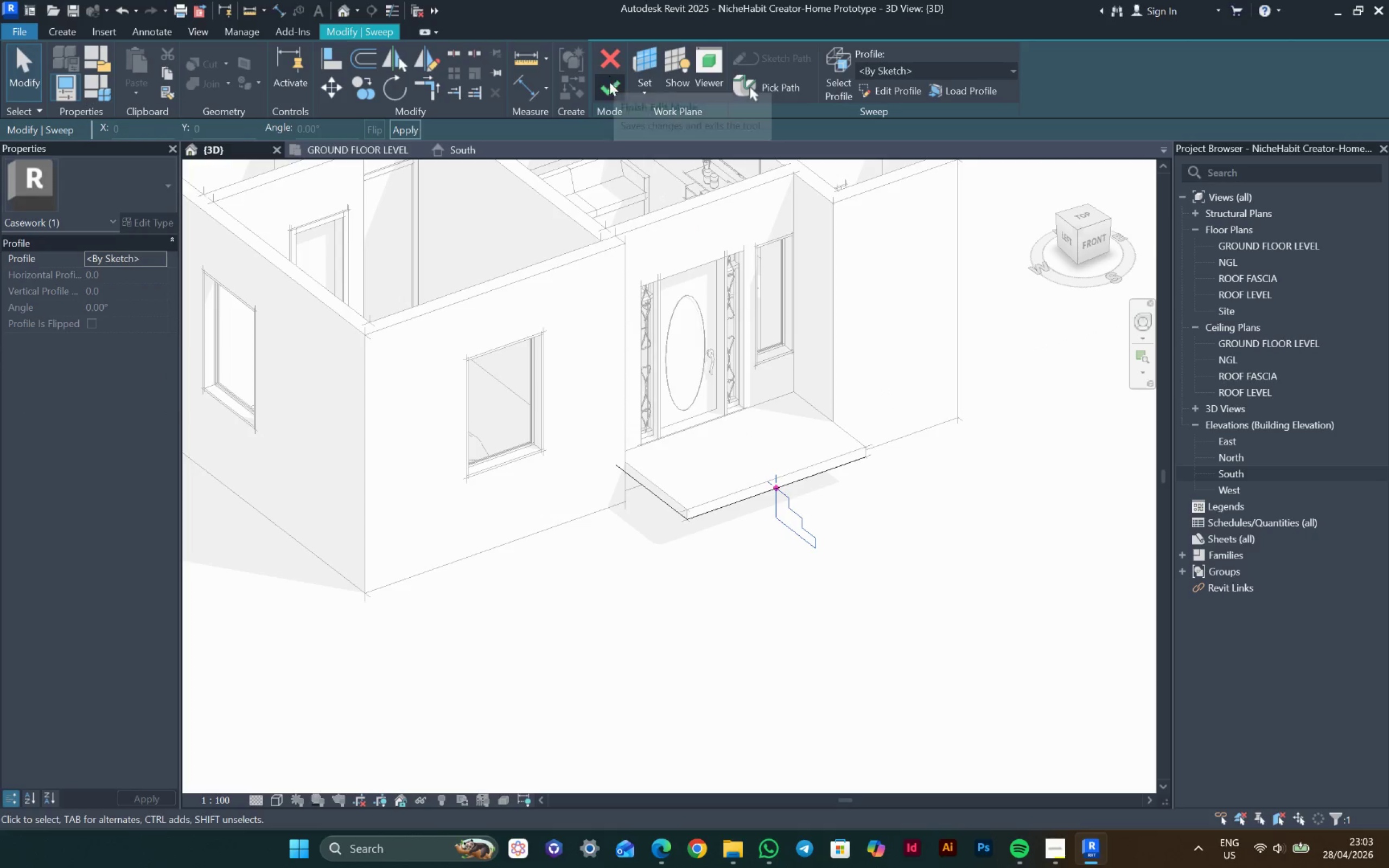 
left_click([608, 90])
 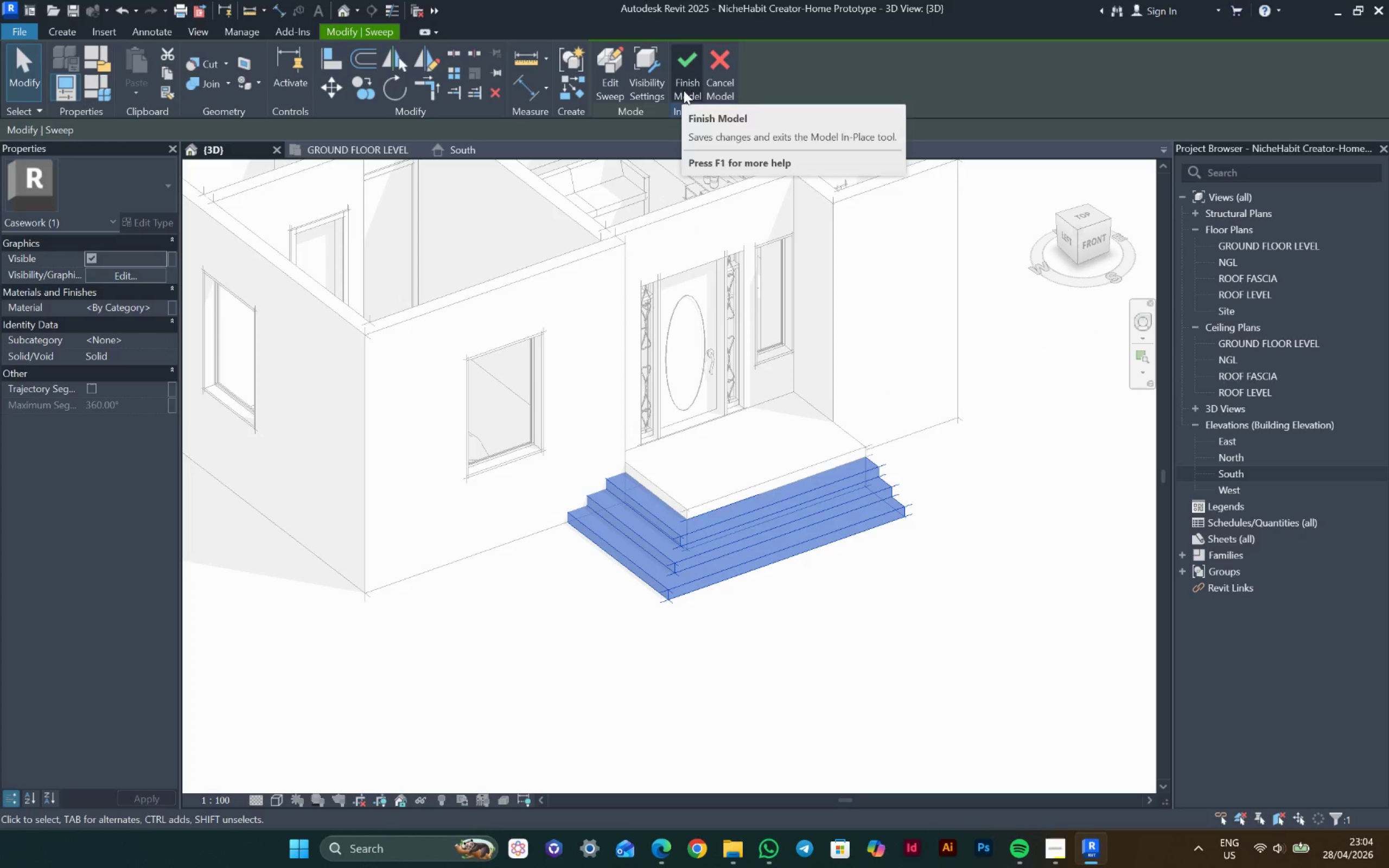 
hold_key(key=ShiftLeft, duration=1.16)
 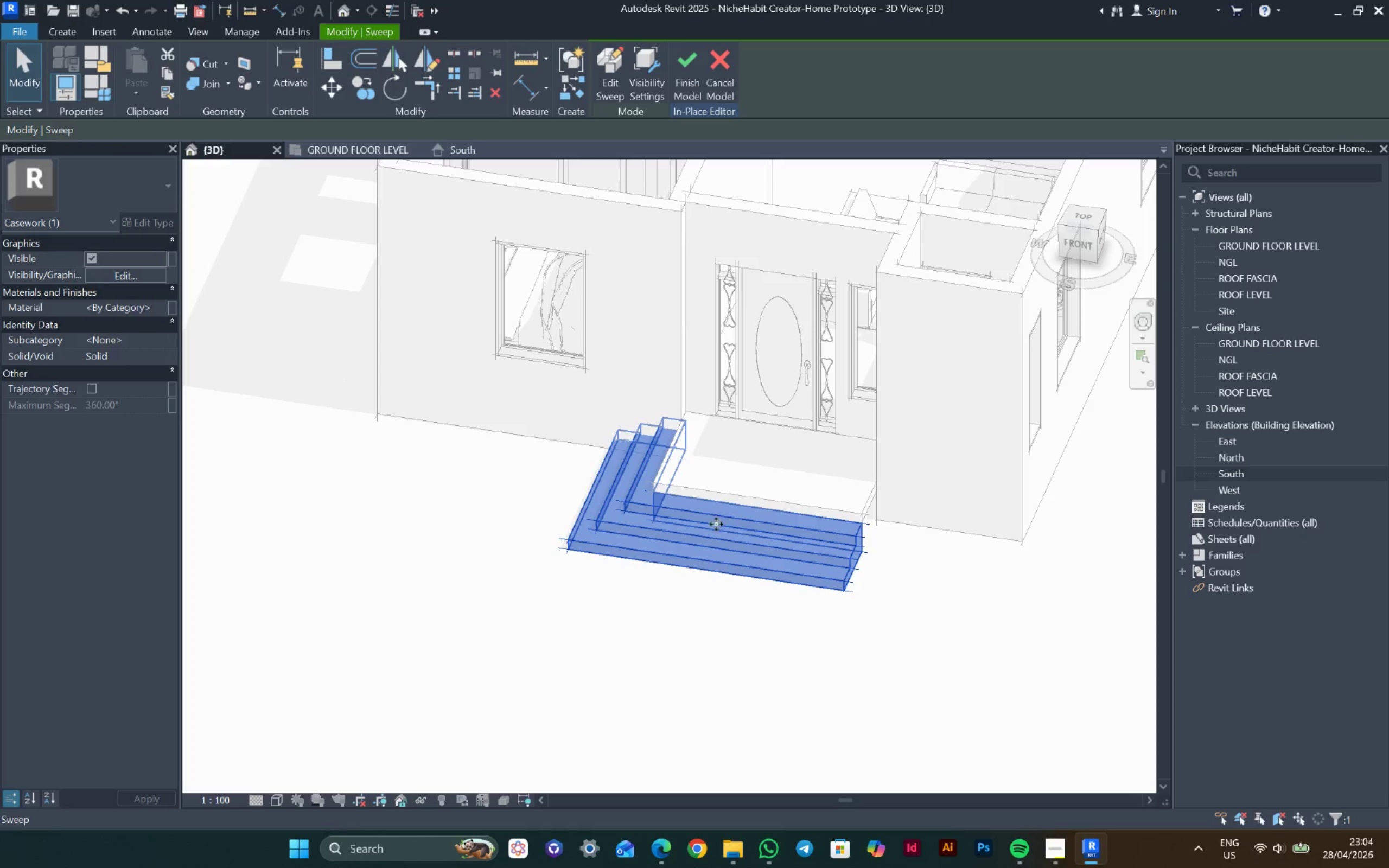 
double_click([714, 527])
 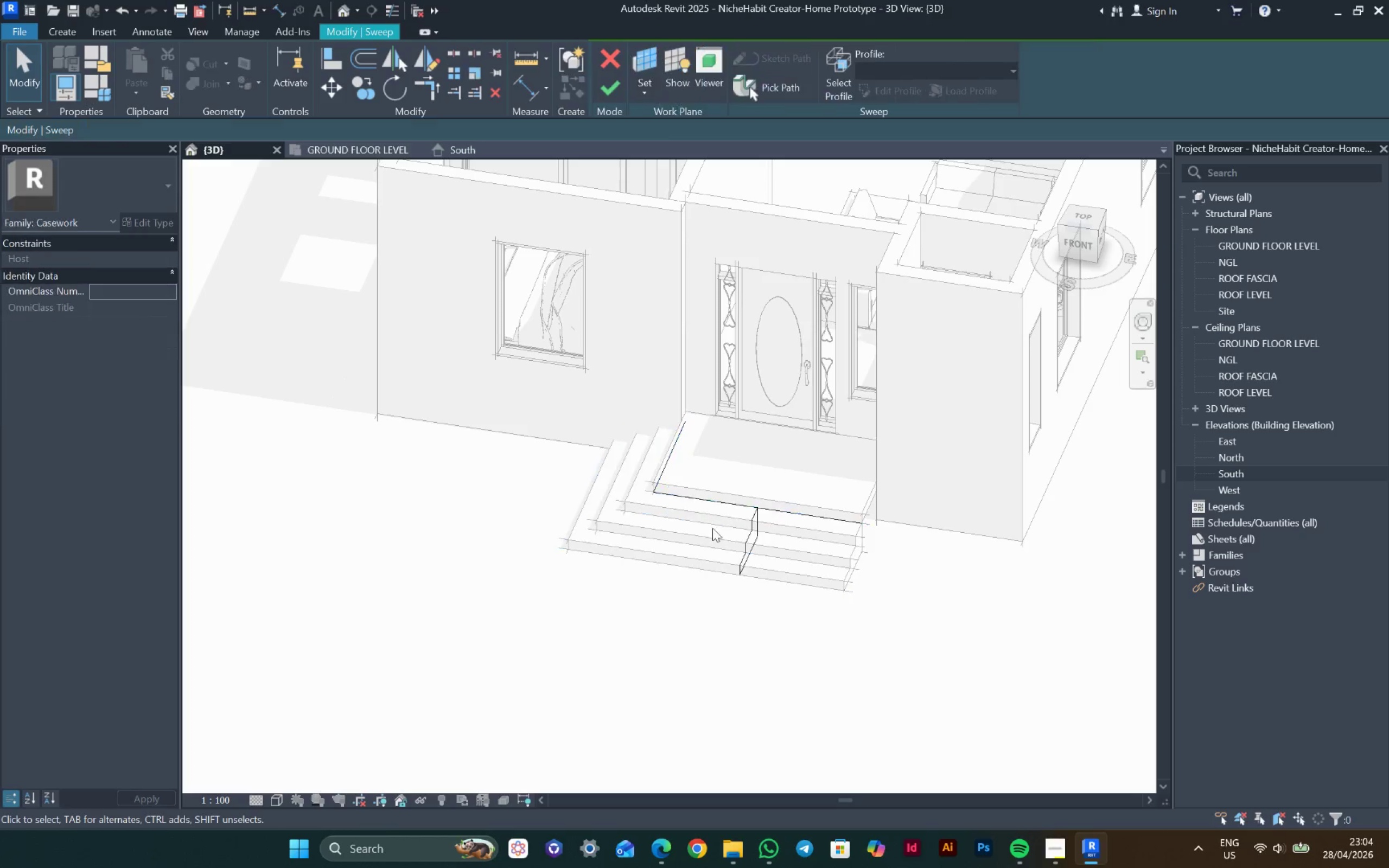 
hold_key(key=ShiftLeft, duration=0.73)
 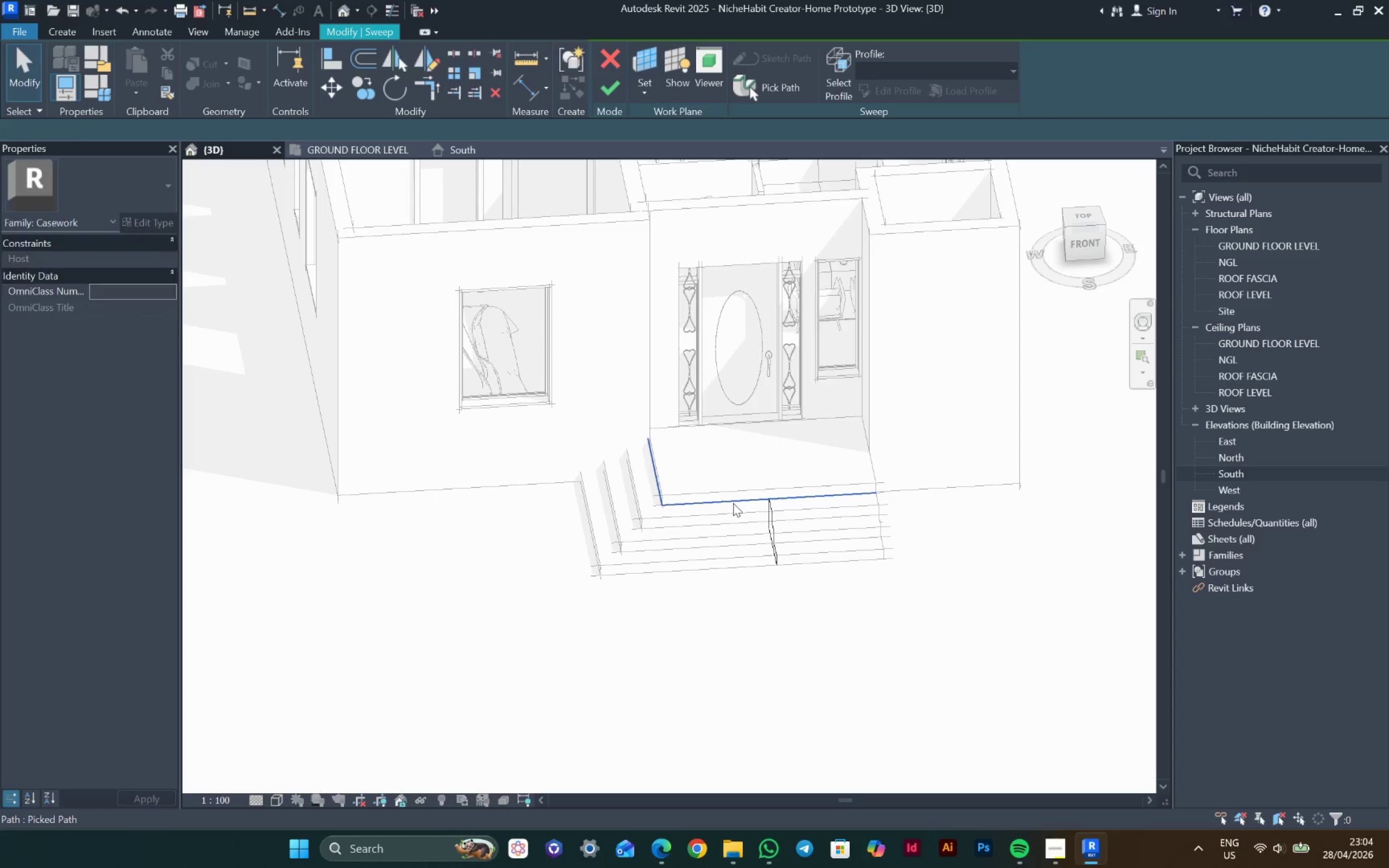 
double_click([733, 503])
 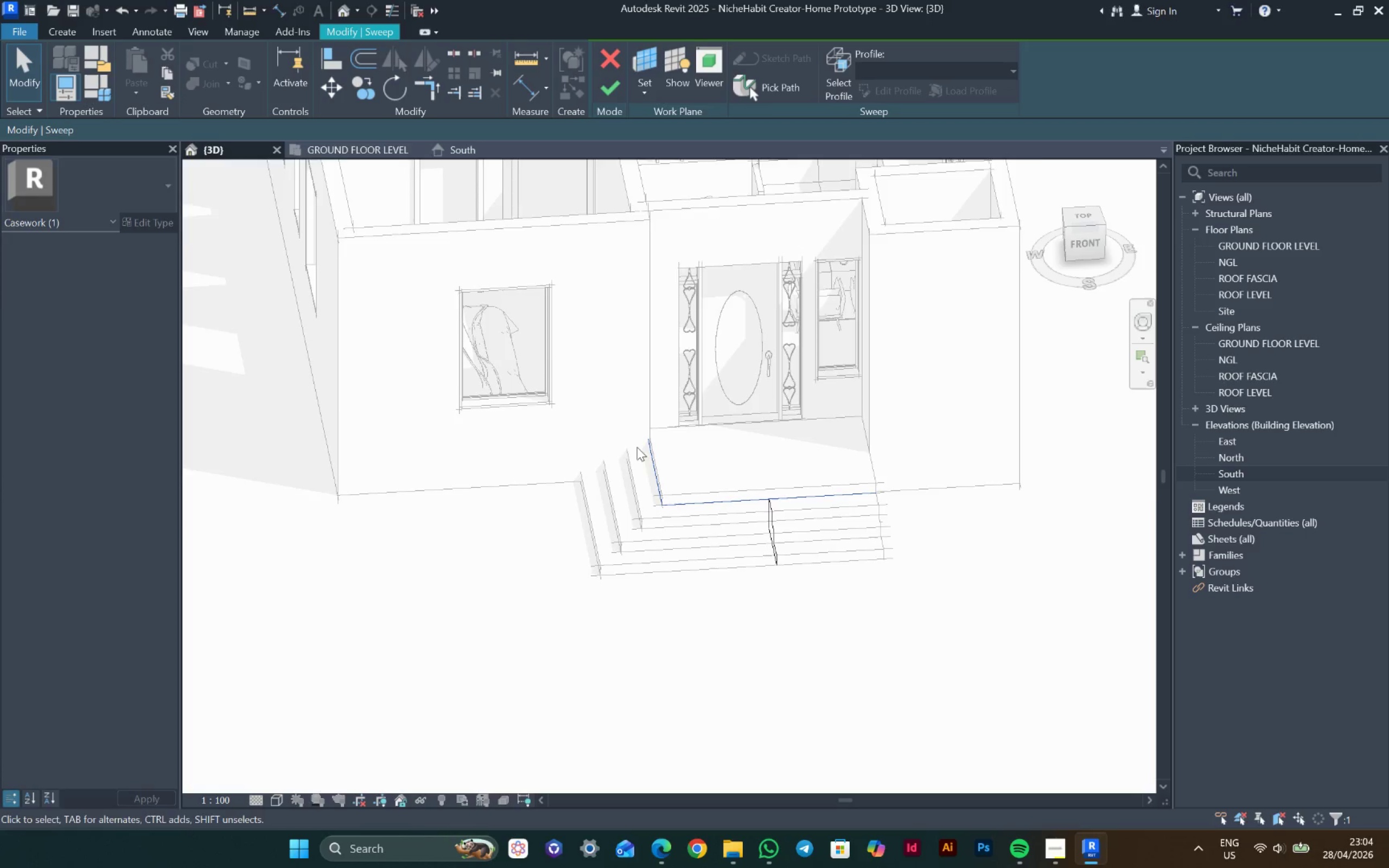 
scroll: coordinate [634, 448], scroll_direction: up, amount: 3.0
 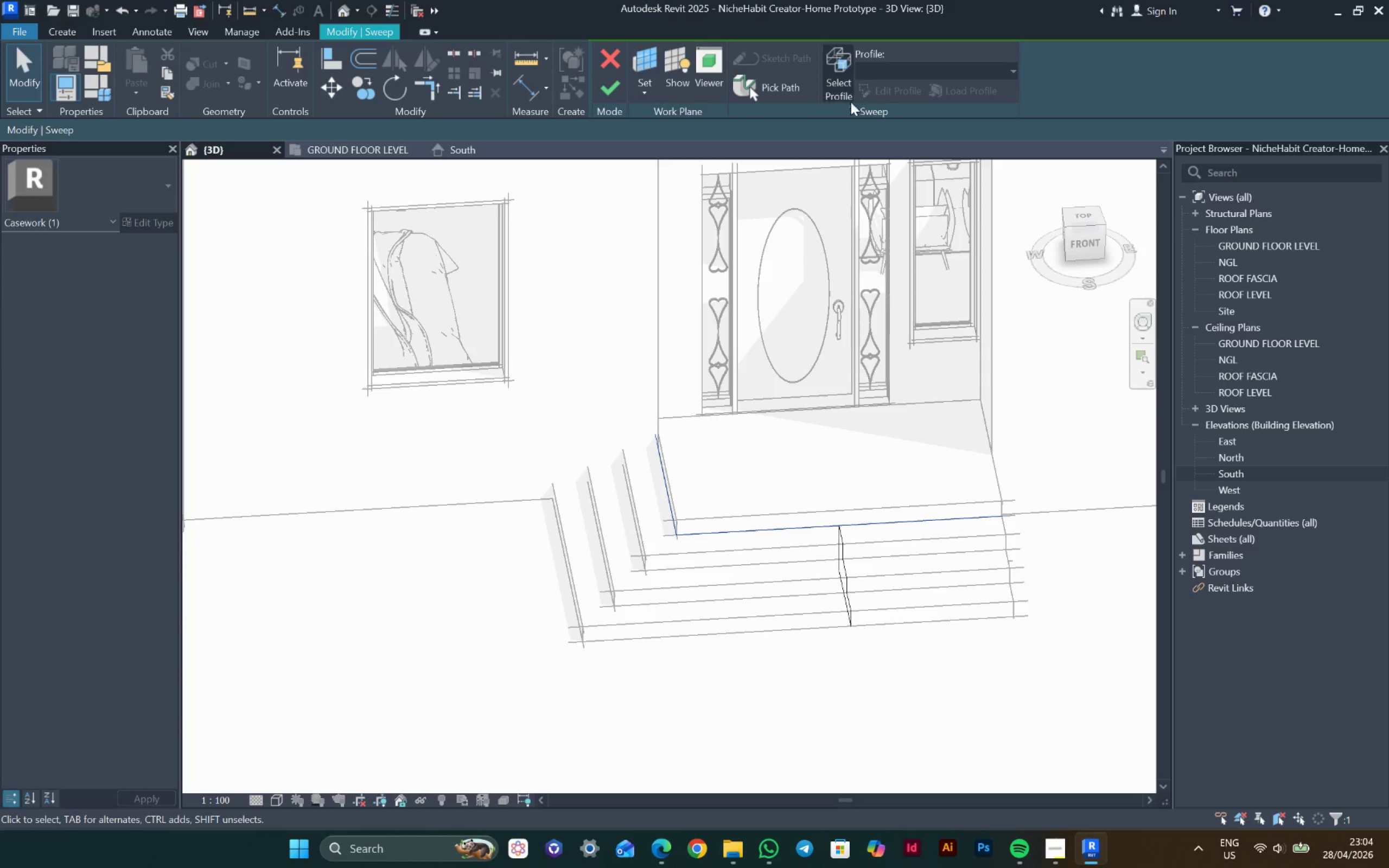 
left_click_drag(start_coordinate=[782, 94], to_coordinate=[782, 99])
 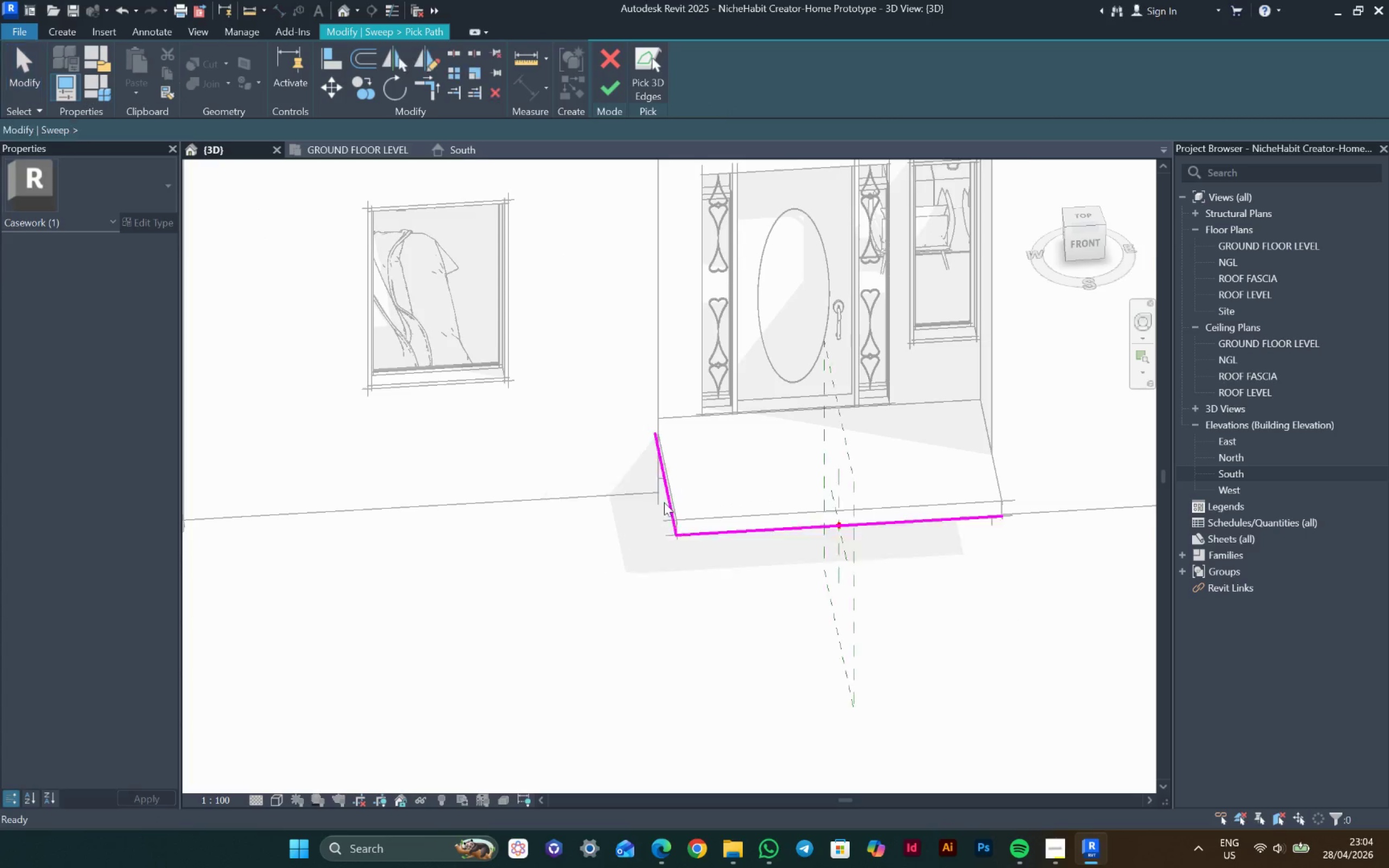 
key(Escape)
 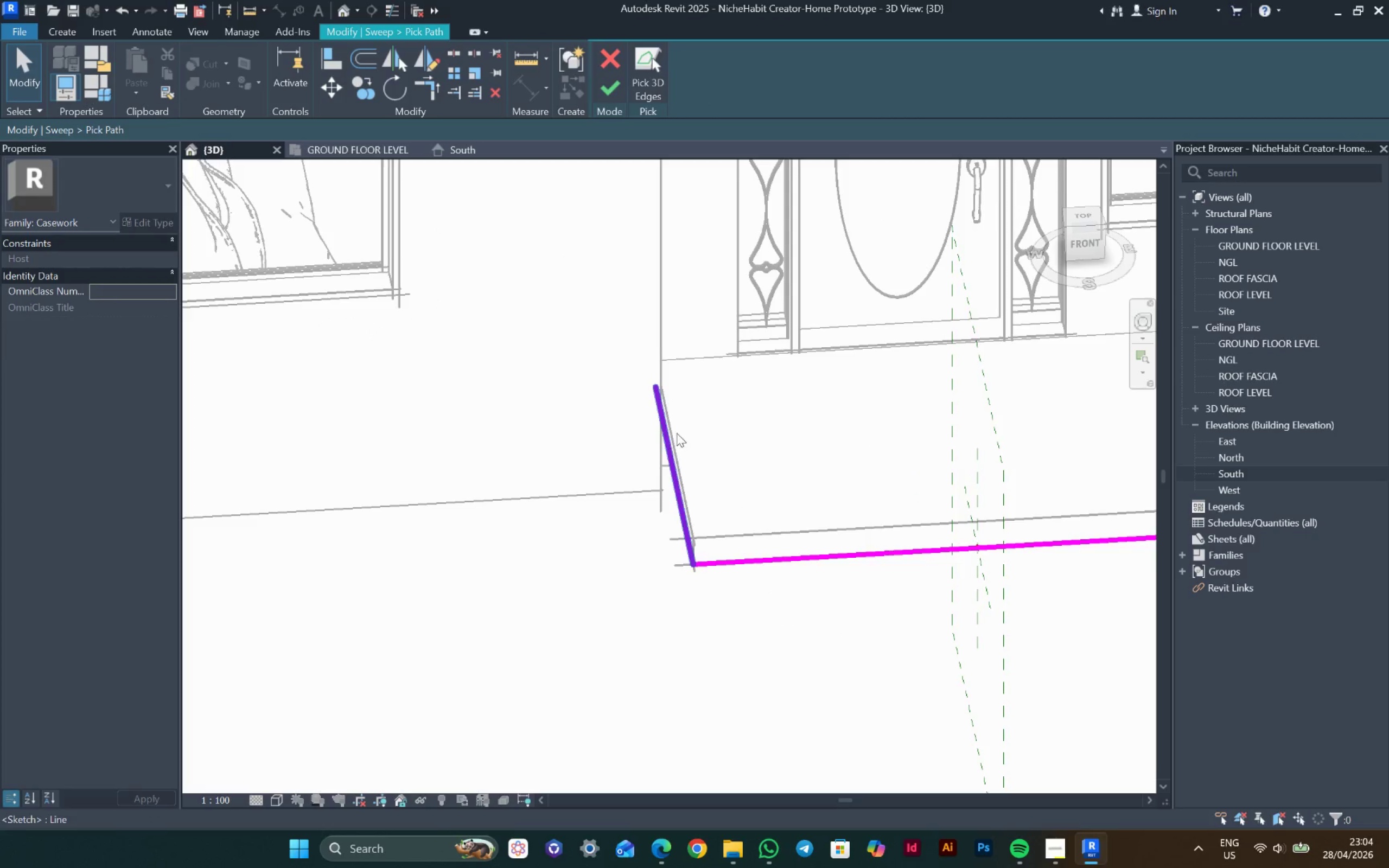 
key(Escape)
 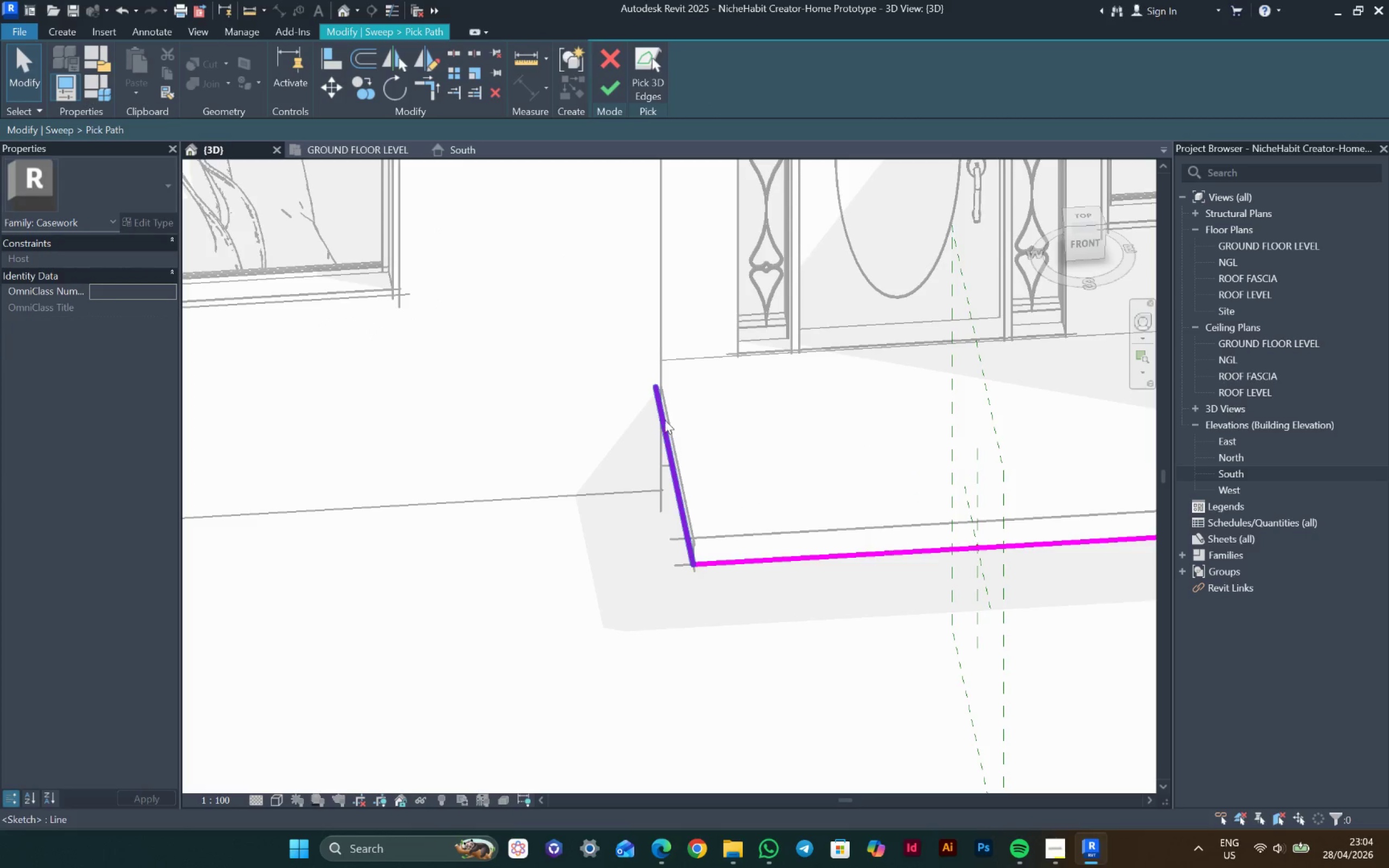 
scroll: coordinate [651, 482], scroll_direction: up, amount: 4.0
 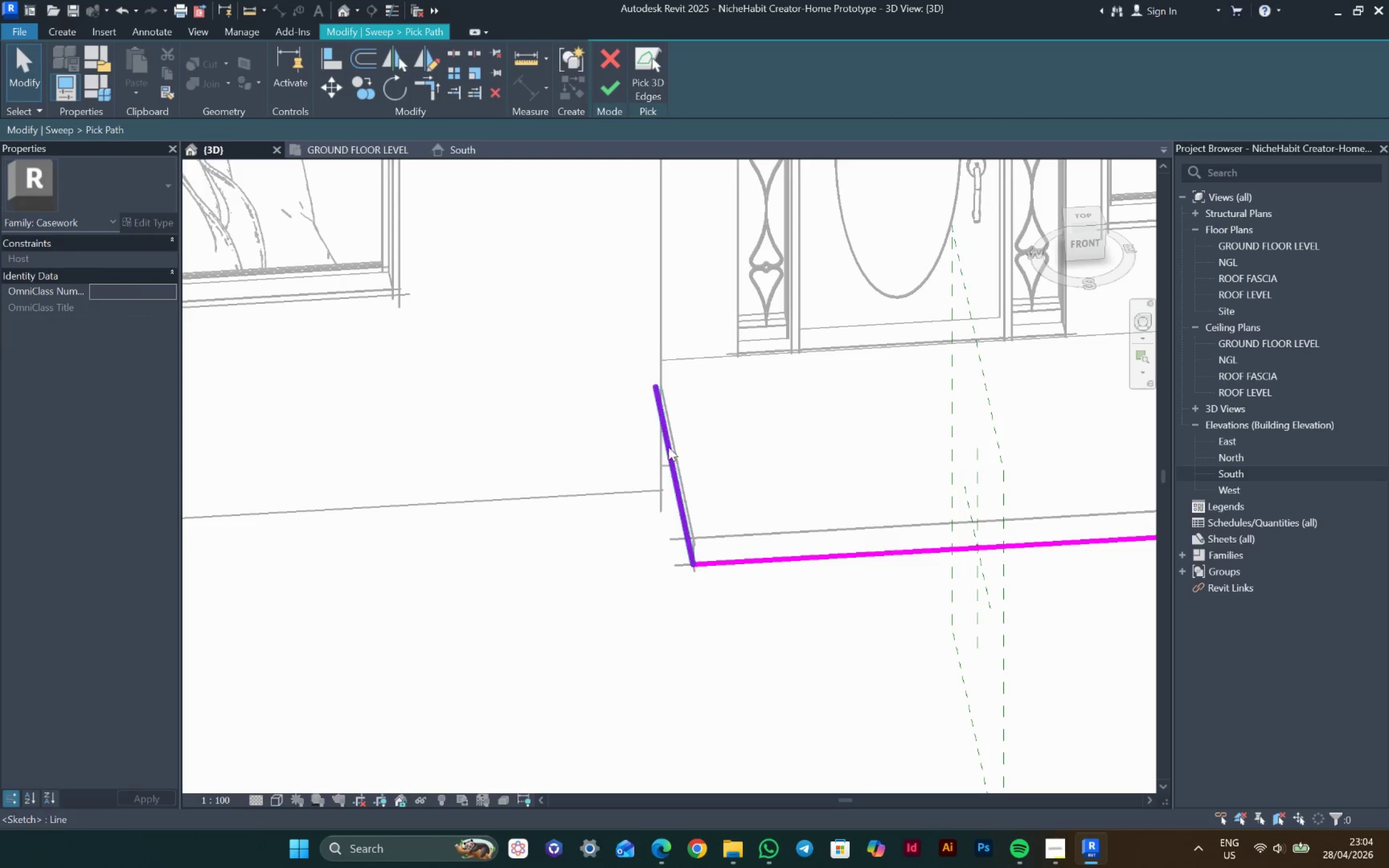 
left_click([664, 420])
 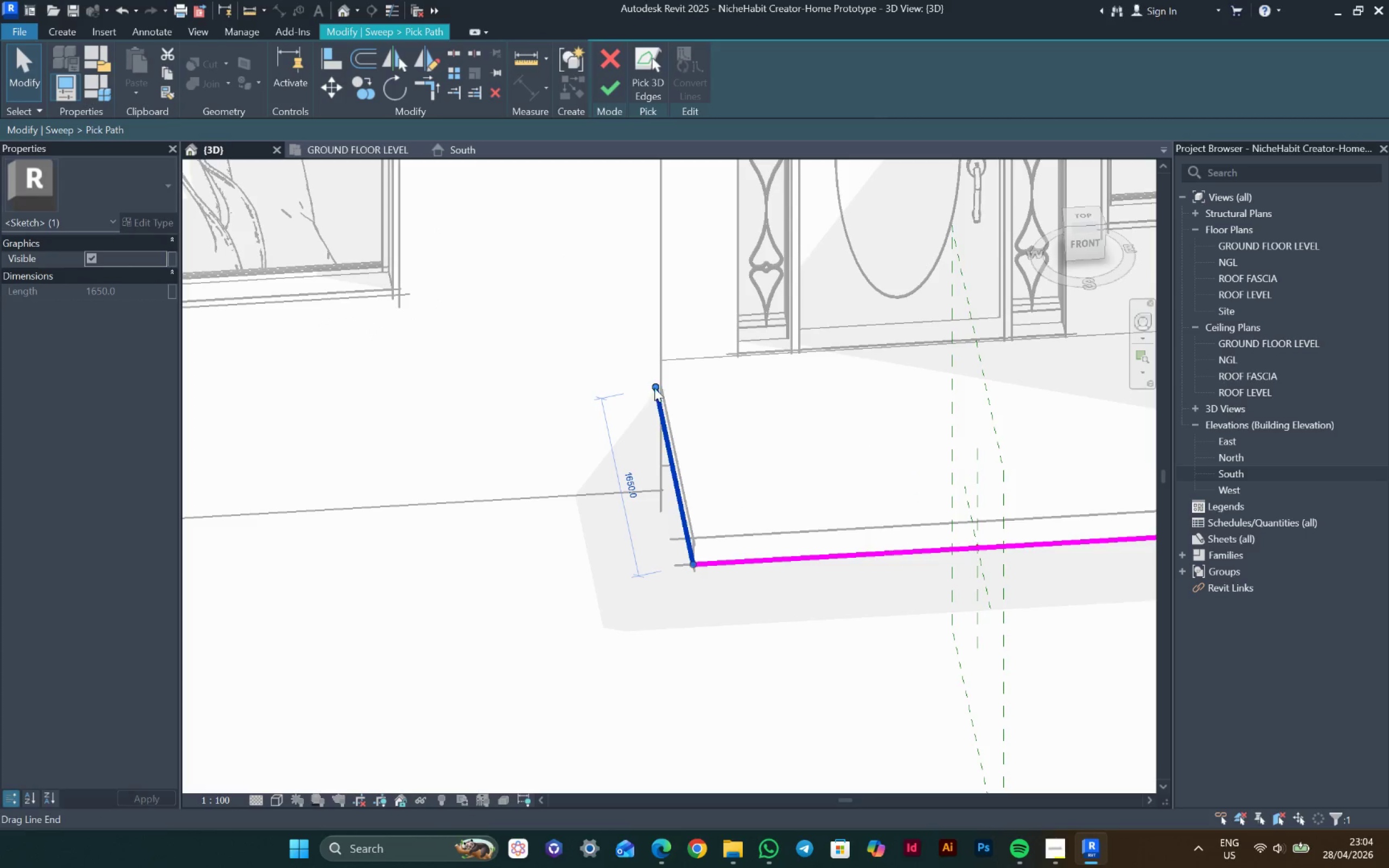 
left_click_drag(start_coordinate=[654, 388], to_coordinate=[660, 413])
 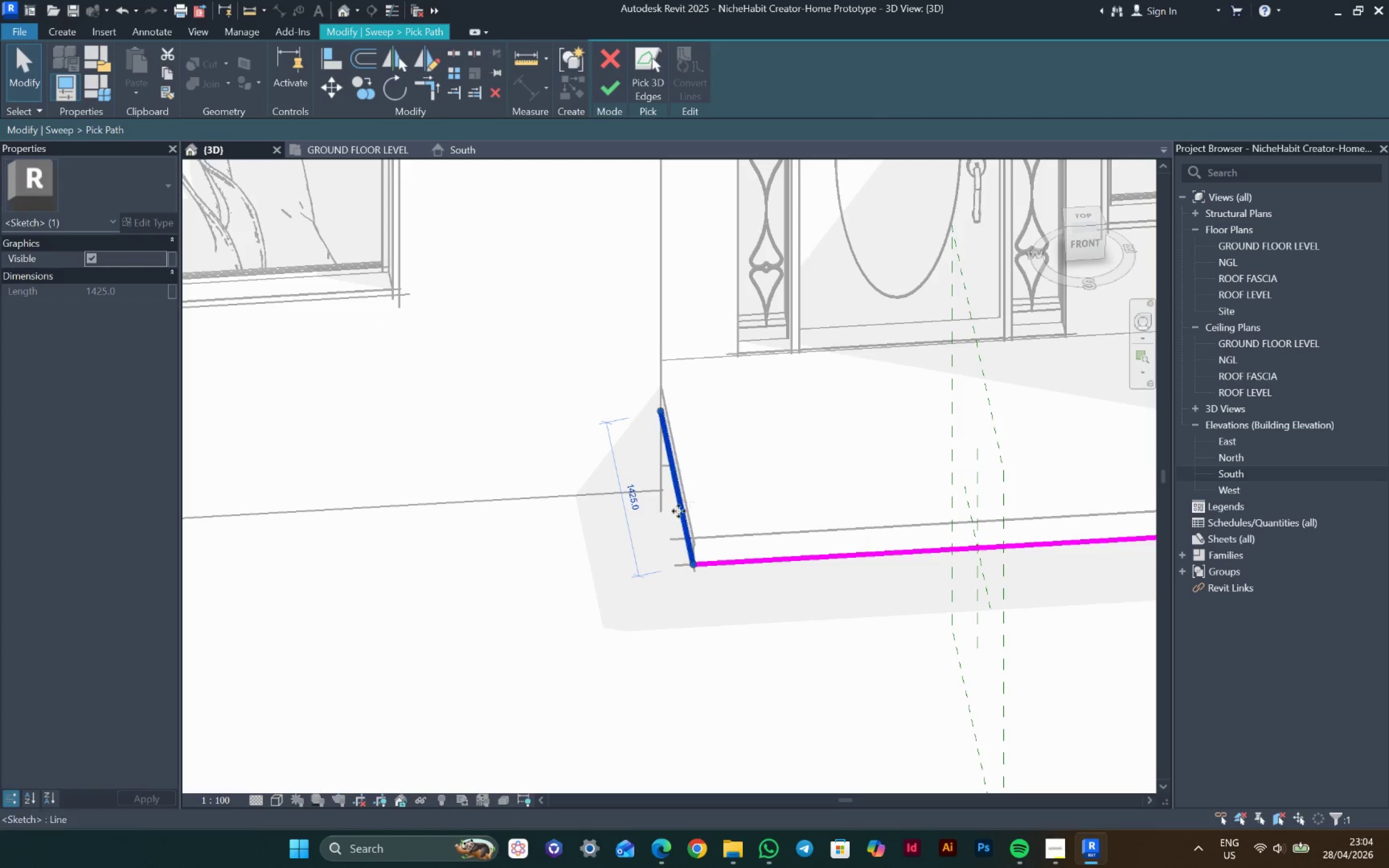 
hold_key(key=ShiftLeft, duration=1.45)
 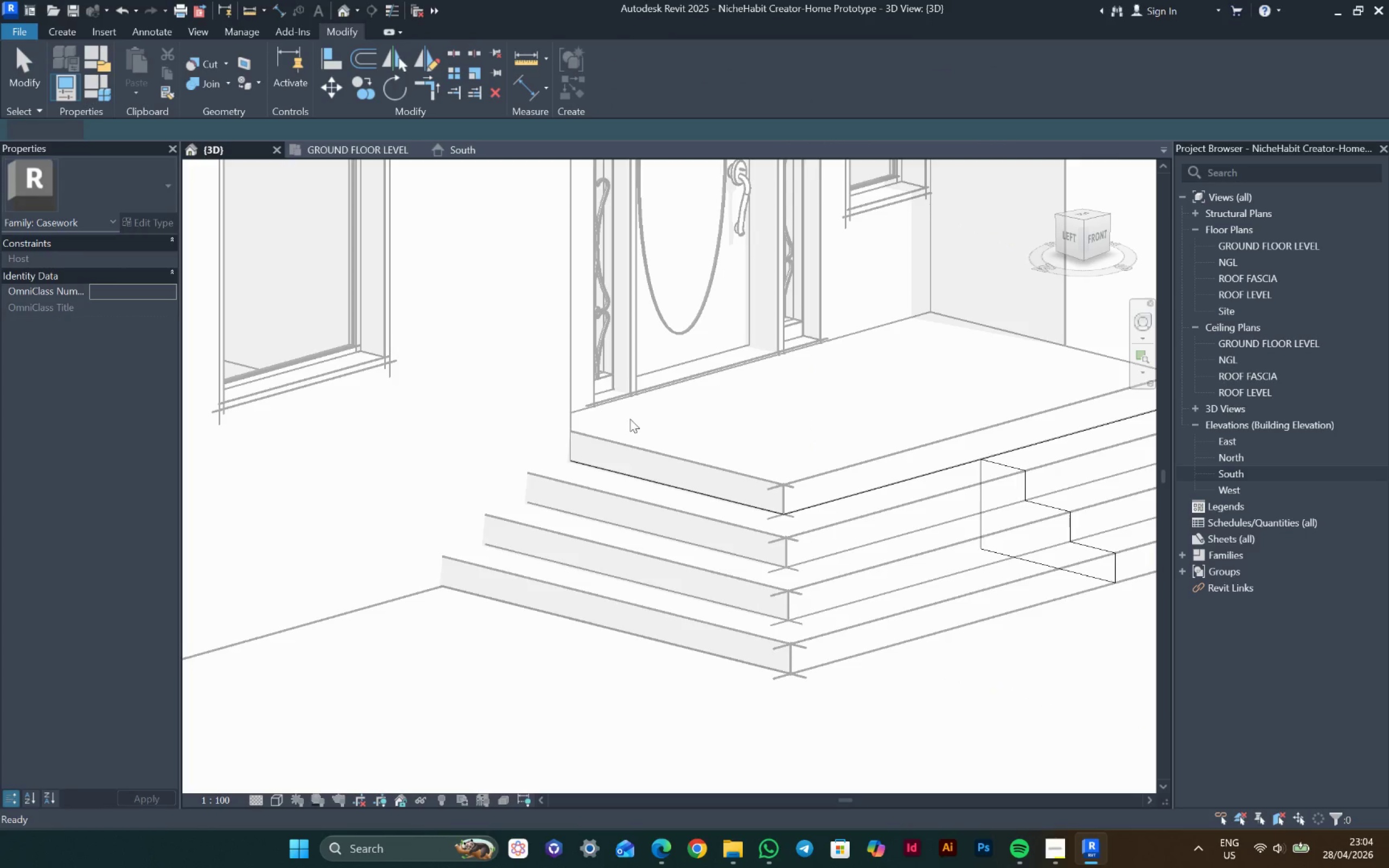 
hold_key(key=ShiftLeft, duration=1.16)
 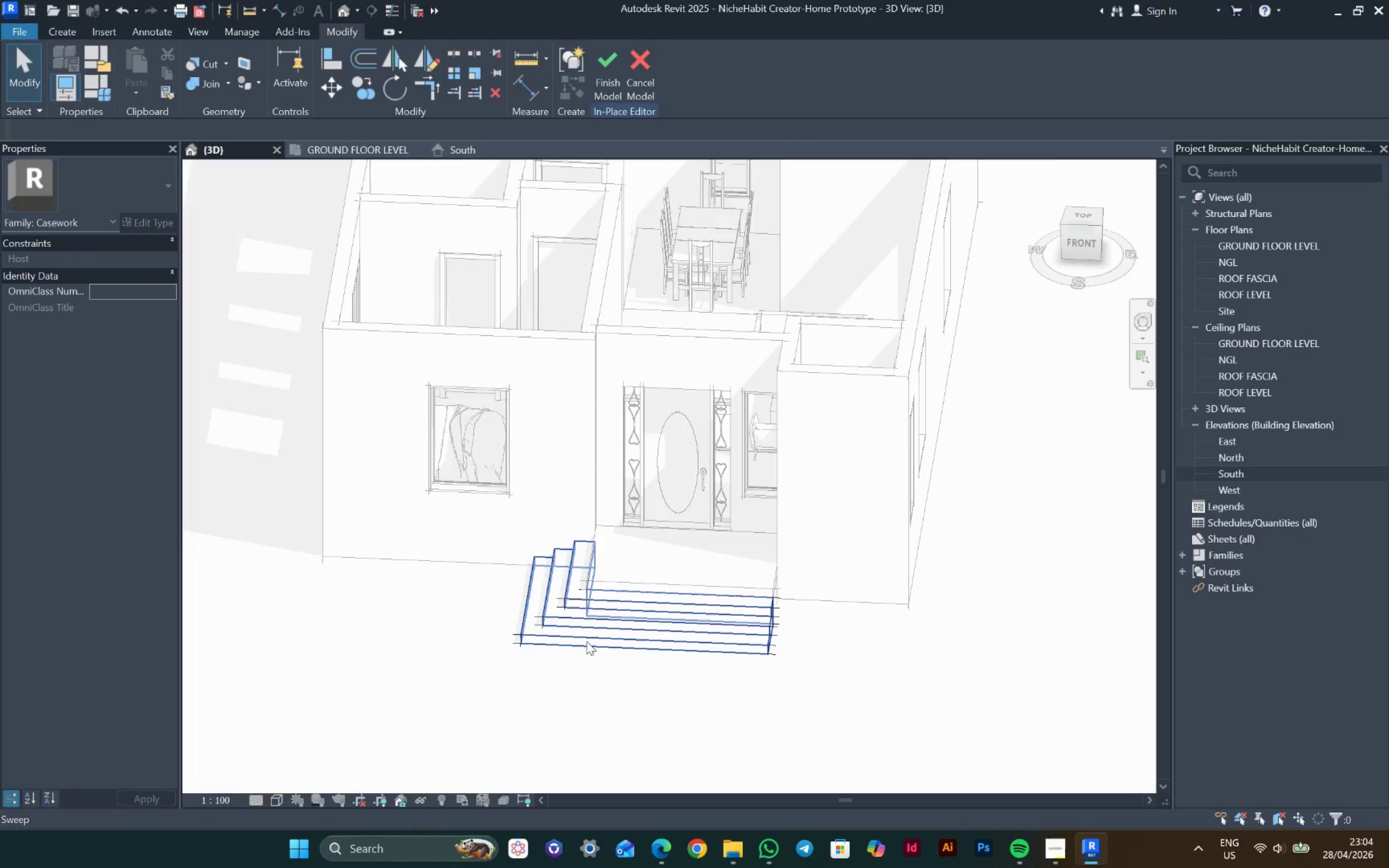 
scroll: coordinate [566, 626], scroll_direction: down, amount: 8.0
 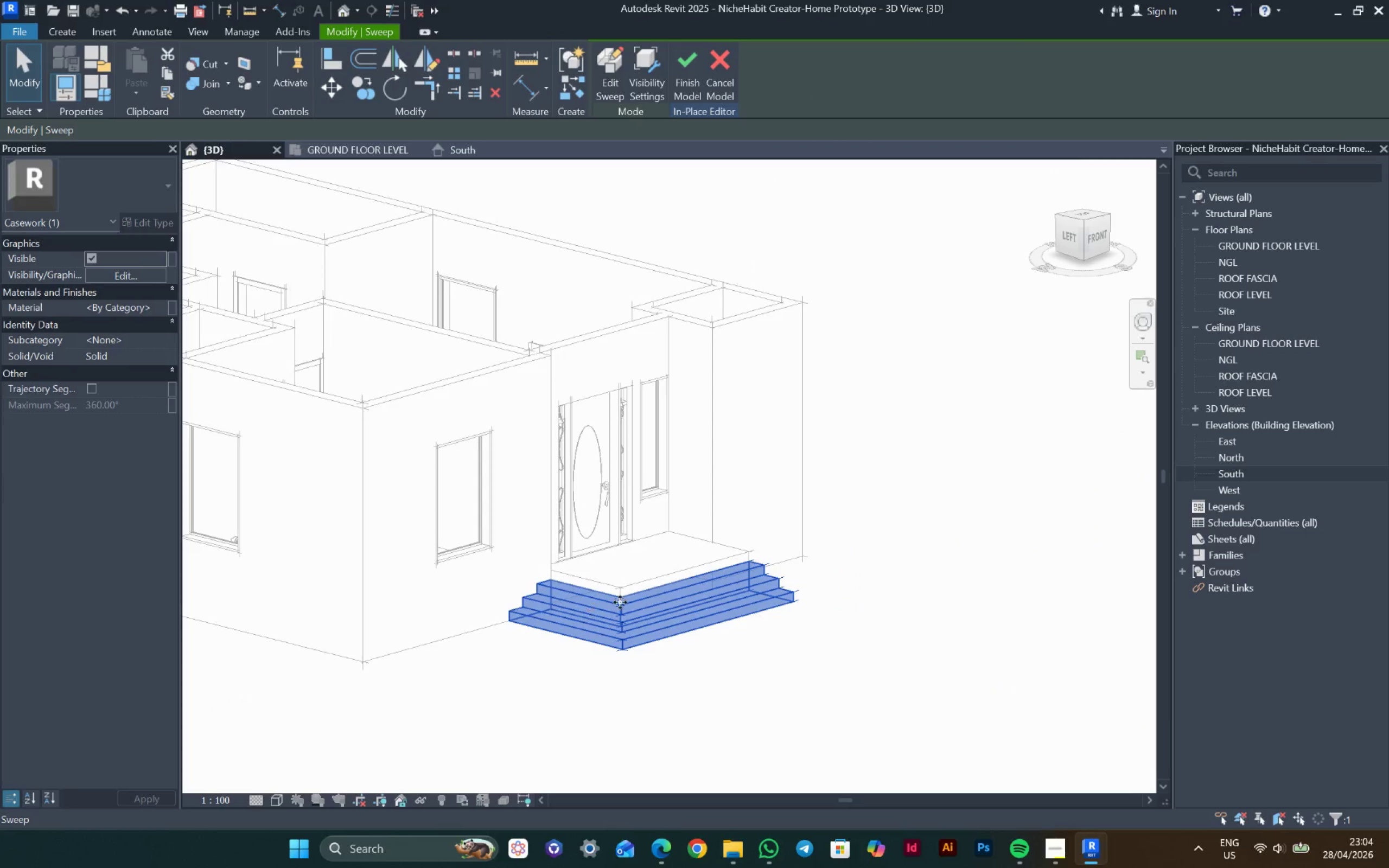 
hold_key(key=ShiftLeft, duration=1.5)
scroll: coordinate [601, 640], scroll_direction: down, amount: 5.0
 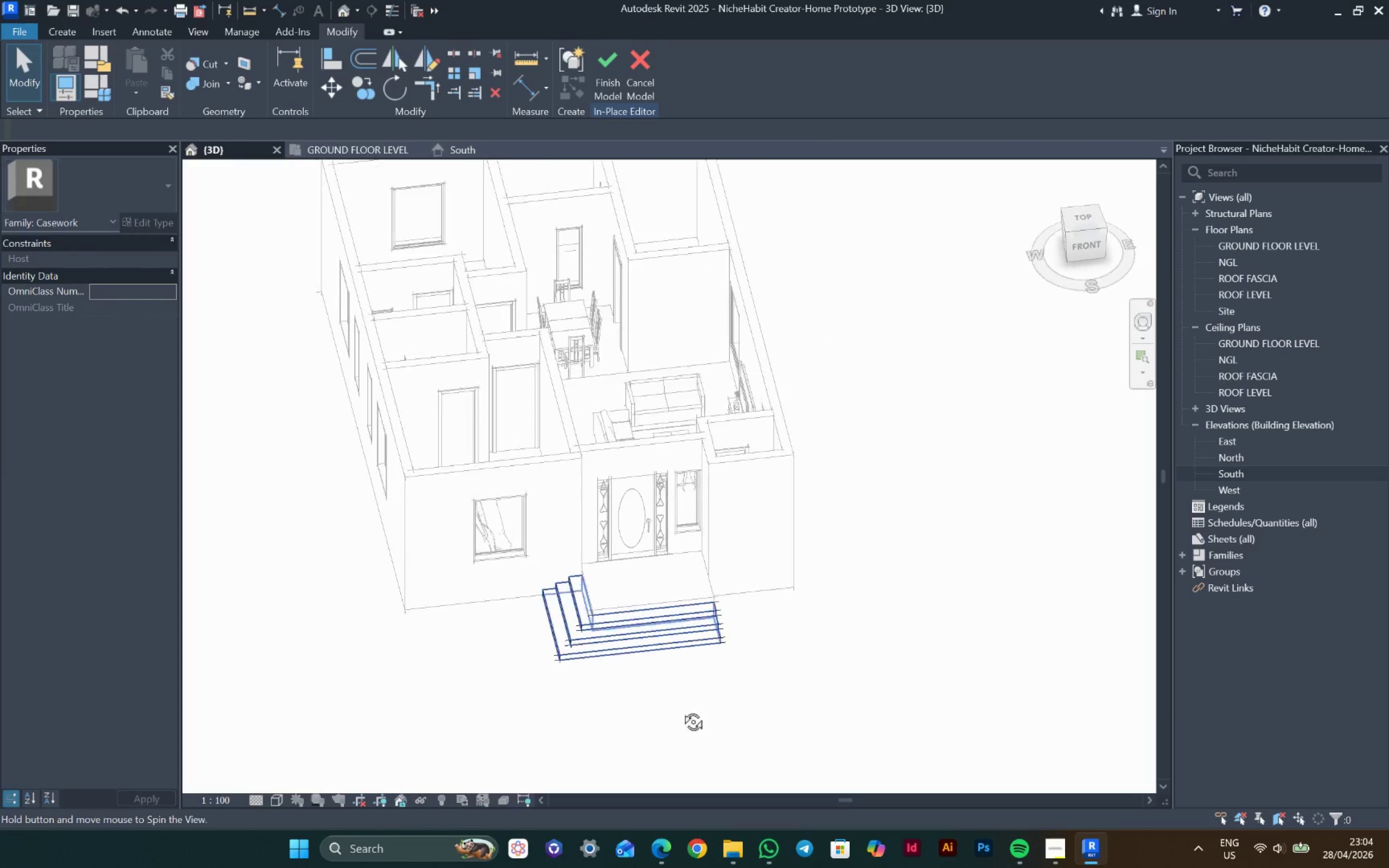 
left_click([609, 62])
 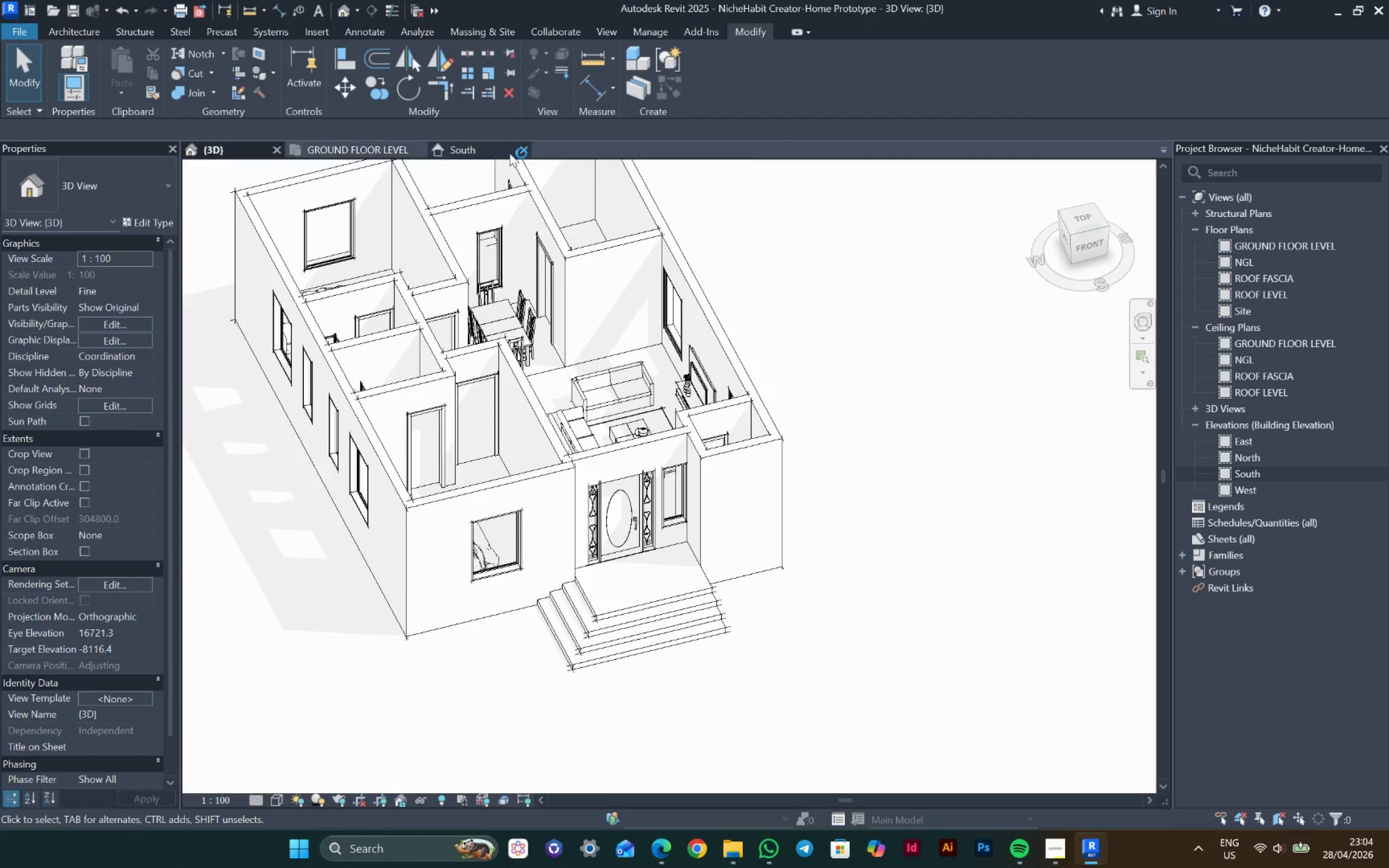 
left_click([379, 149])
 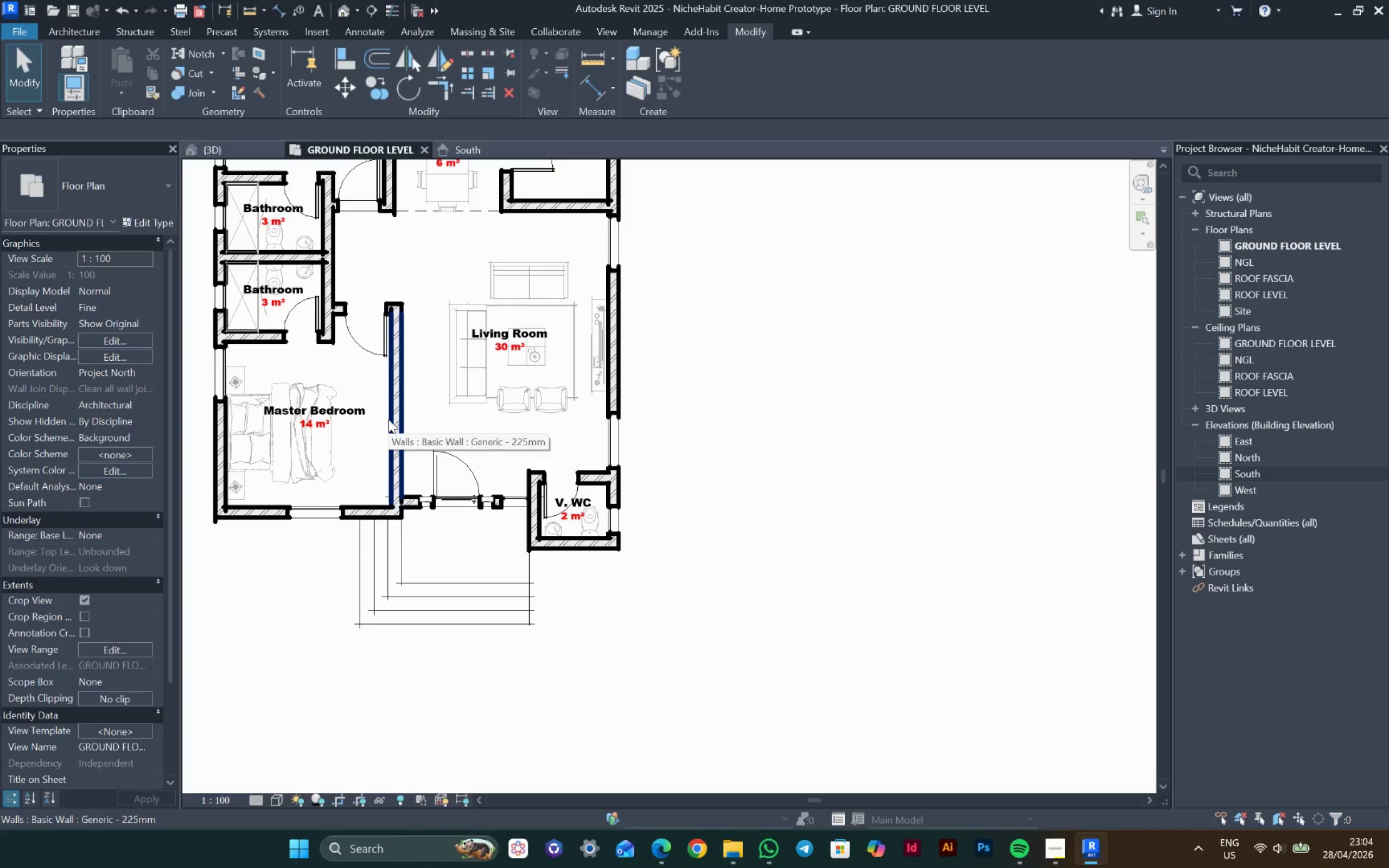 
scroll: coordinate [554, 583], scroll_direction: up, amount: 5.0
 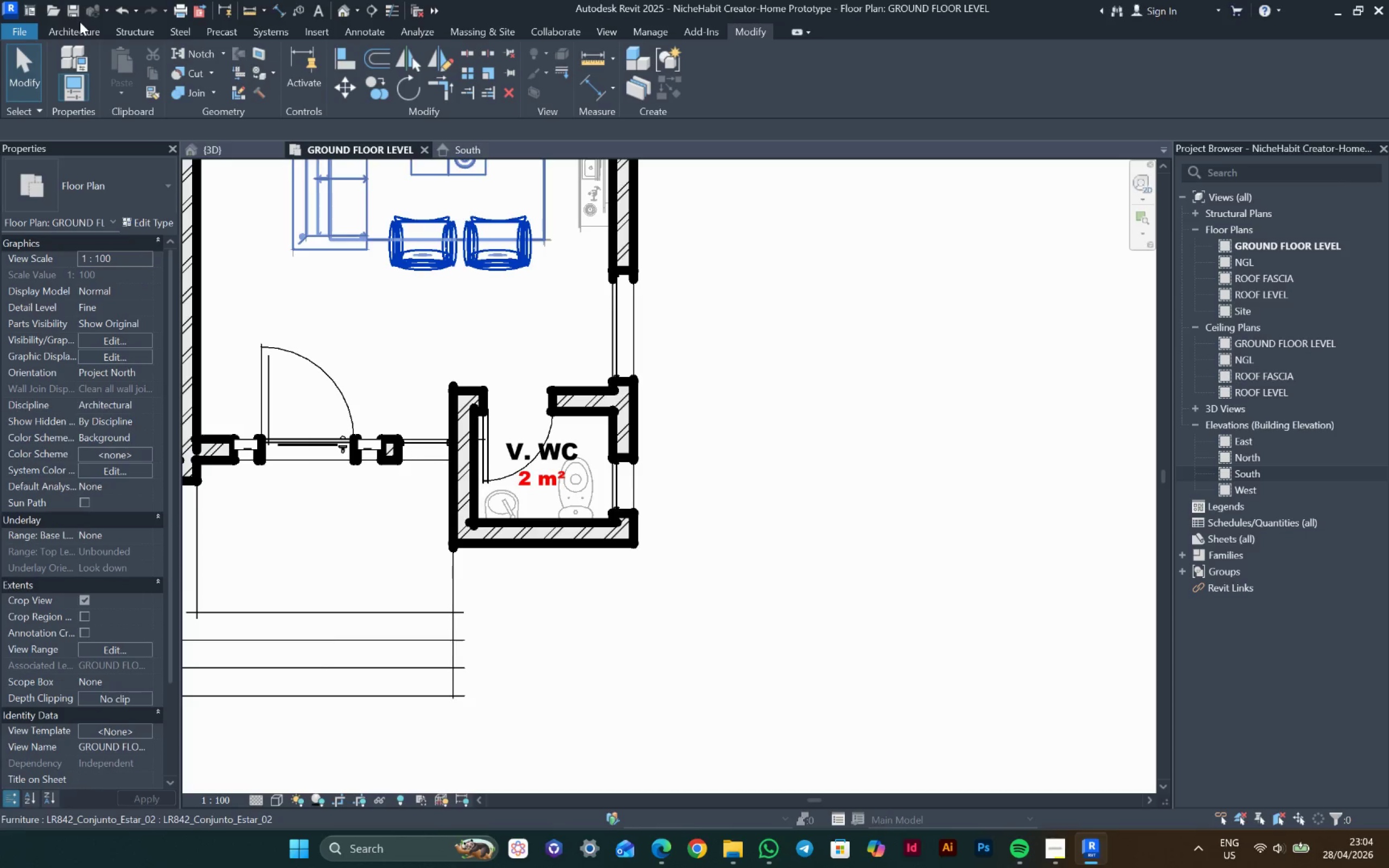 
left_click([93, 30])
 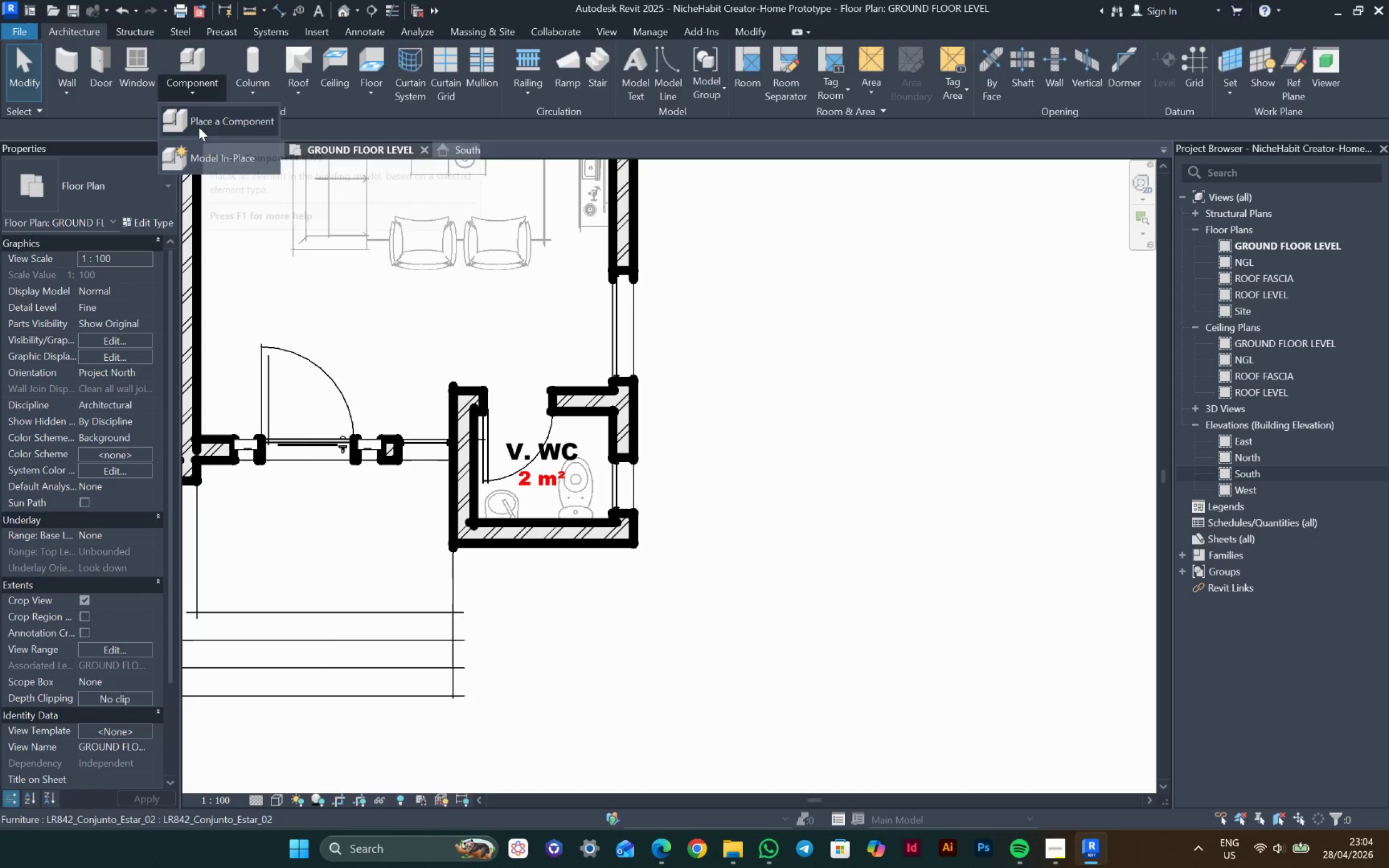 
left_click([200, 149])
 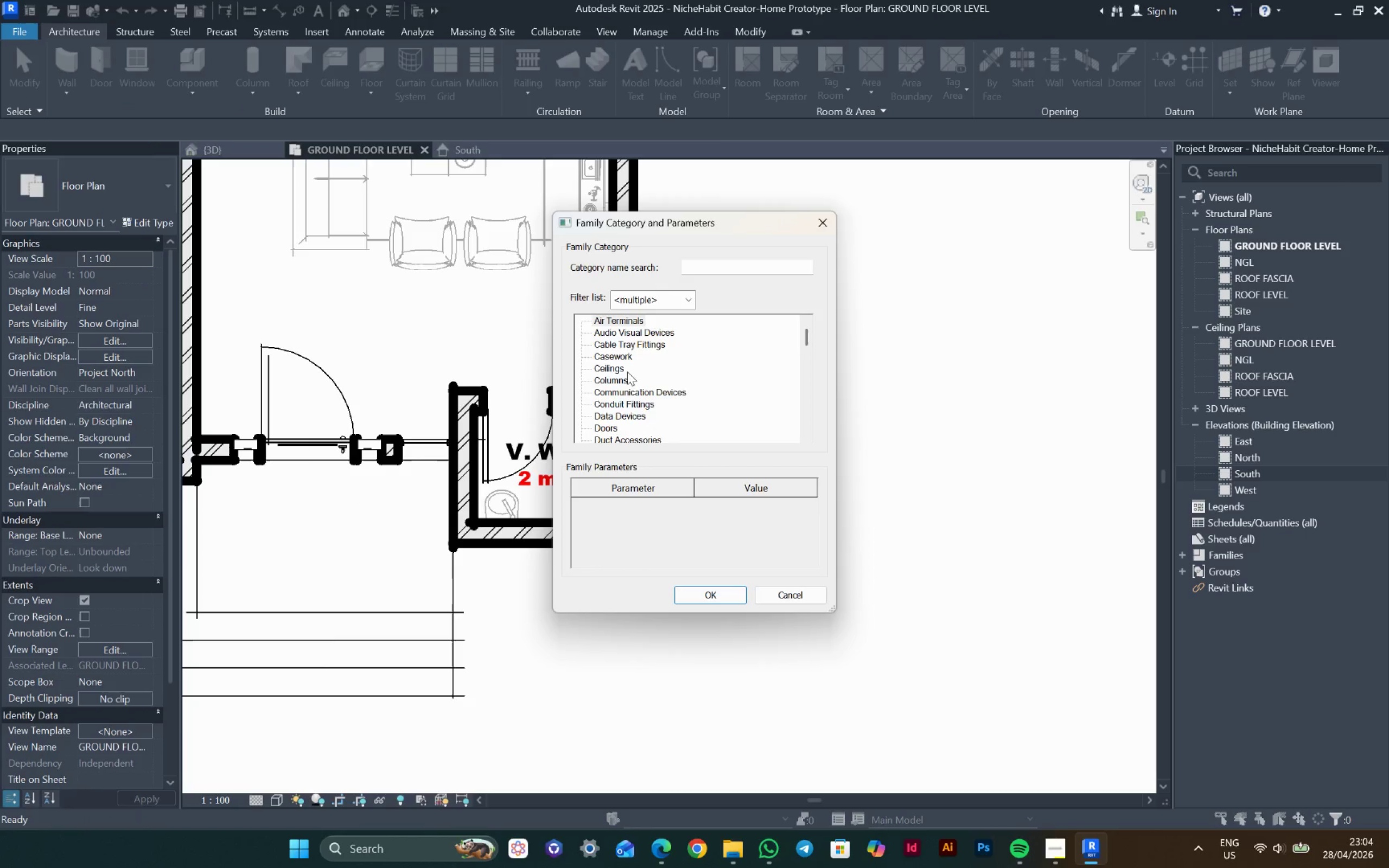 
double_click([628, 351])
 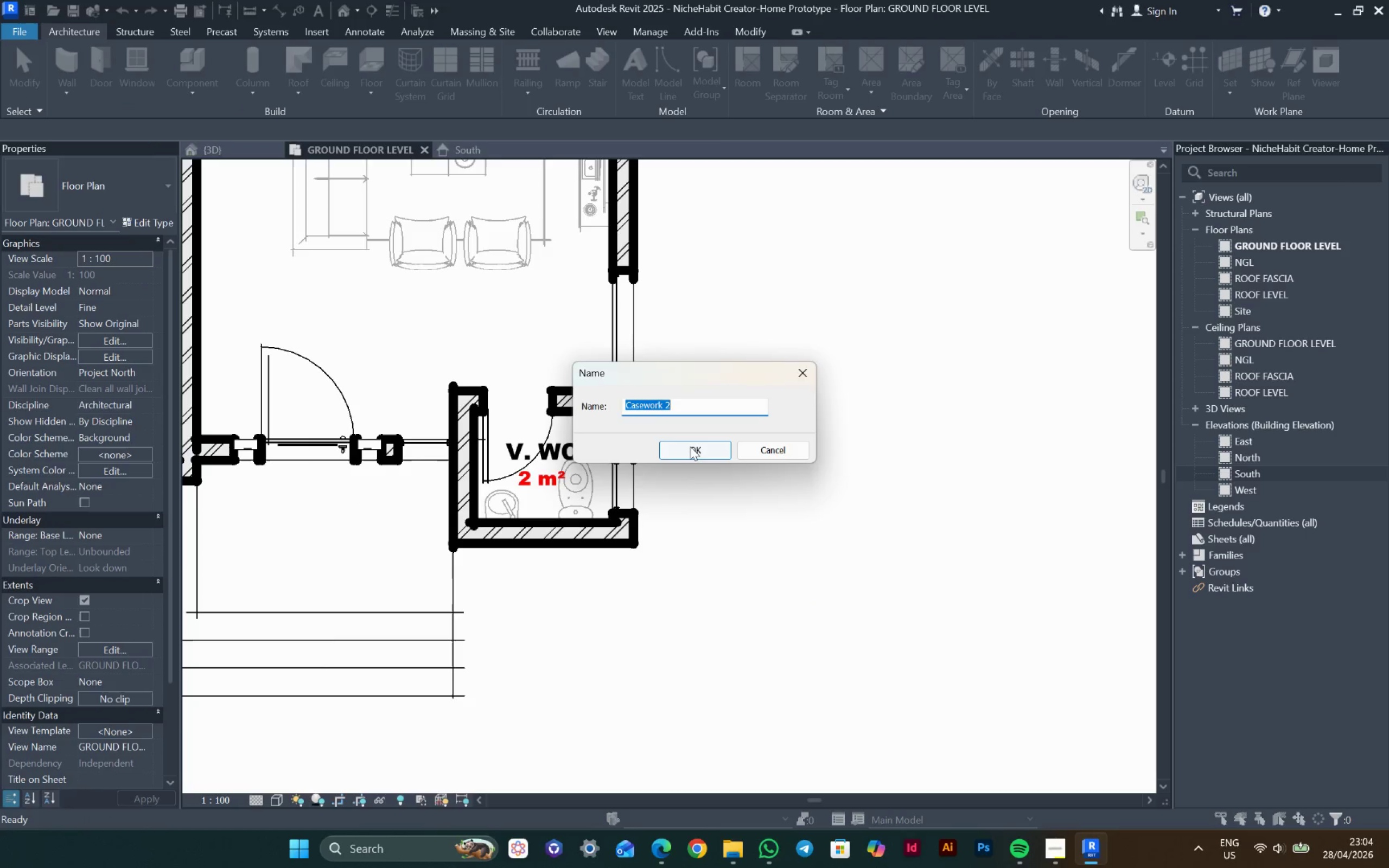 
left_click([692, 446])
 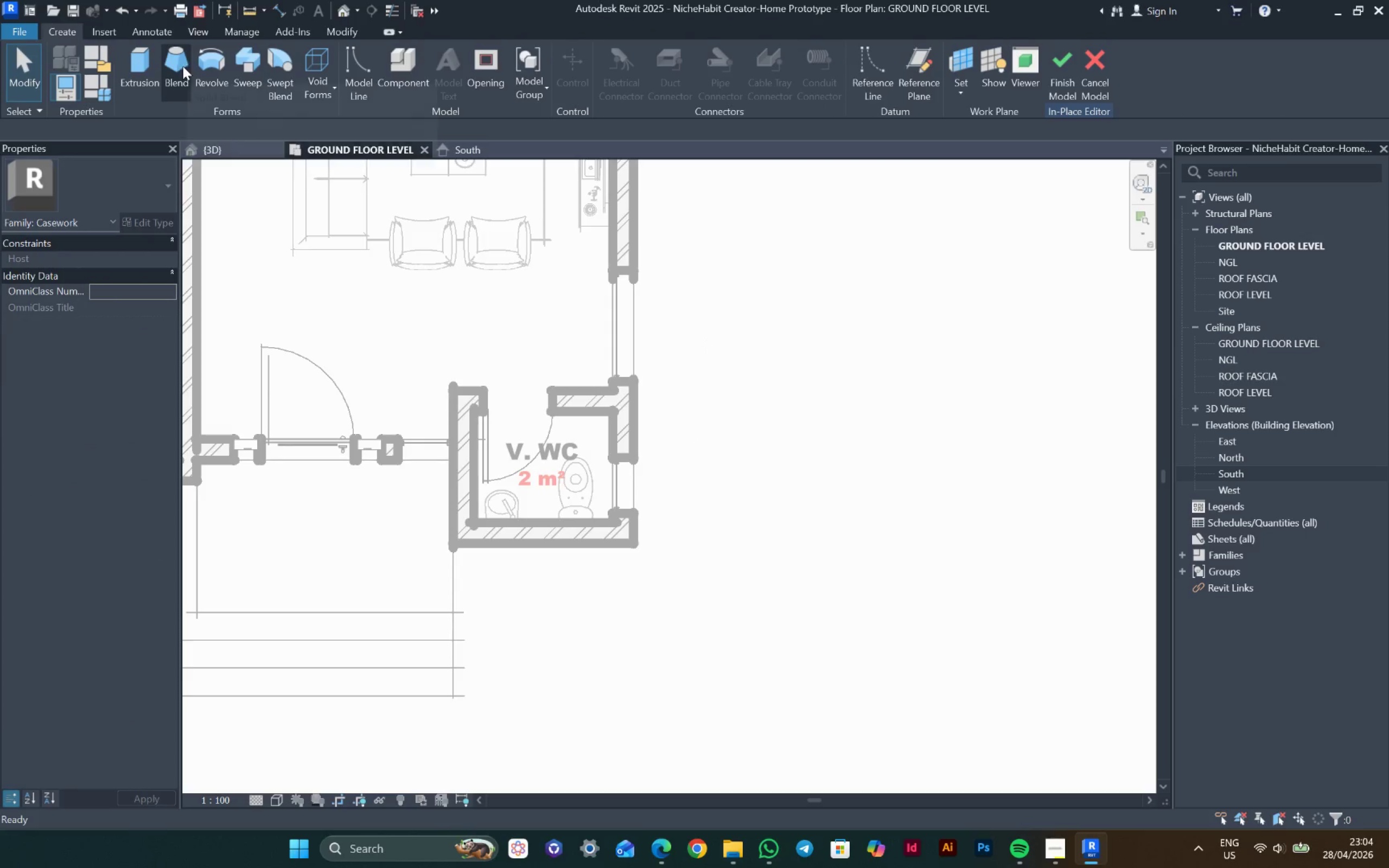 
left_click_drag(start_coordinate=[149, 60], to_coordinate=[154, 65])
 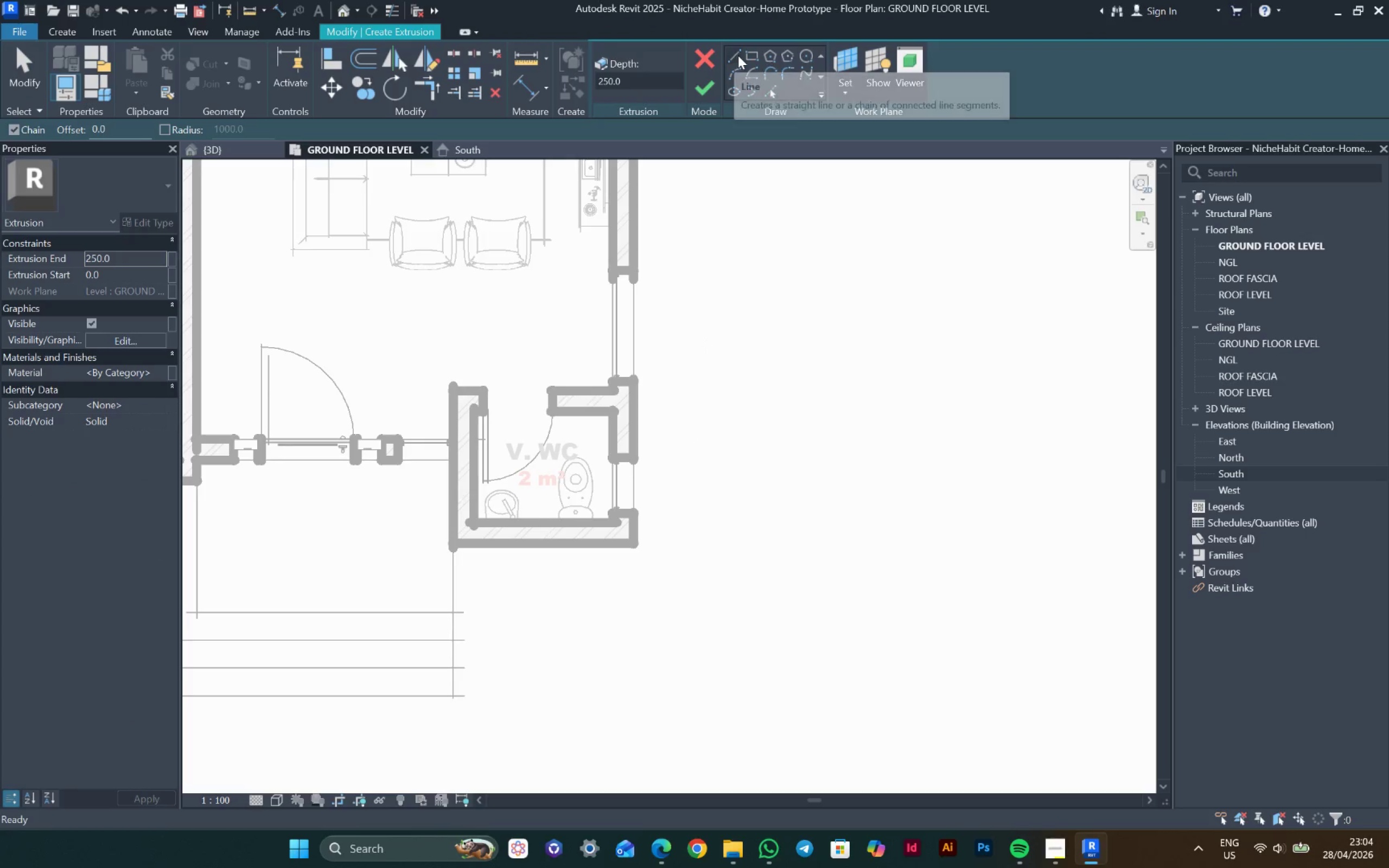 
left_click_drag(start_coordinate=[752, 53], to_coordinate=[751, 62])
 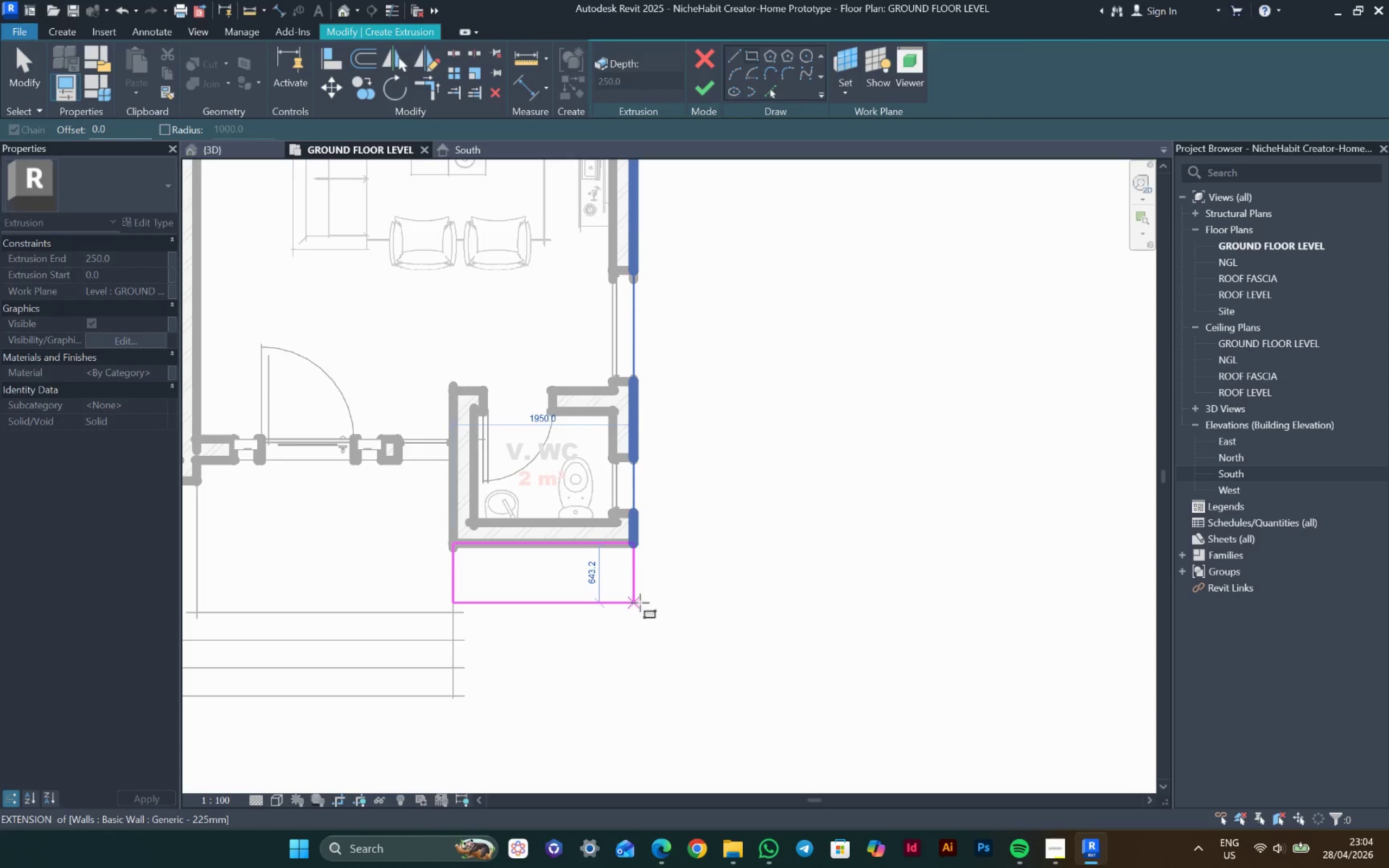 
key(Escape)
type(al)
 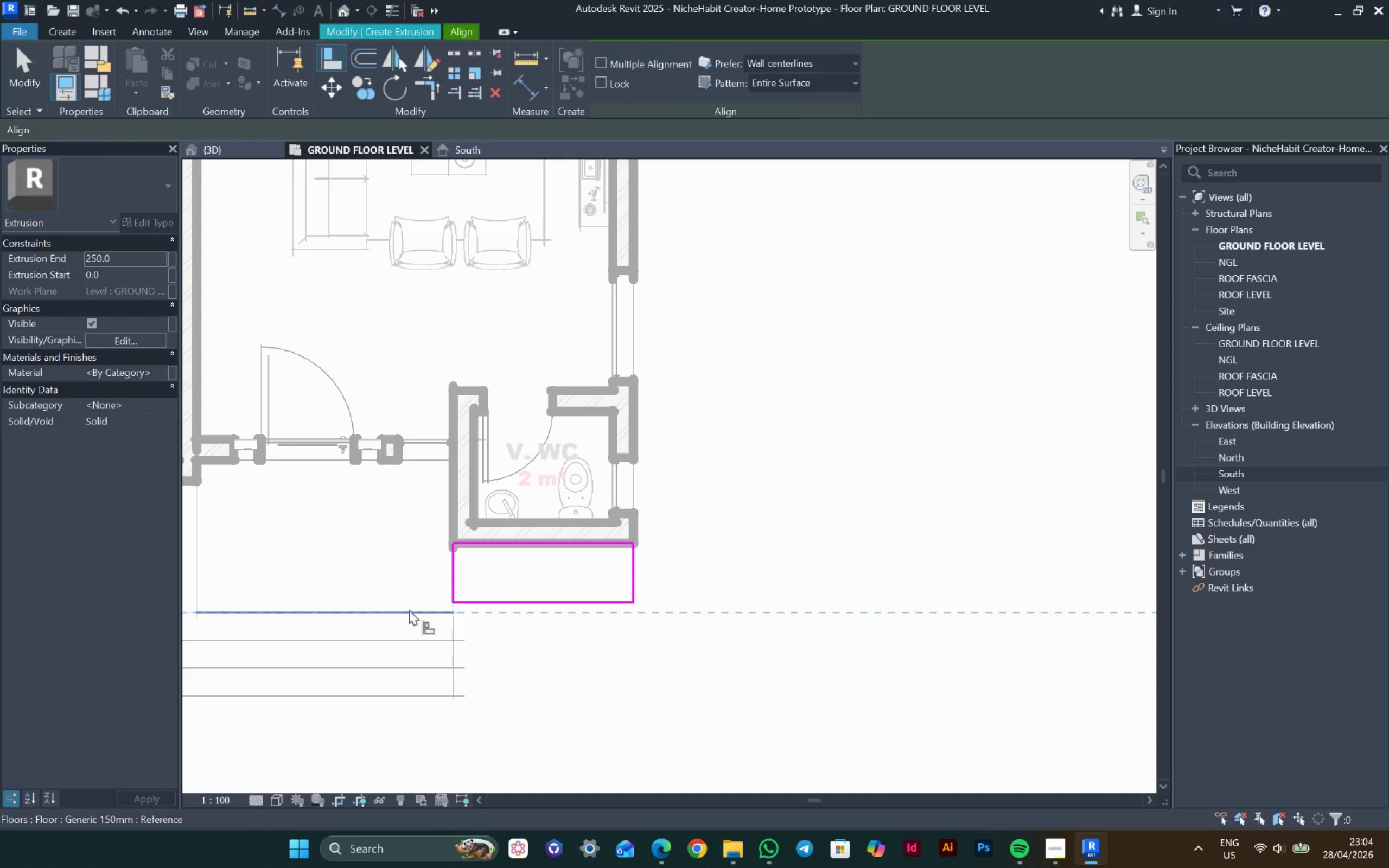 
hold_key(key=Escape, duration=1.74)
 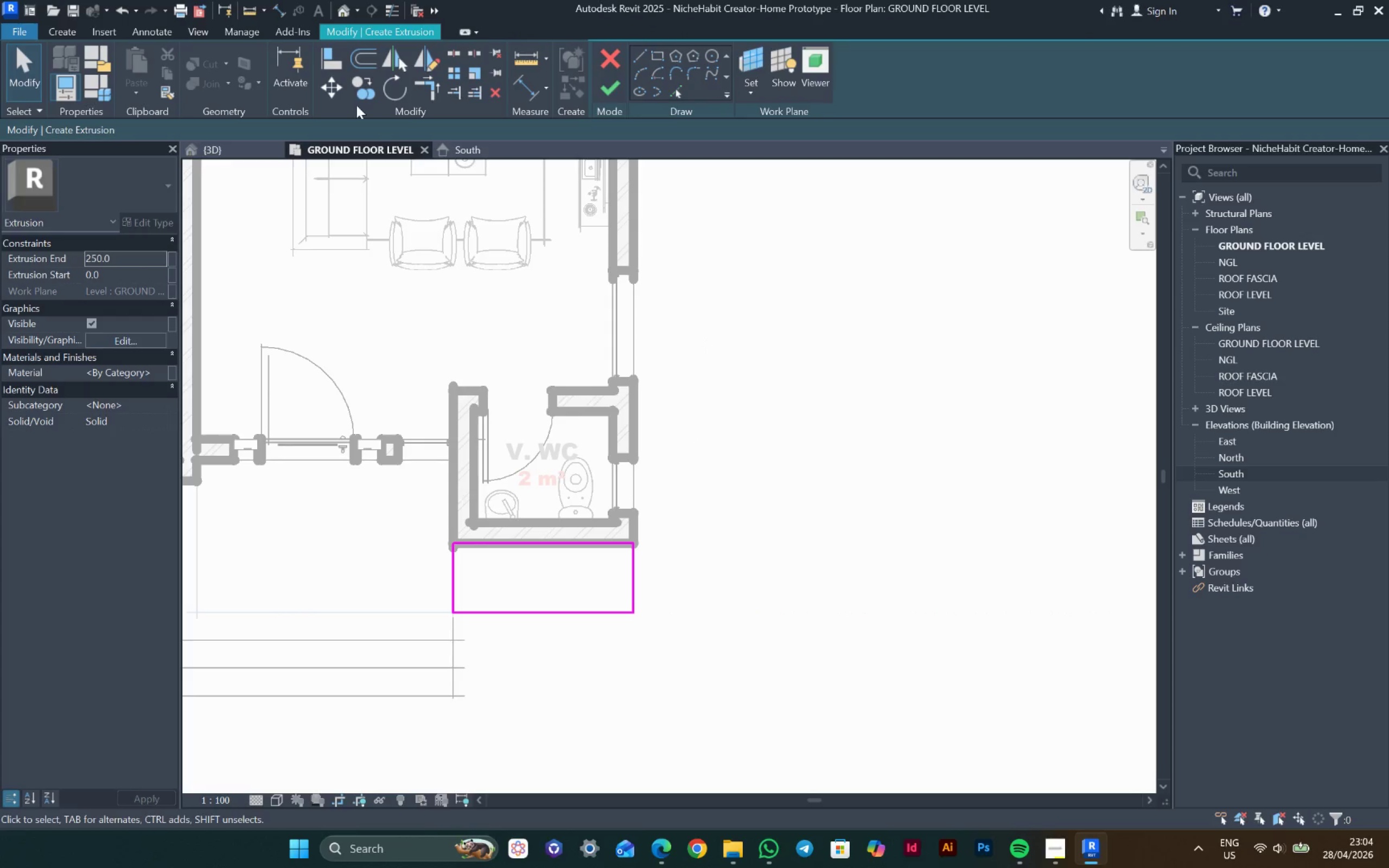 
left_click_drag(start_coordinate=[409, 609], to_coordinate=[414, 609])
 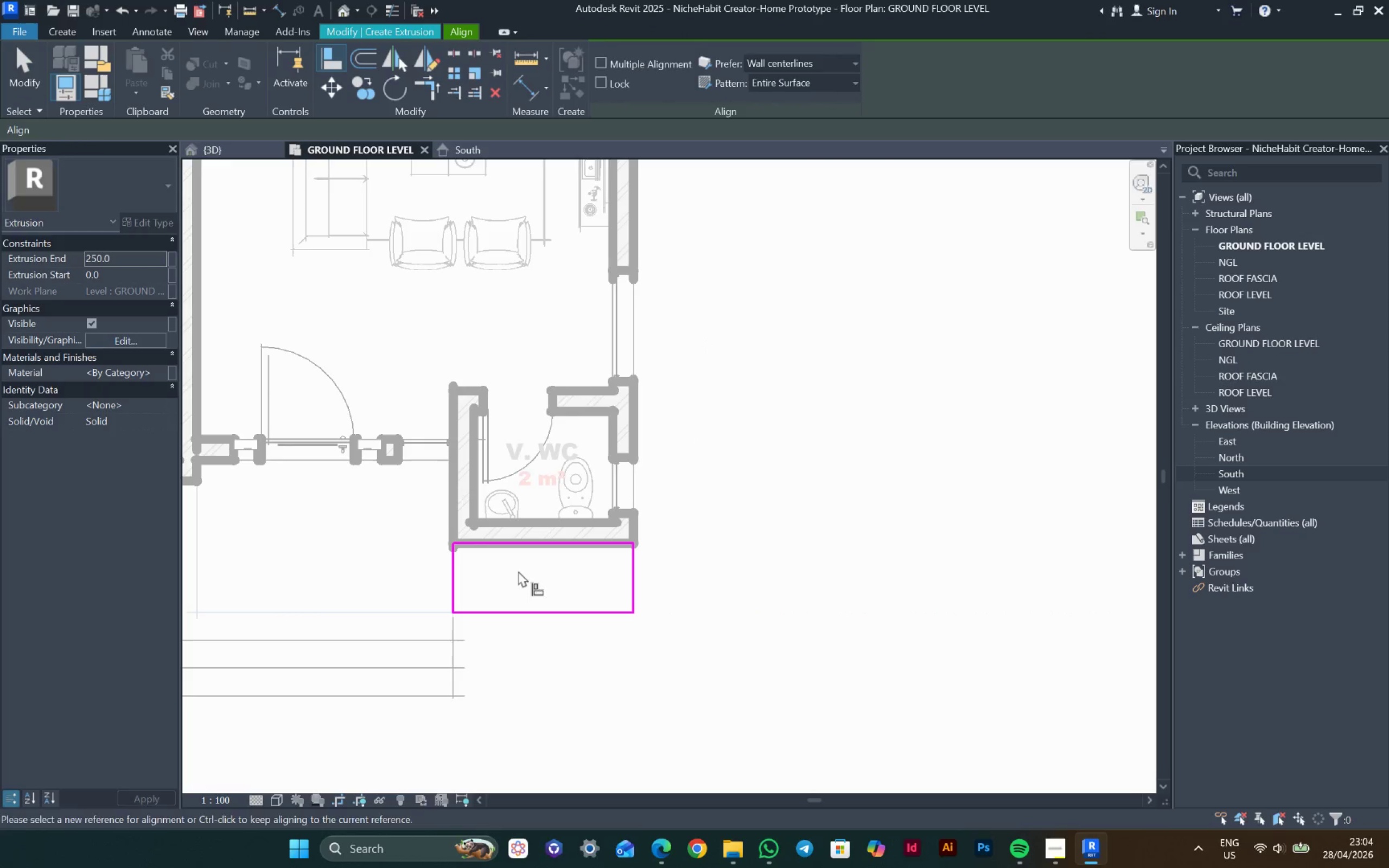 
key(Escape)
 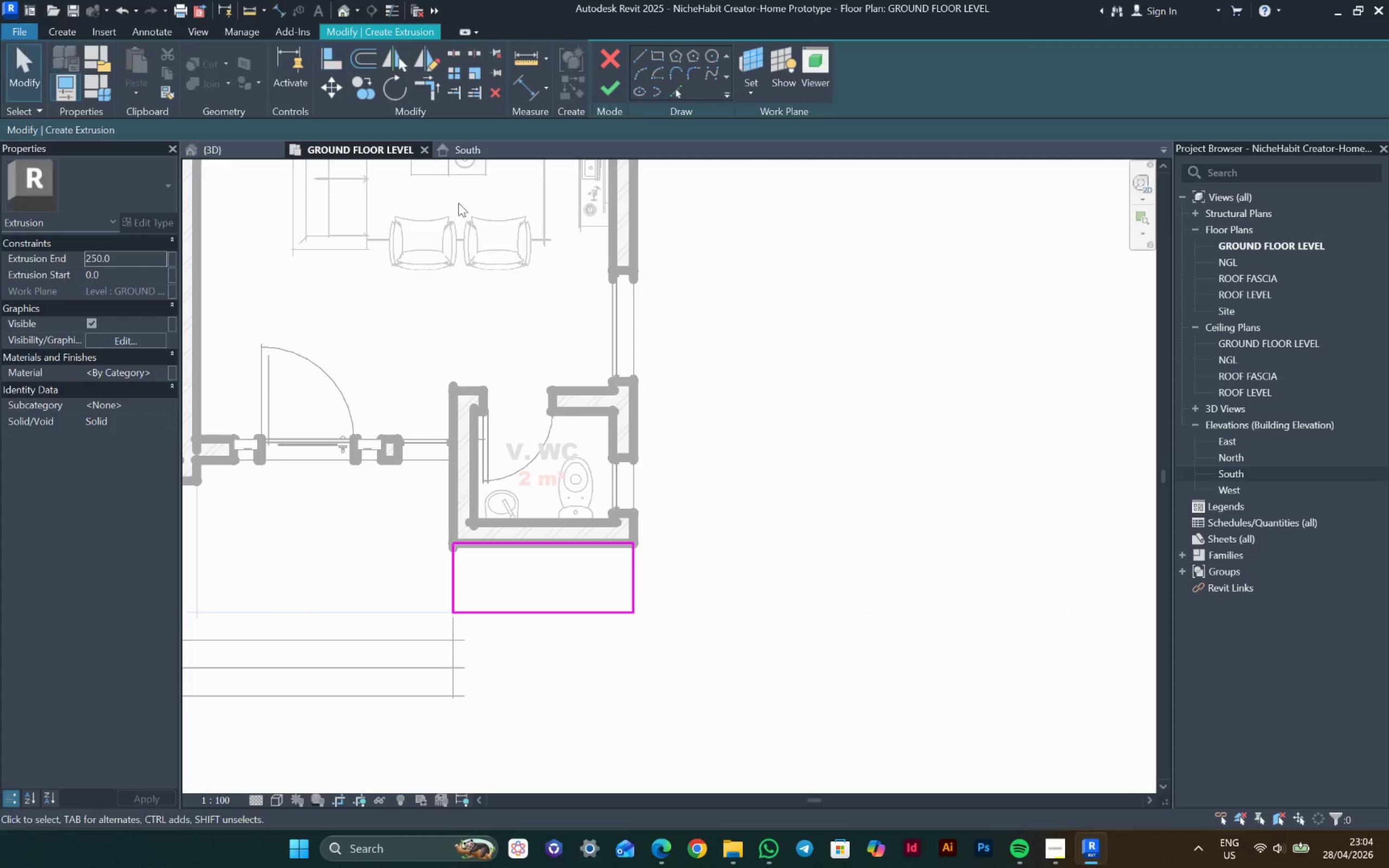 
key(Escape)
 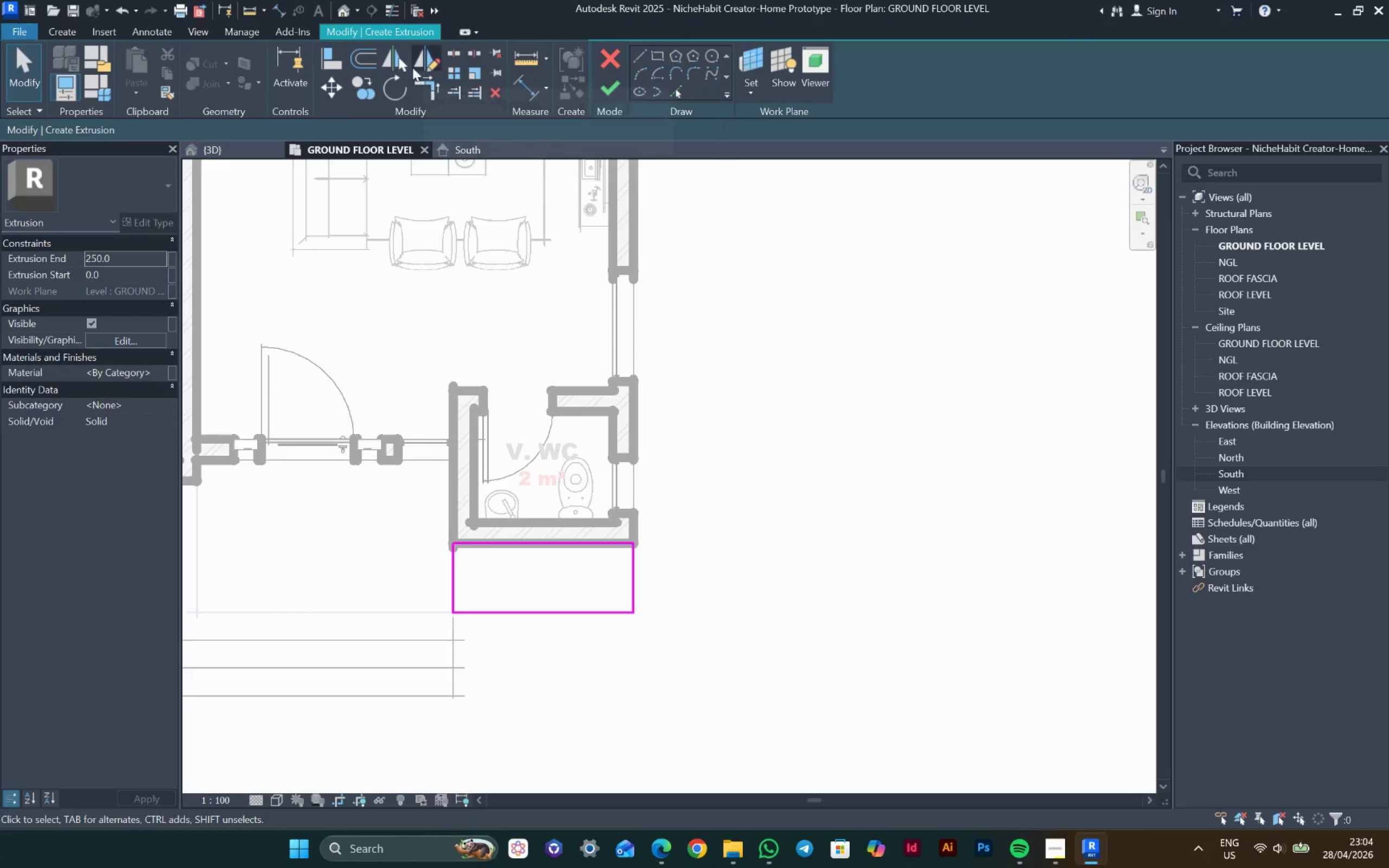 
left_click([367, 56])
 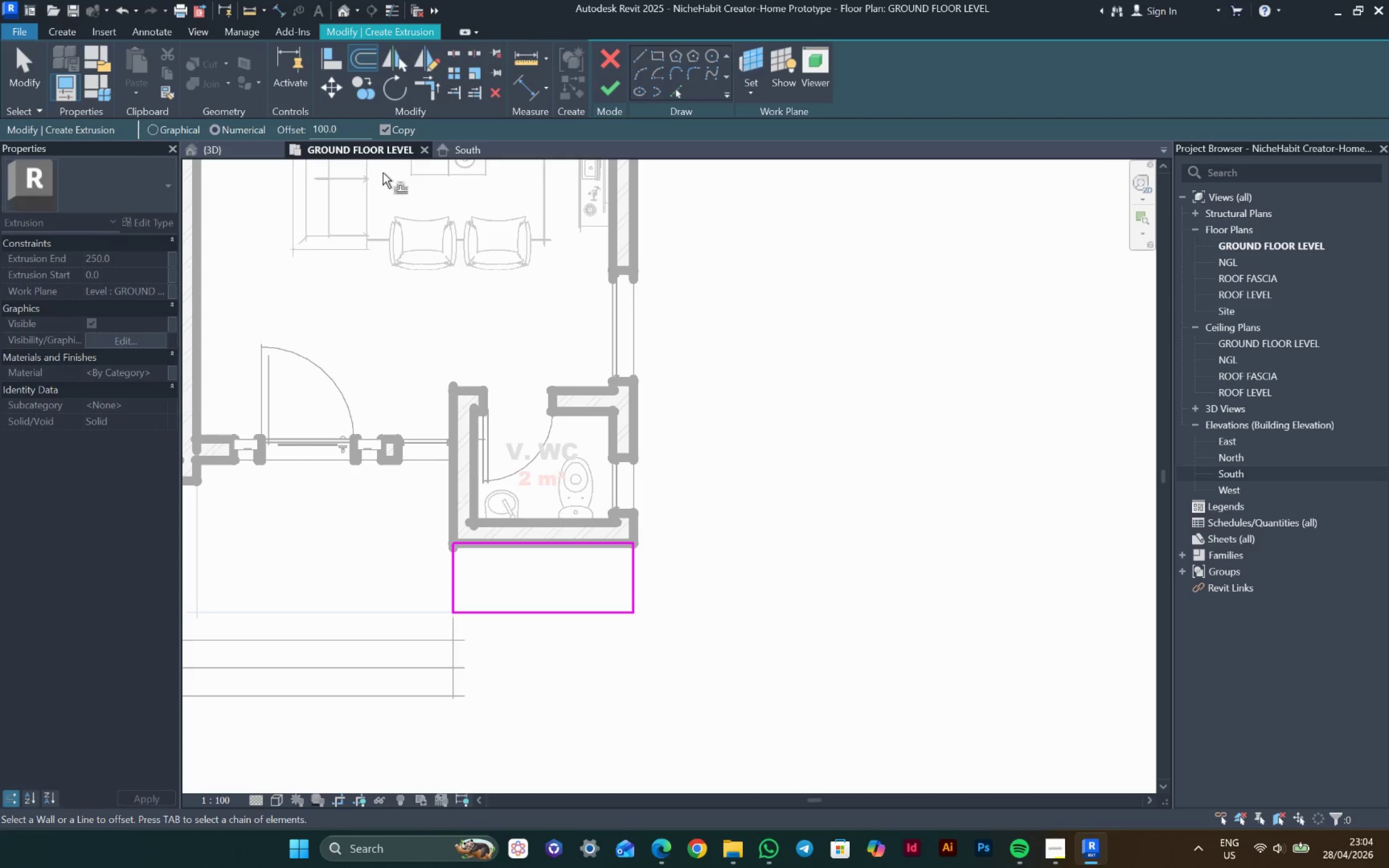 
double_click([354, 132])
 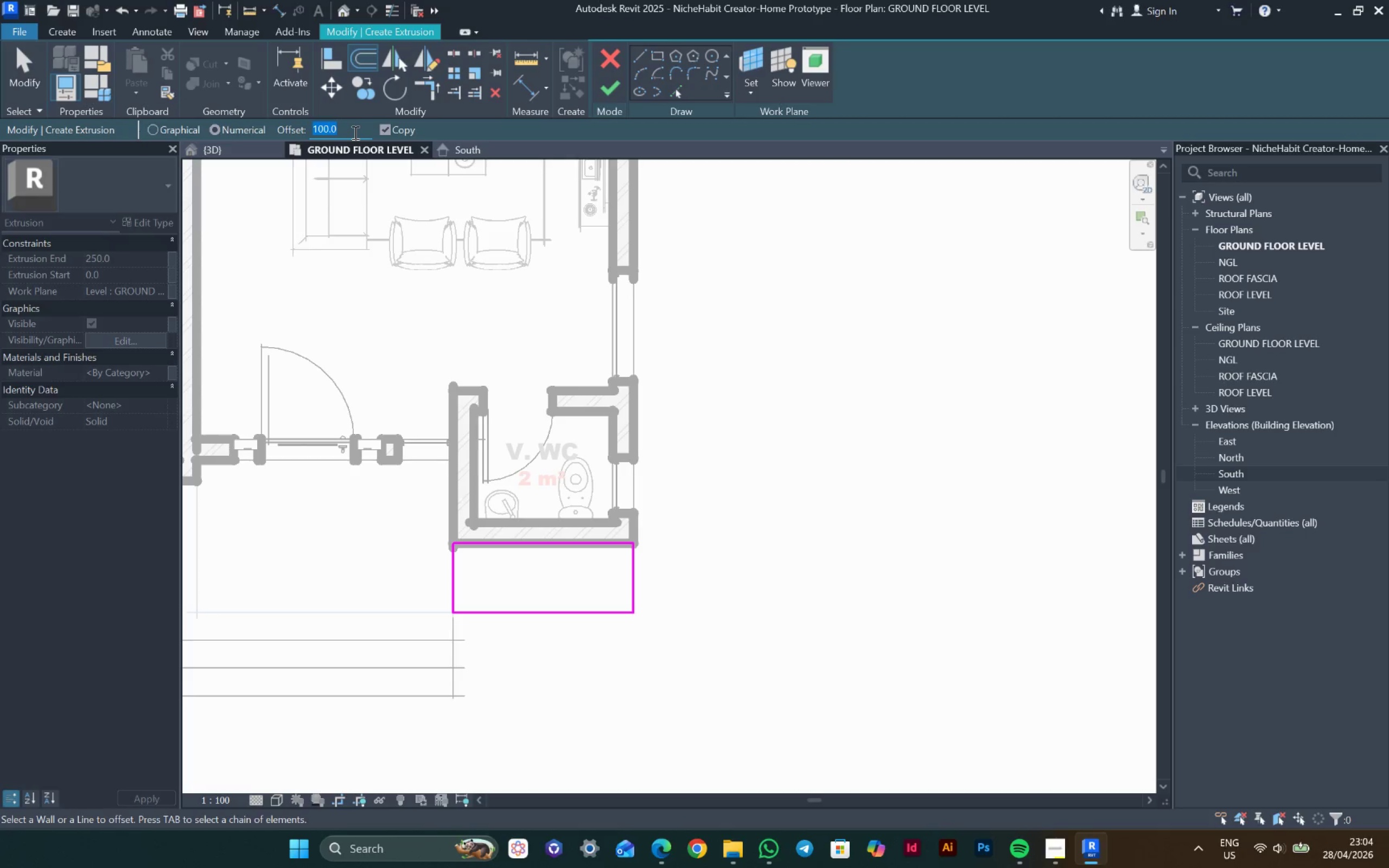 
type(50)
 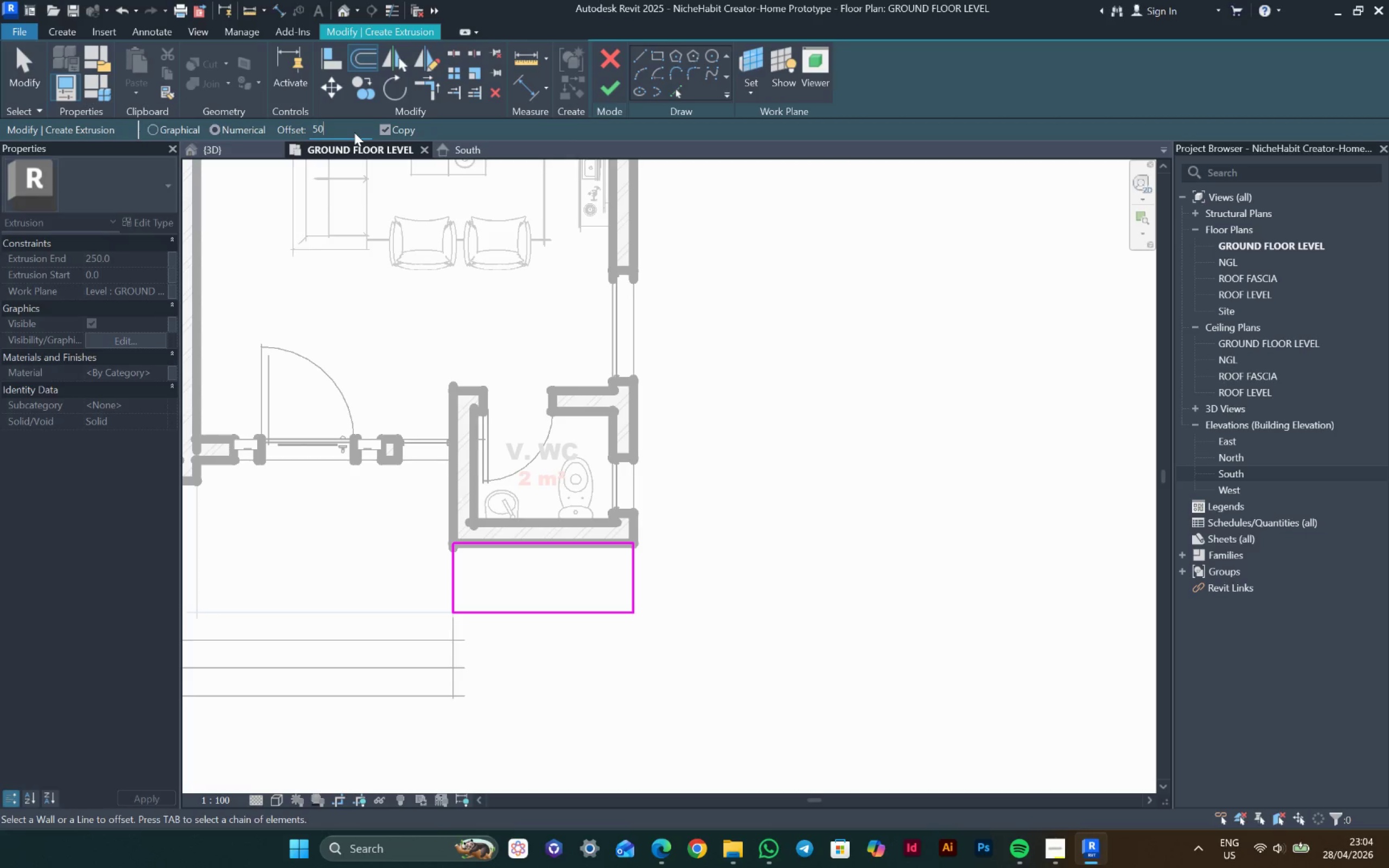 
key(Enter)
 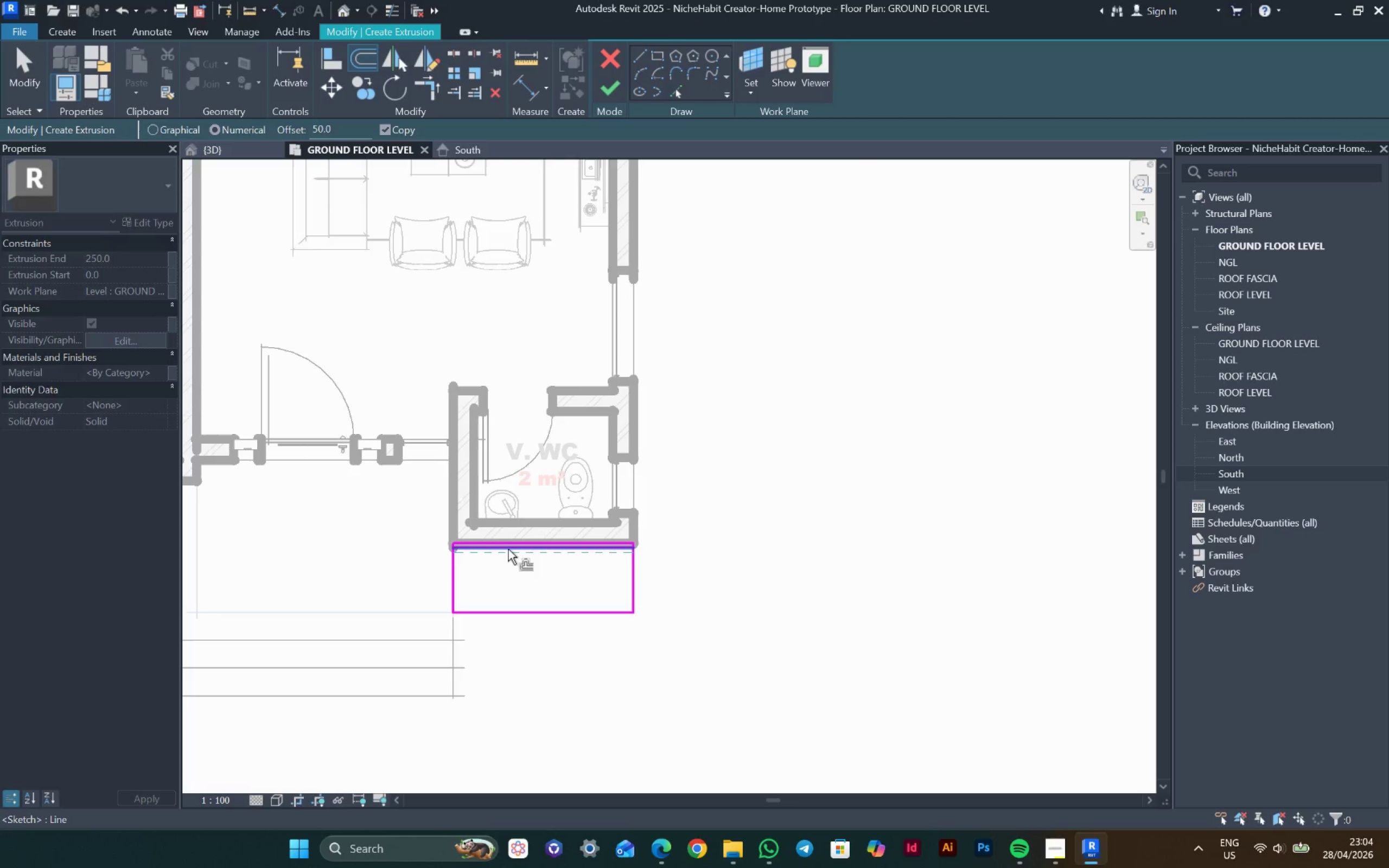 
left_click([459, 575])
 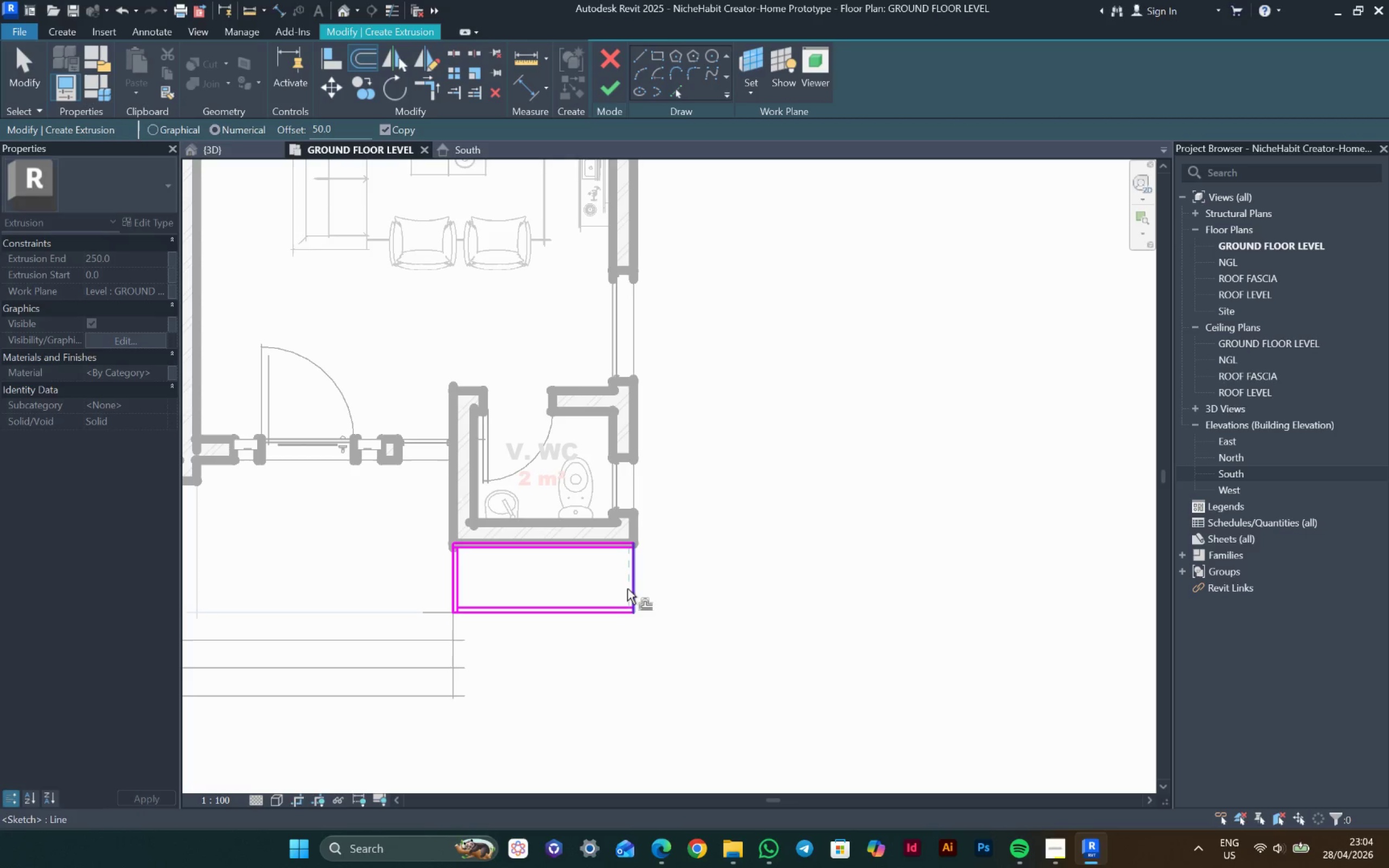 
hold_key(key=Escape, duration=0.39)
 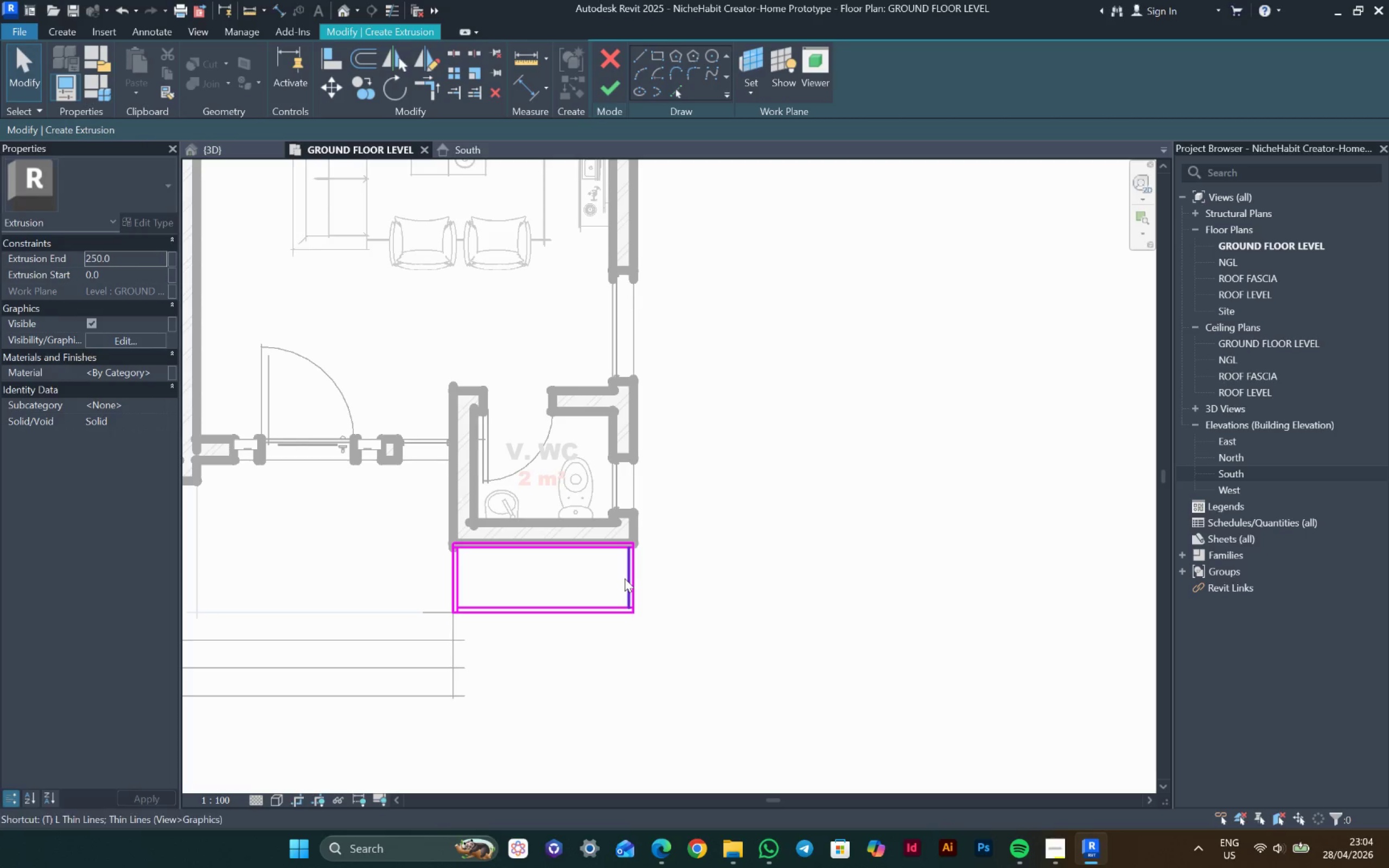 
key(T)
 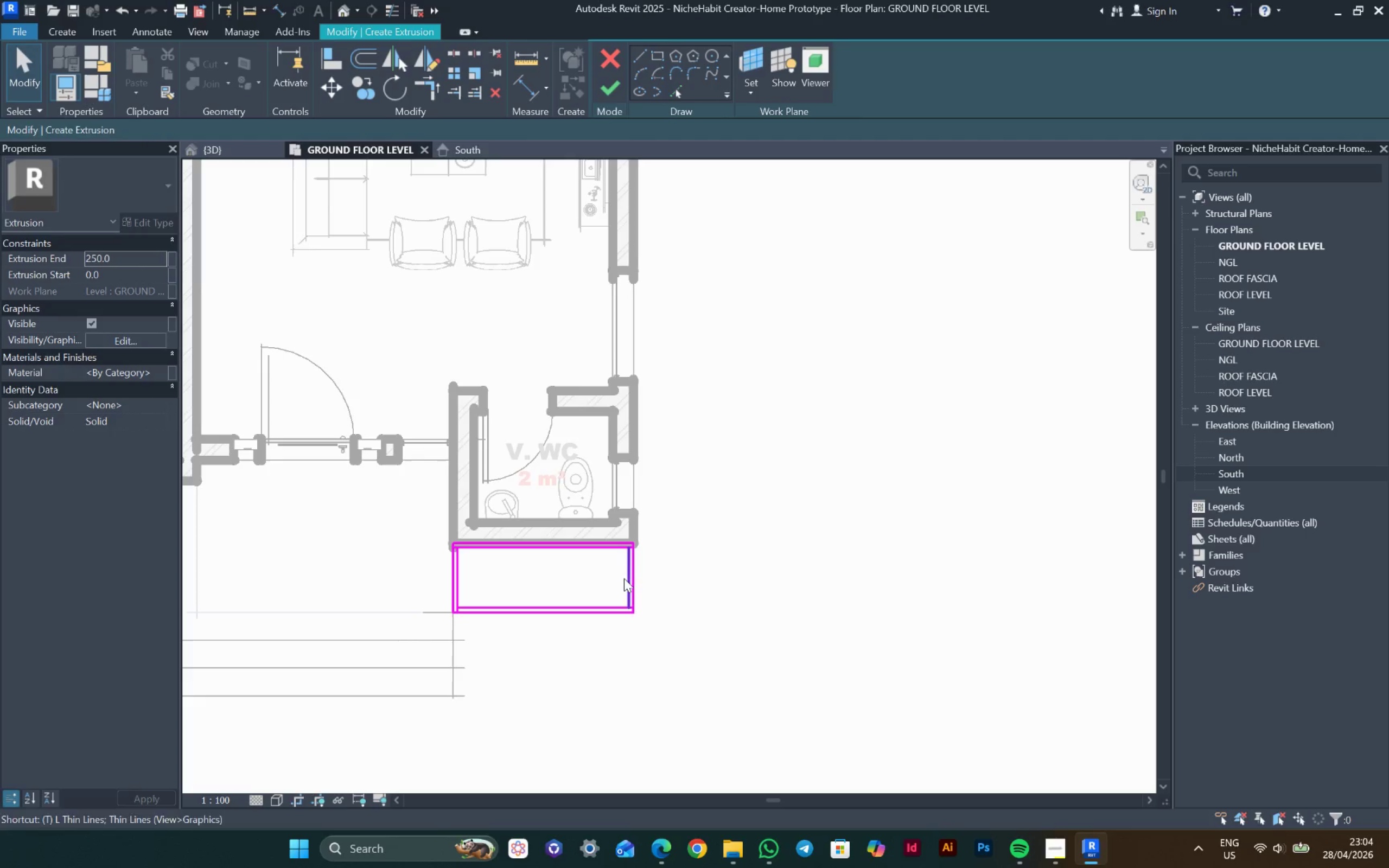 
scroll: coordinate [624, 570], scroll_direction: up, amount: 4.0
 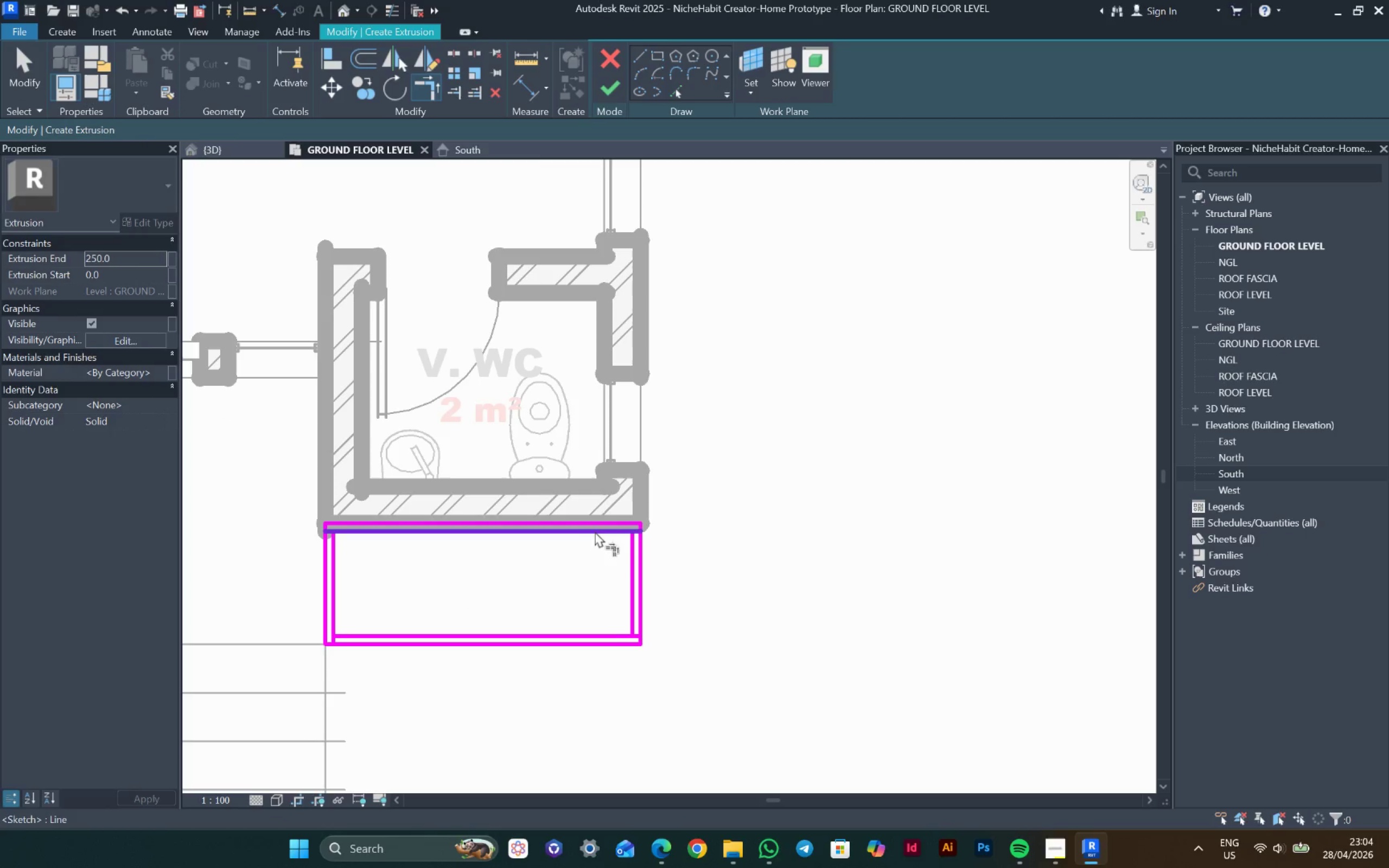 
left_click_drag(start_coordinate=[595, 531], to_coordinate=[597, 532])
 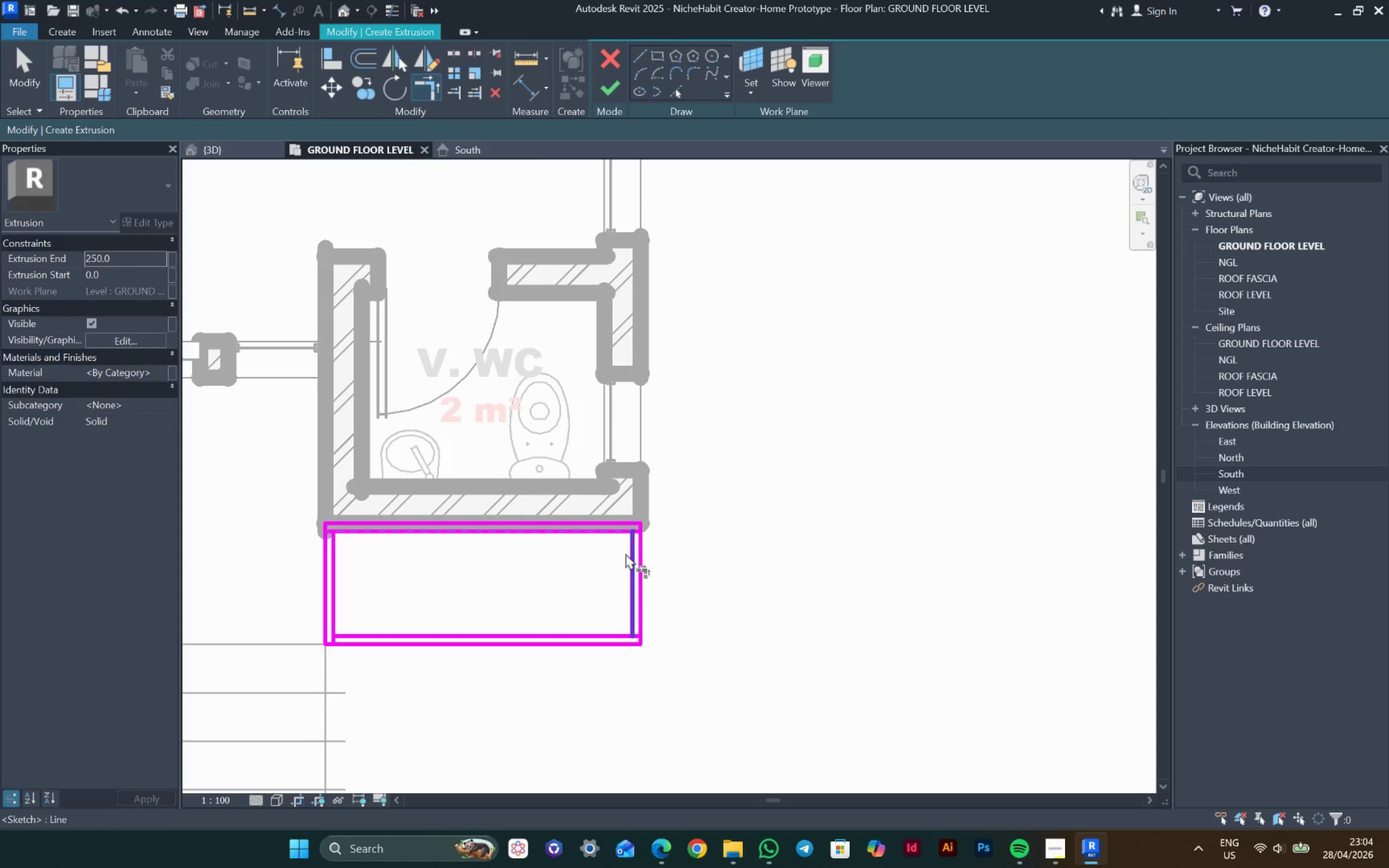 
double_click([626, 553])
 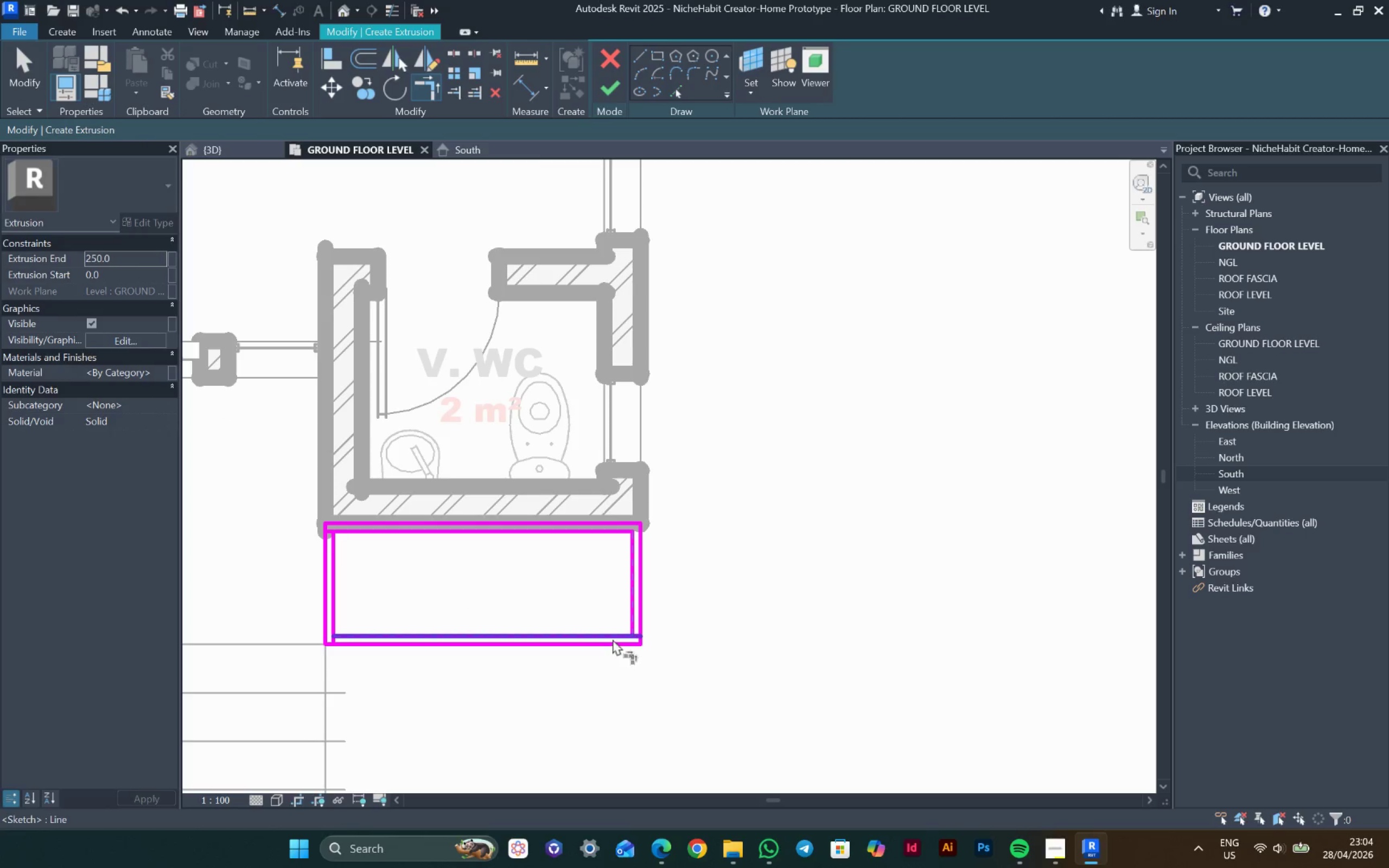 
left_click([611, 636])
 